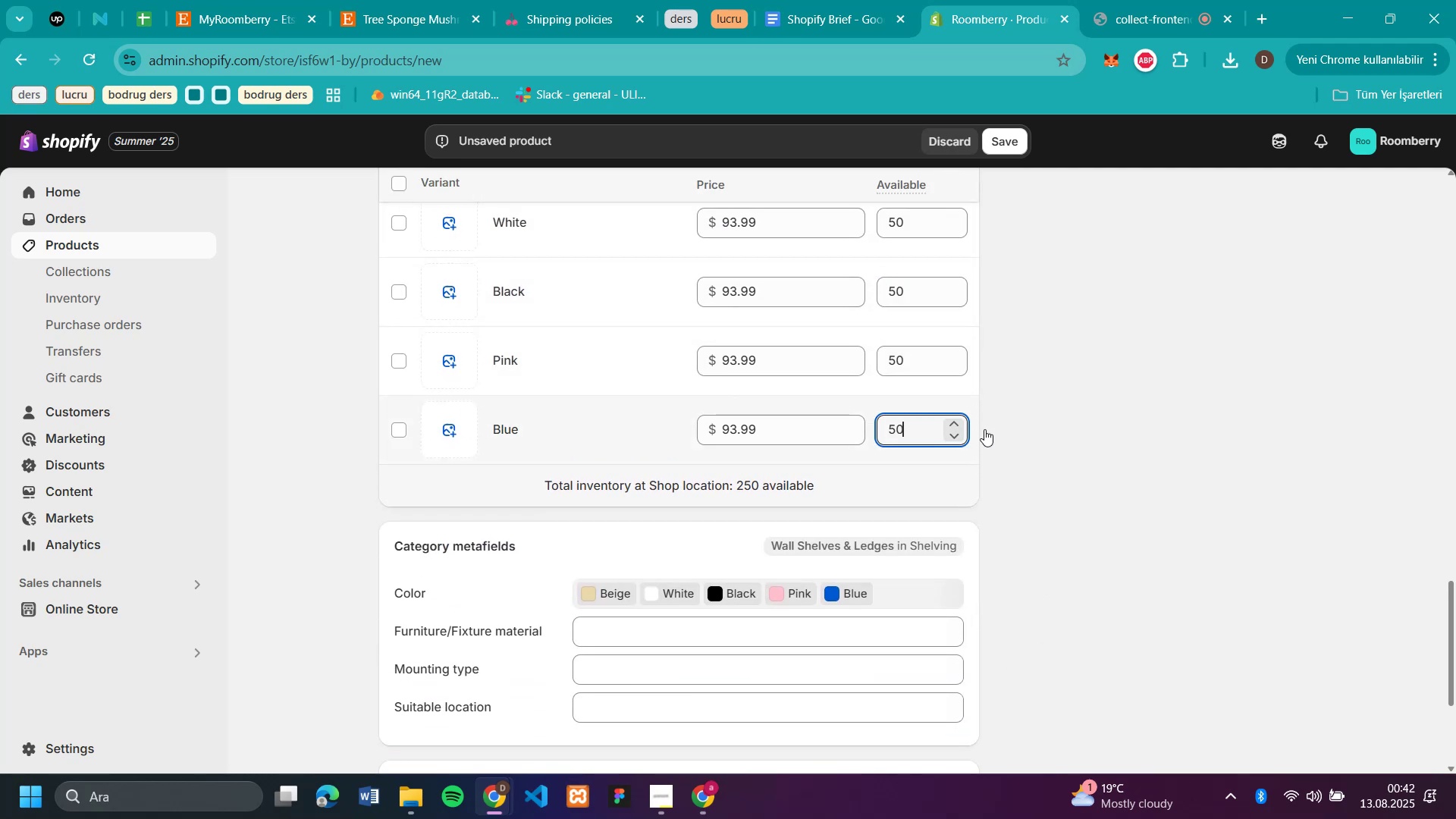 
left_click([1121, 421])
 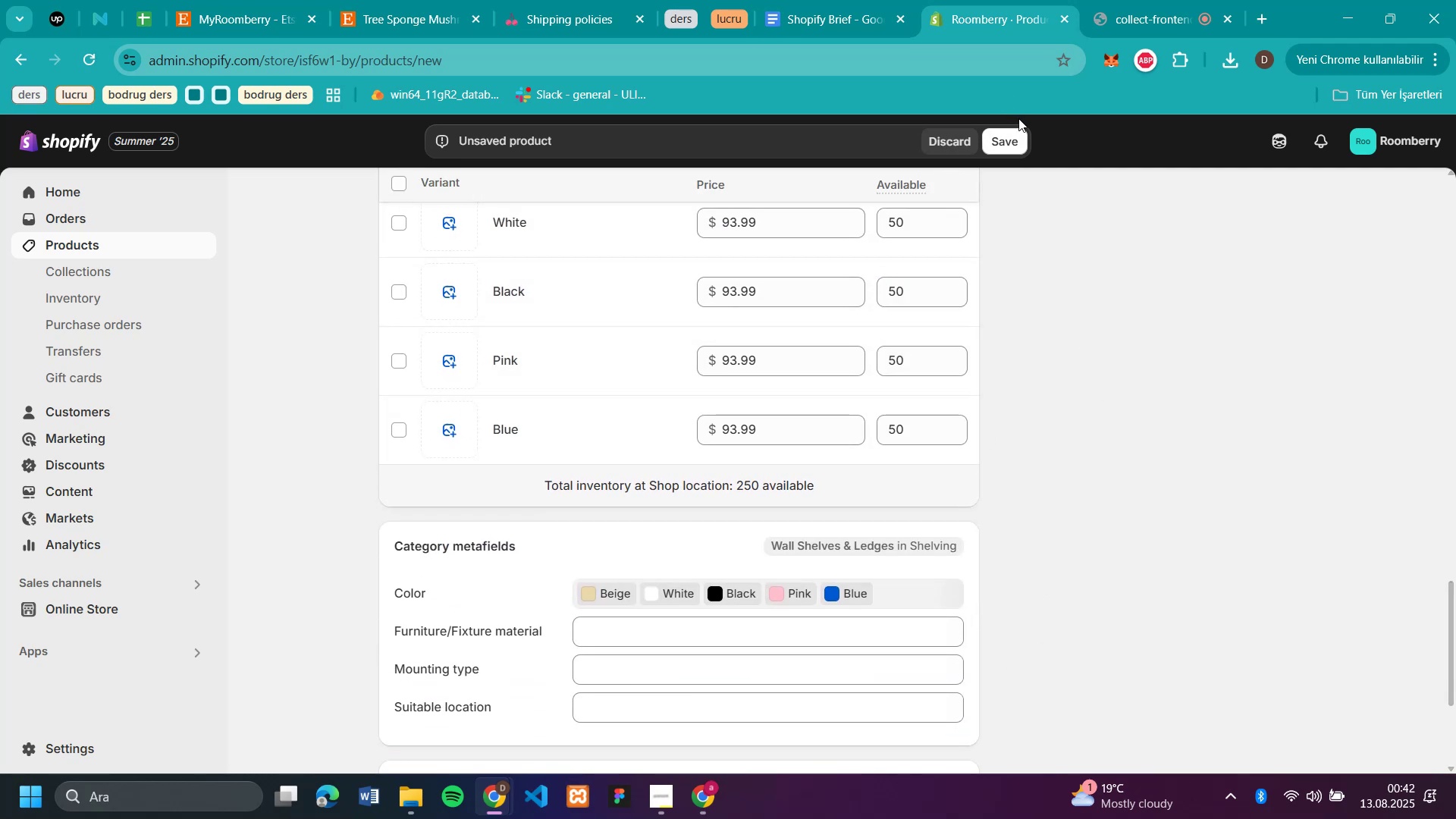 
left_click([1012, 141])
 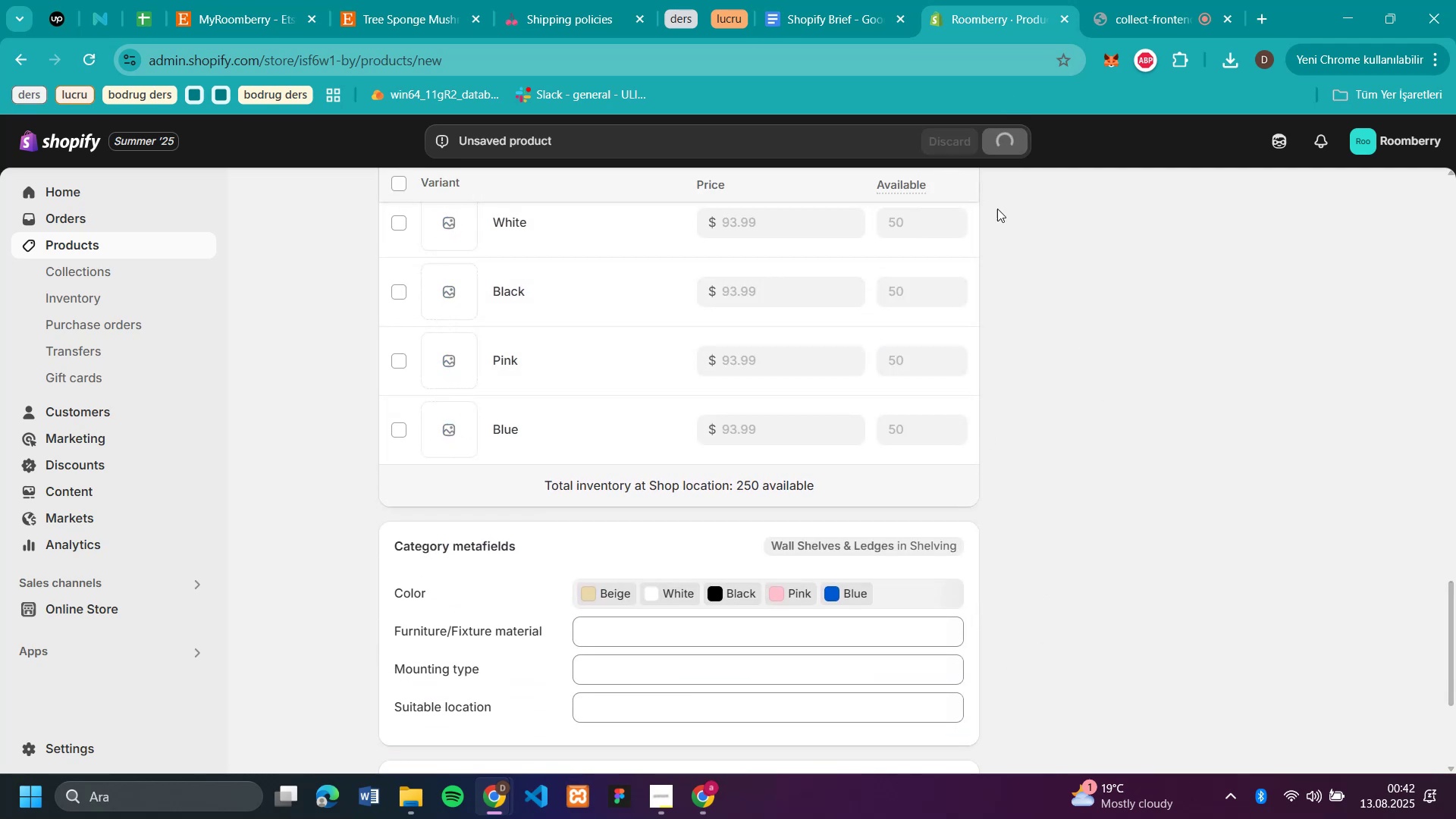 
scroll: coordinate [962, 315], scroll_direction: up, amount: 13.0
 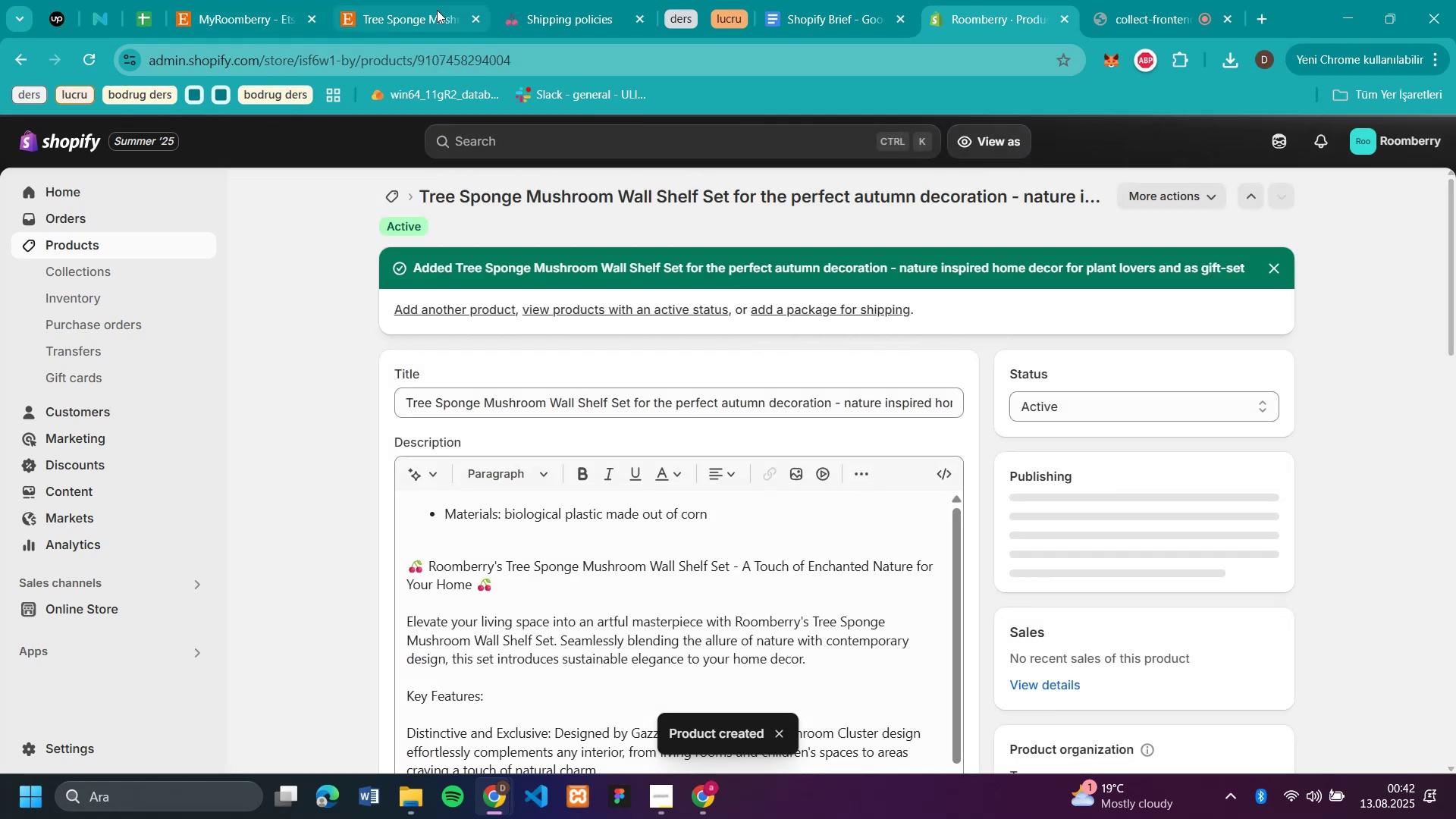 
right_click([529, 359])
 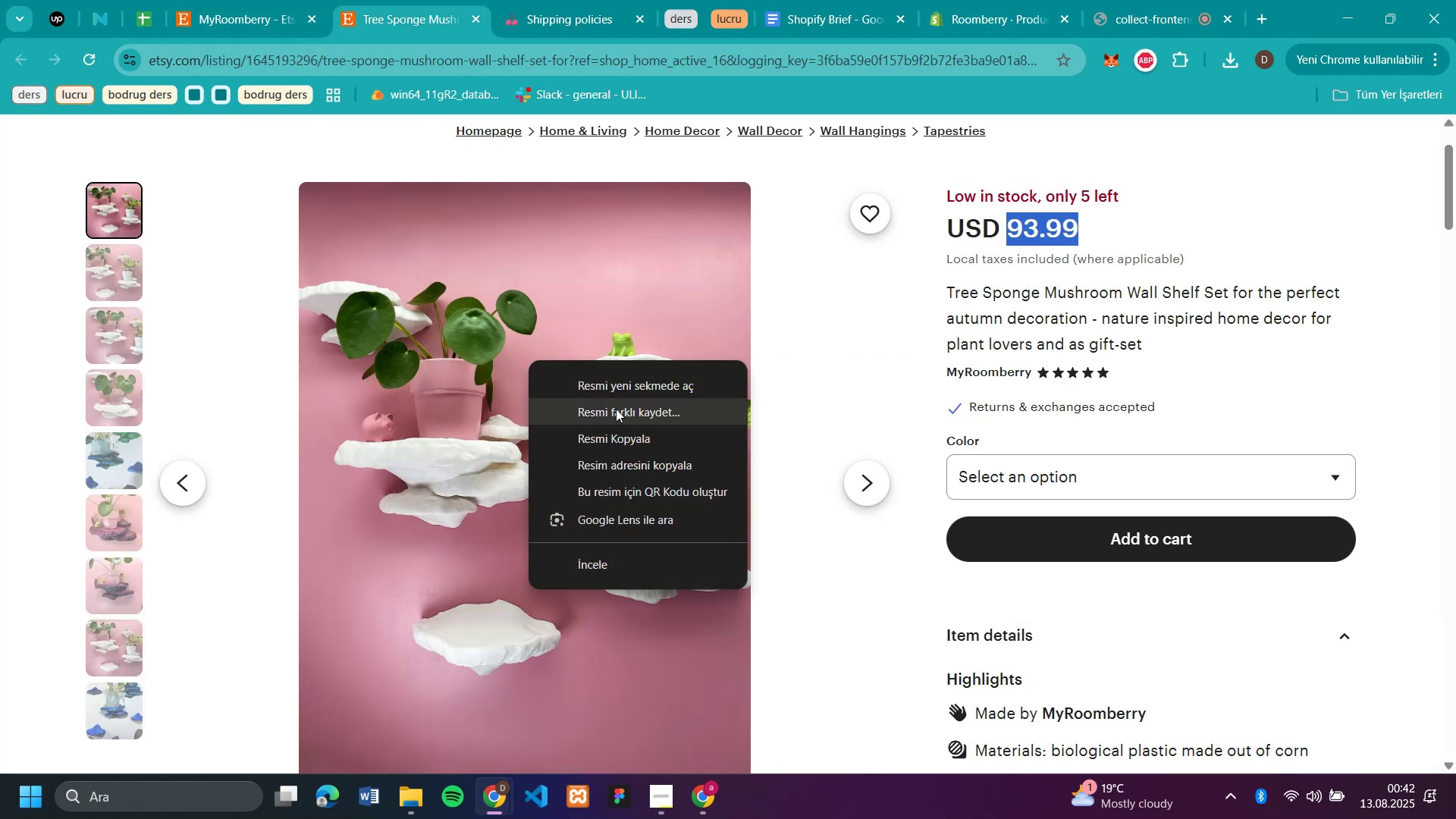 
left_click([616, 404])
 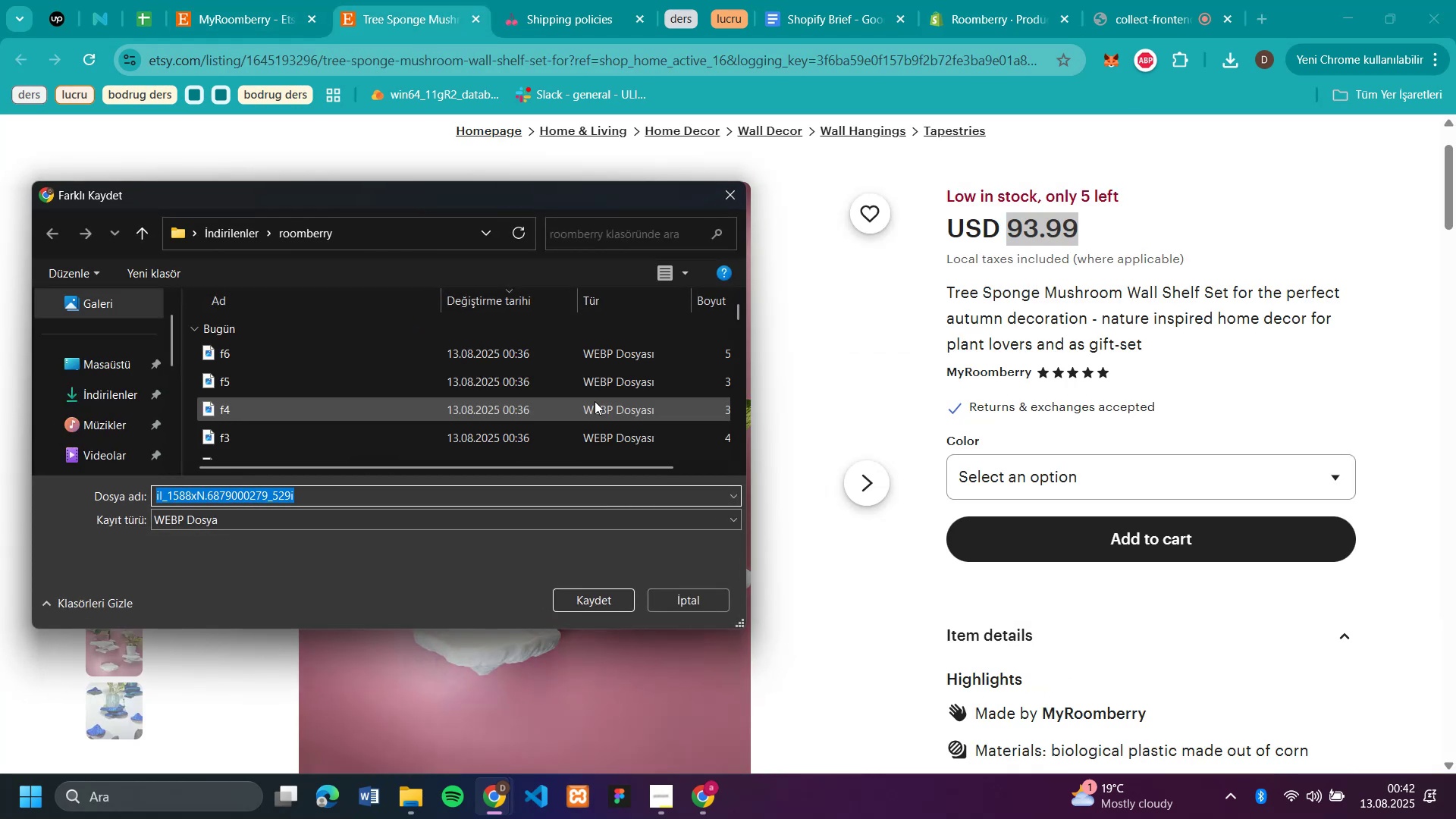 
type(t1)
 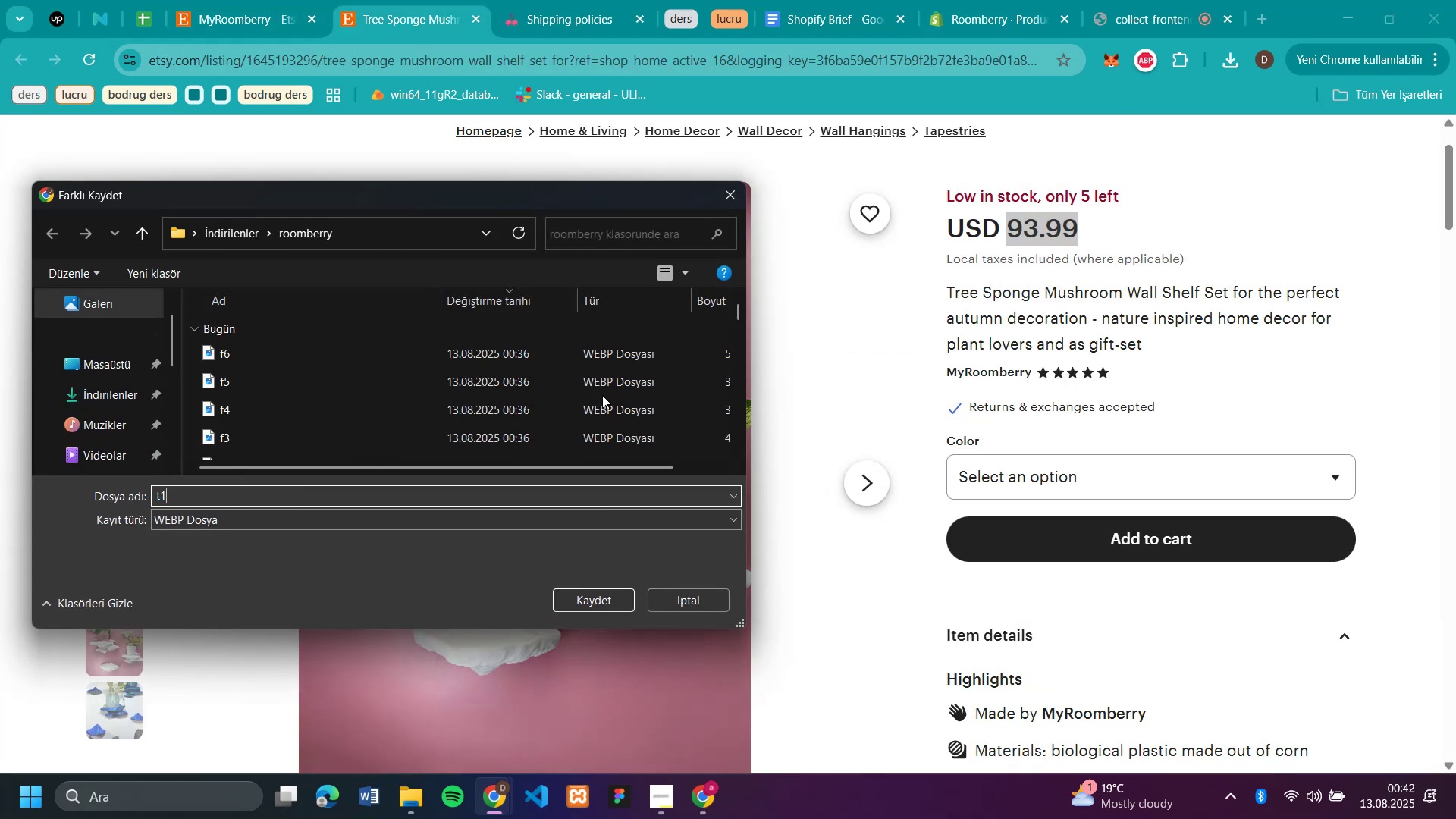 
key(Enter)
 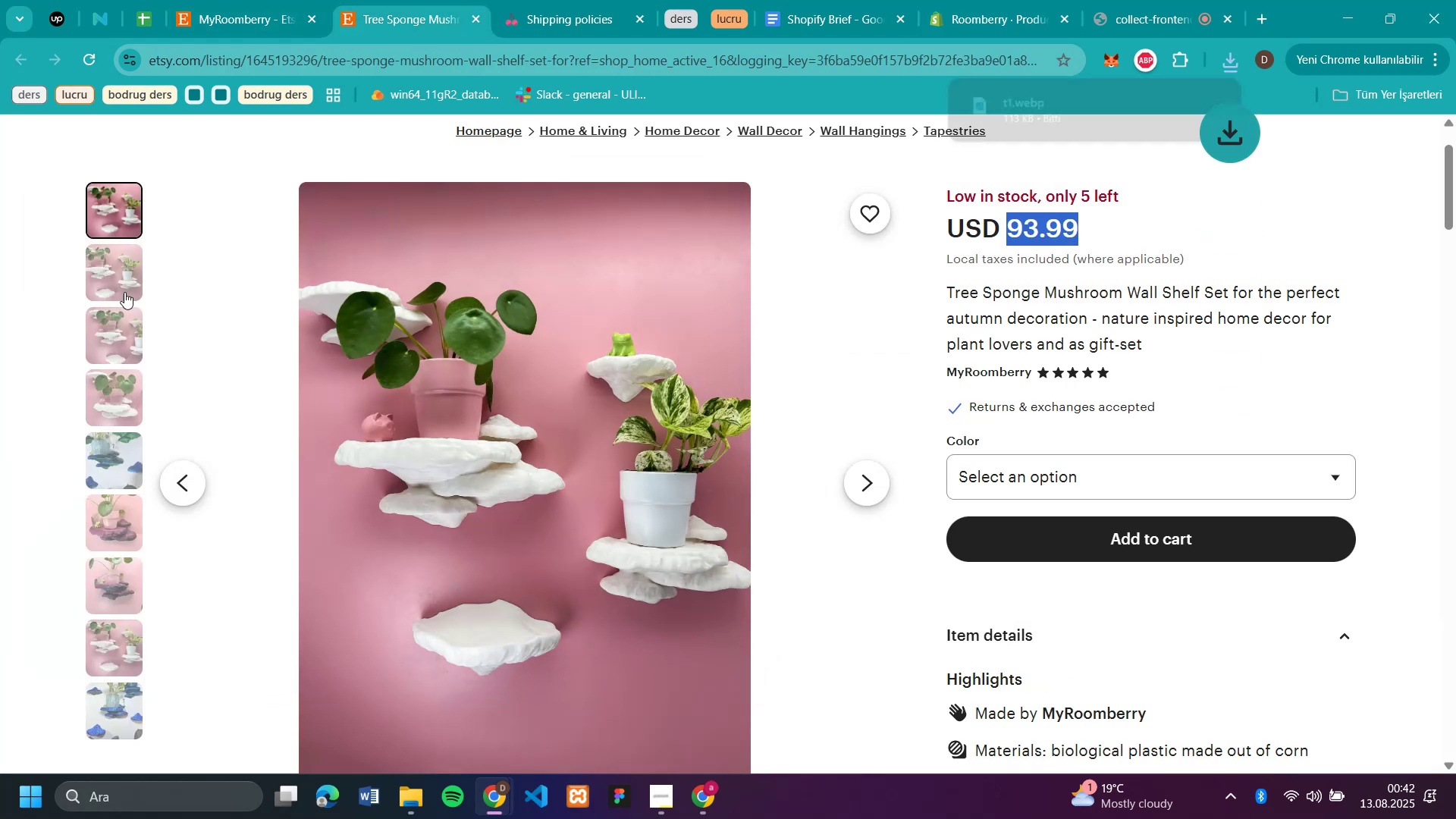 
left_click([122, 287])
 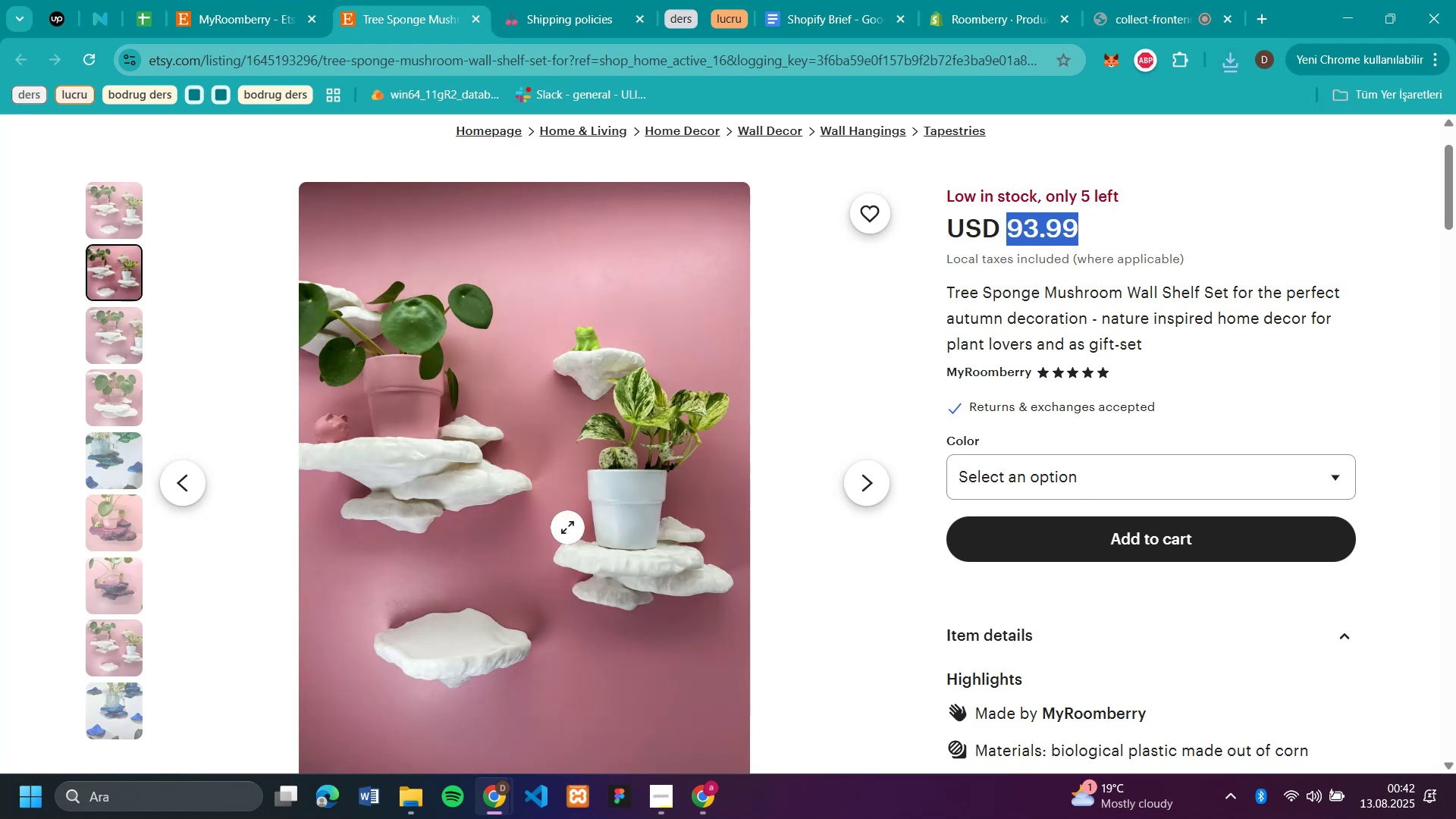 
right_click([567, 527])
 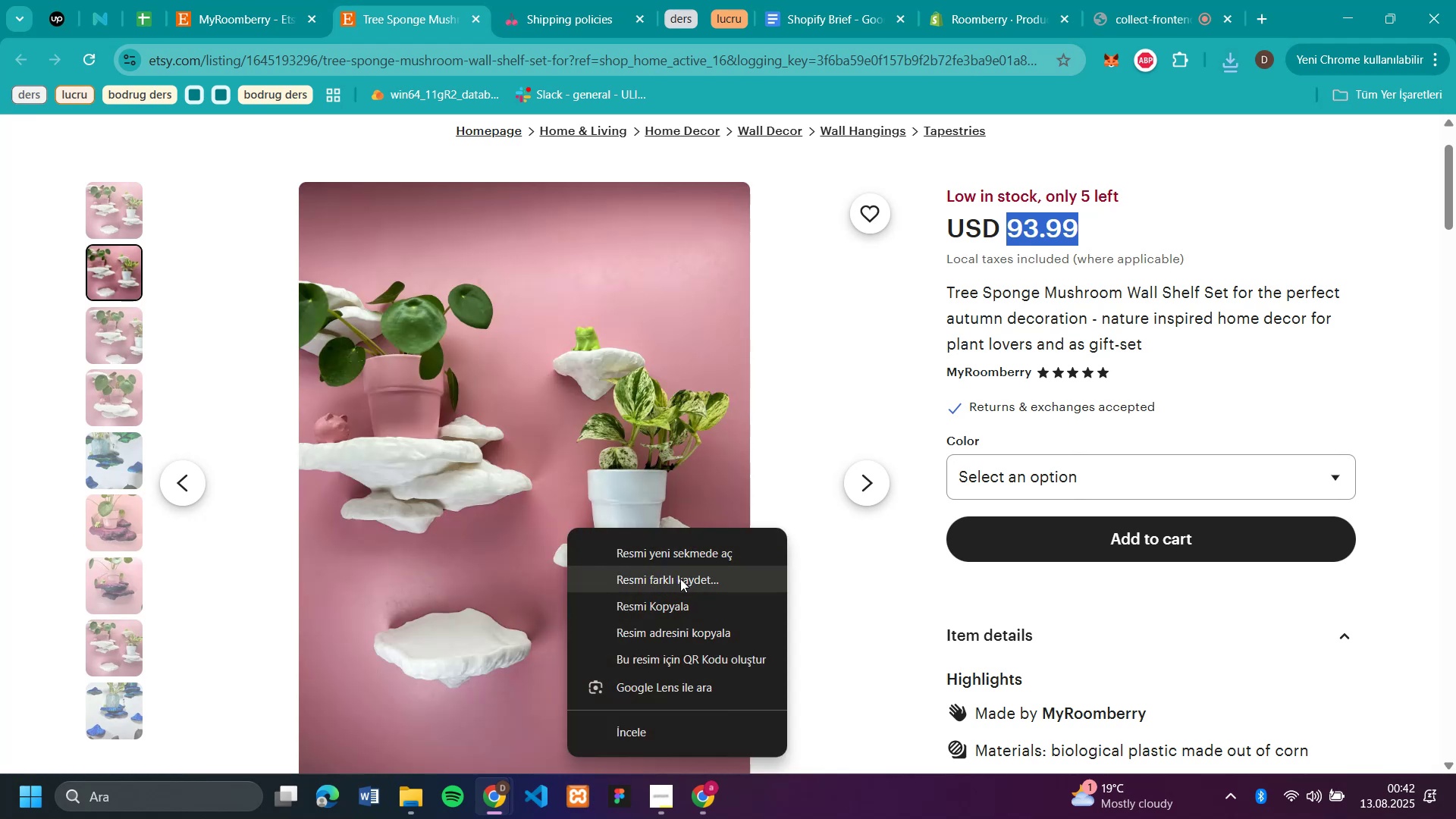 
left_click([680, 579])
 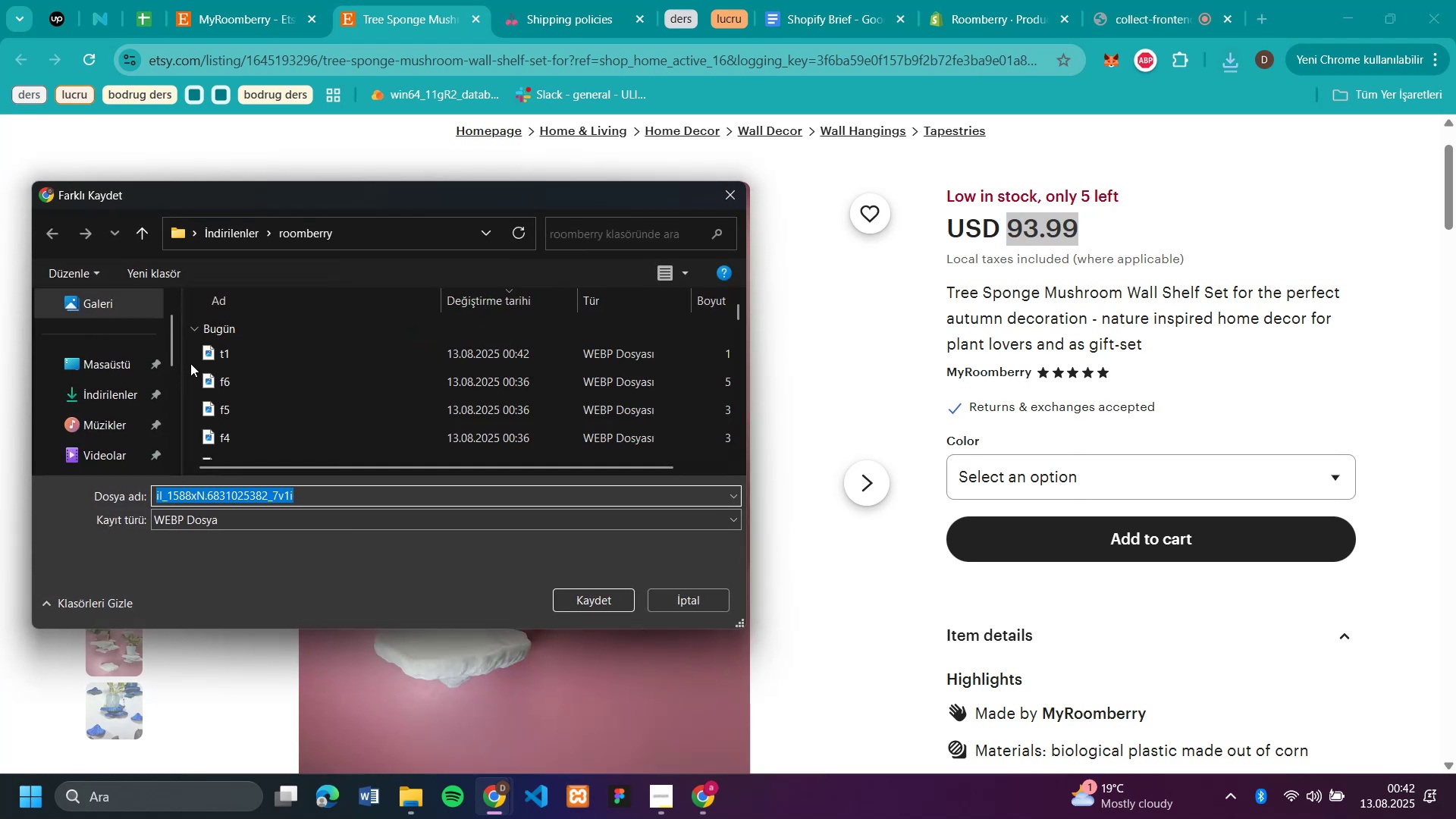 
type(t2)
 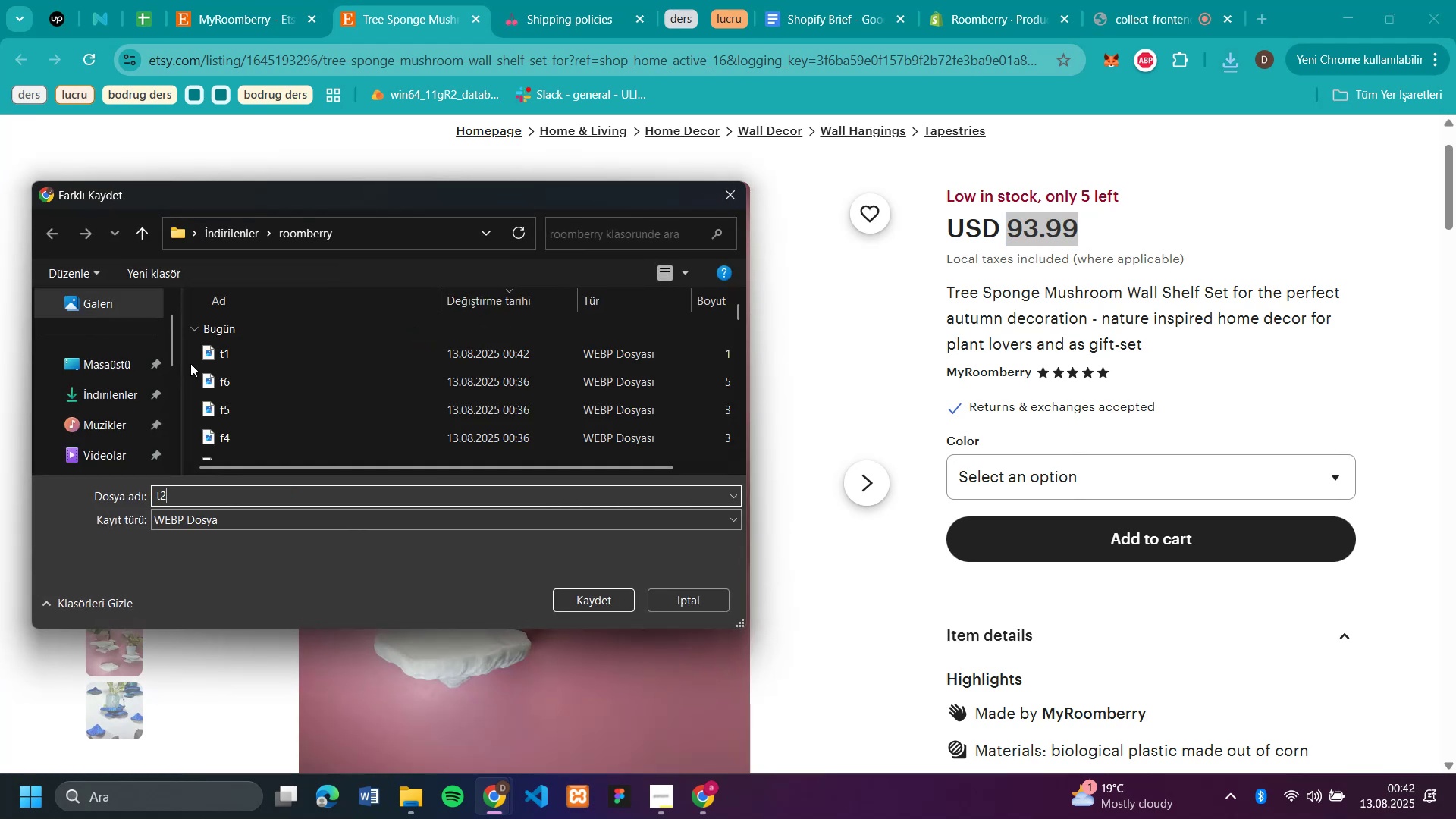 
key(Shift+Enter)
 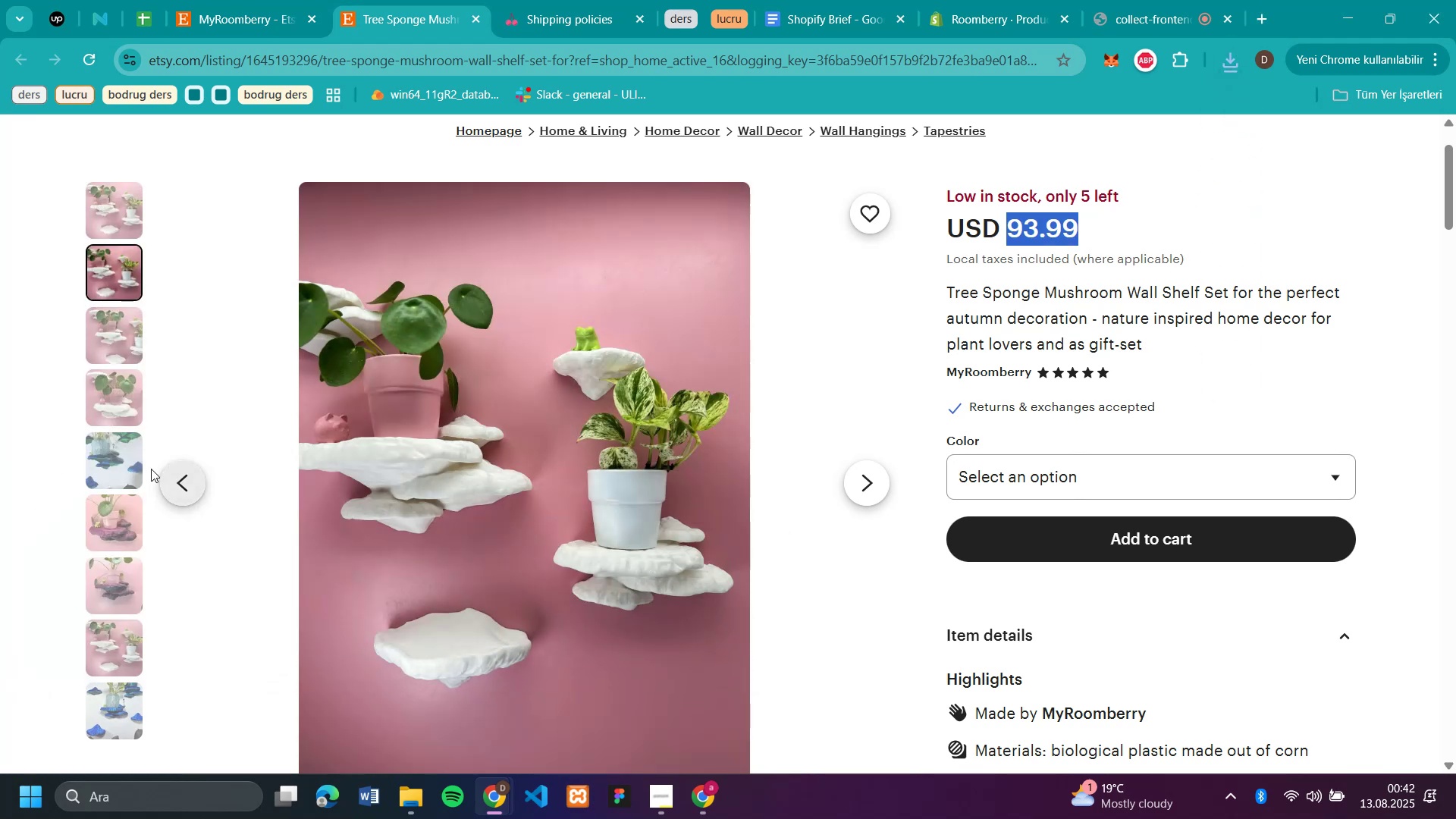 
left_click([93, 469])
 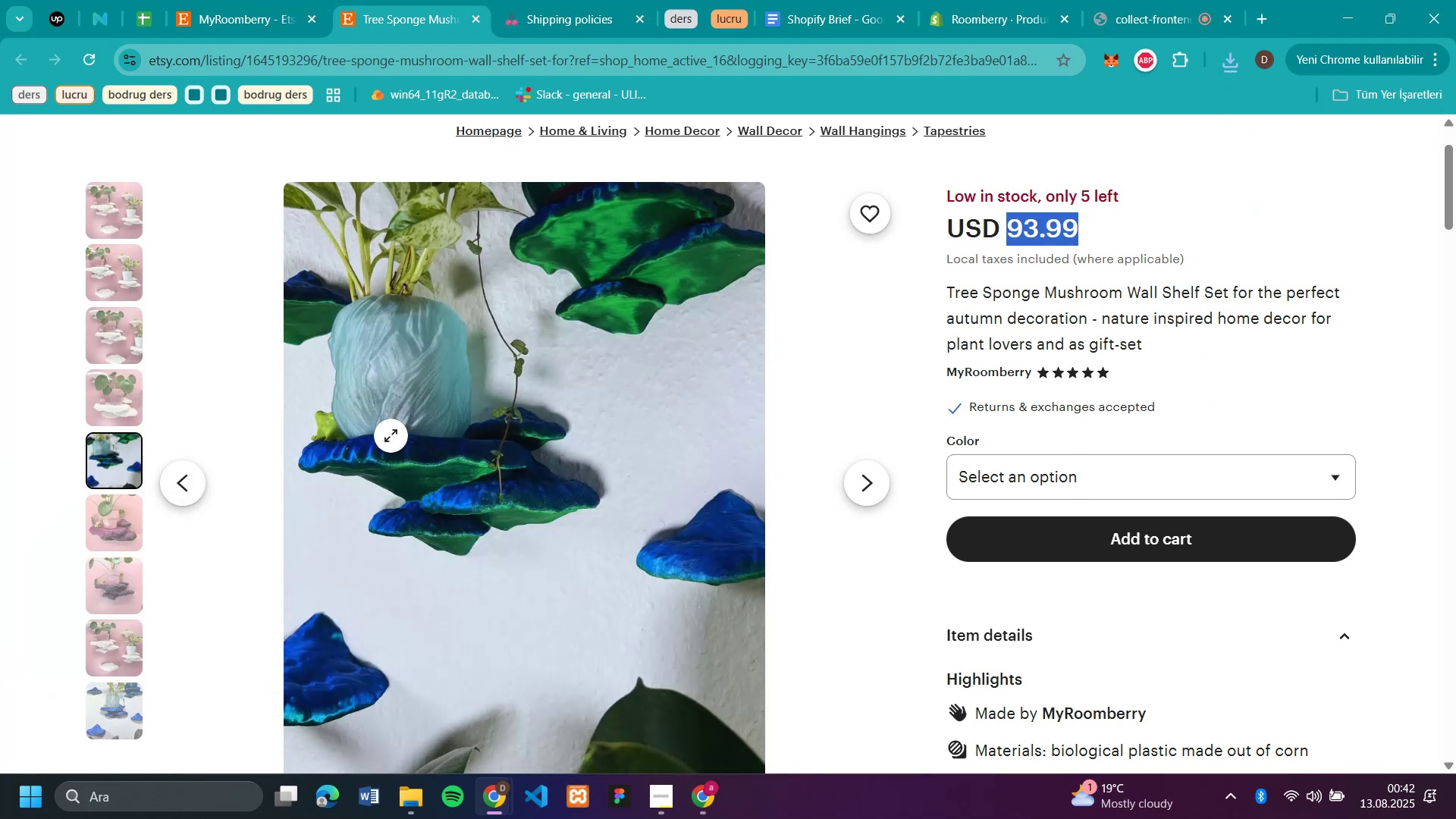 
left_click([460, 485])
 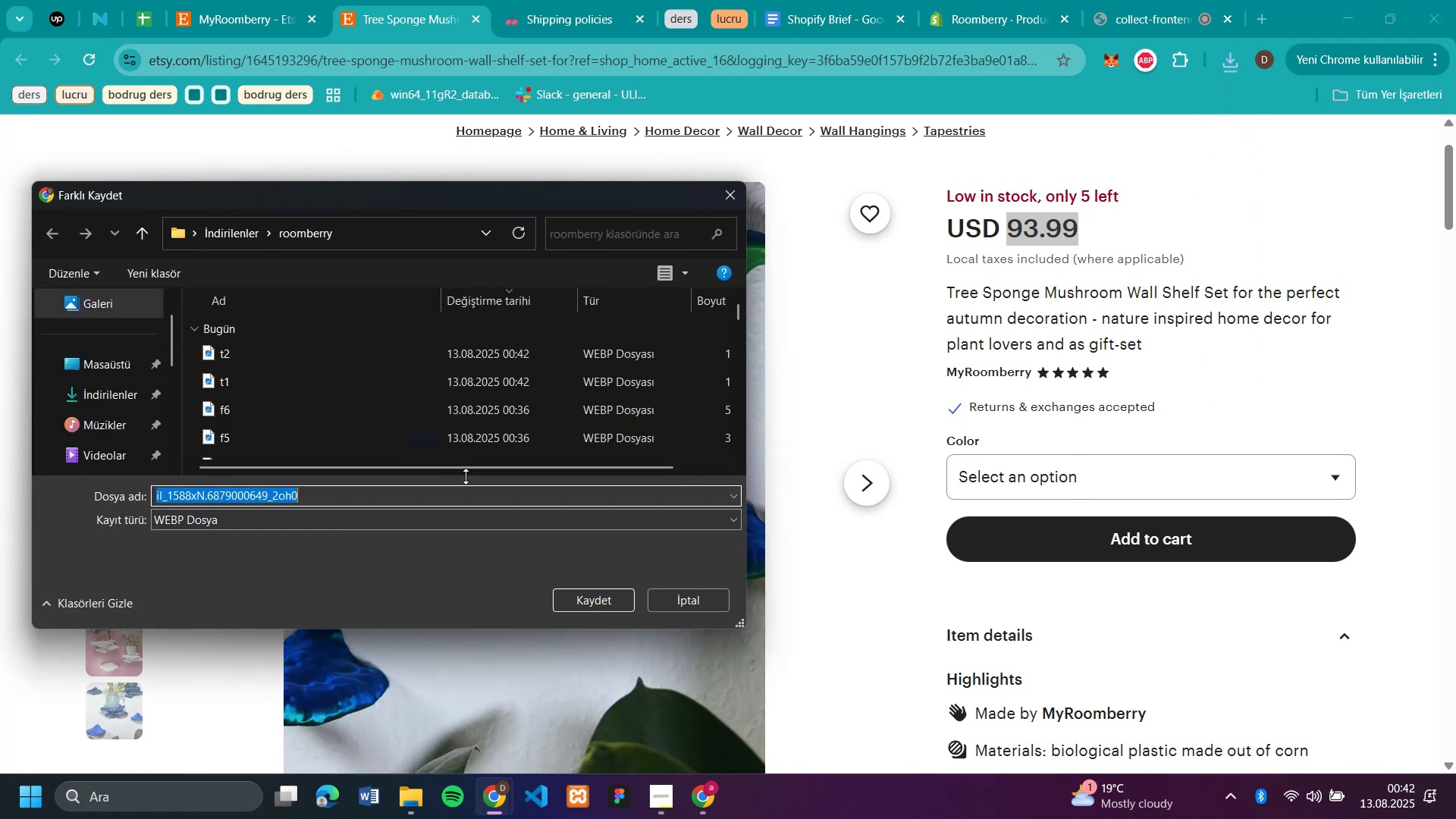 
type(t3)
 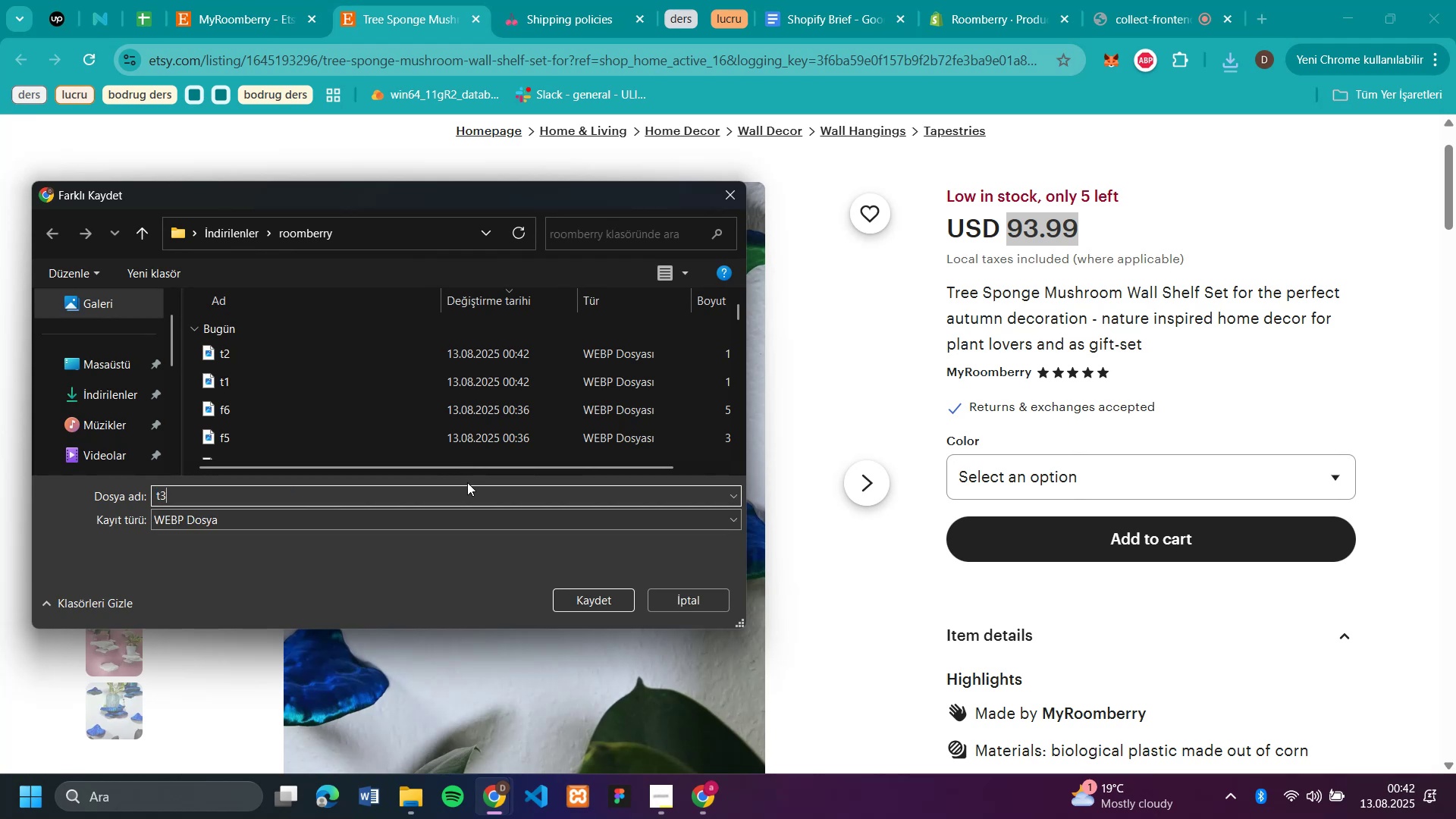 
key(Enter)
 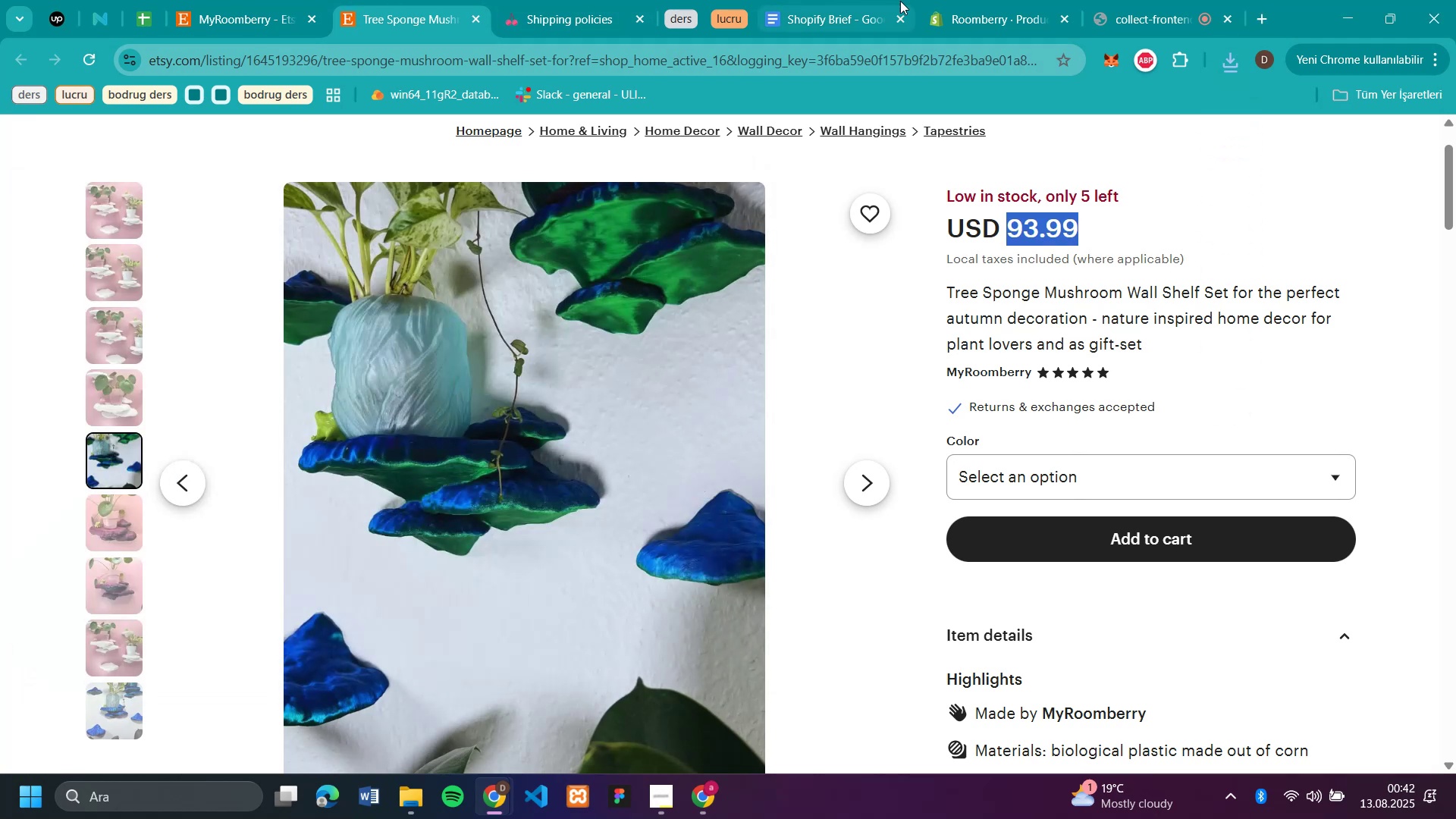 
left_click([987, 10])
 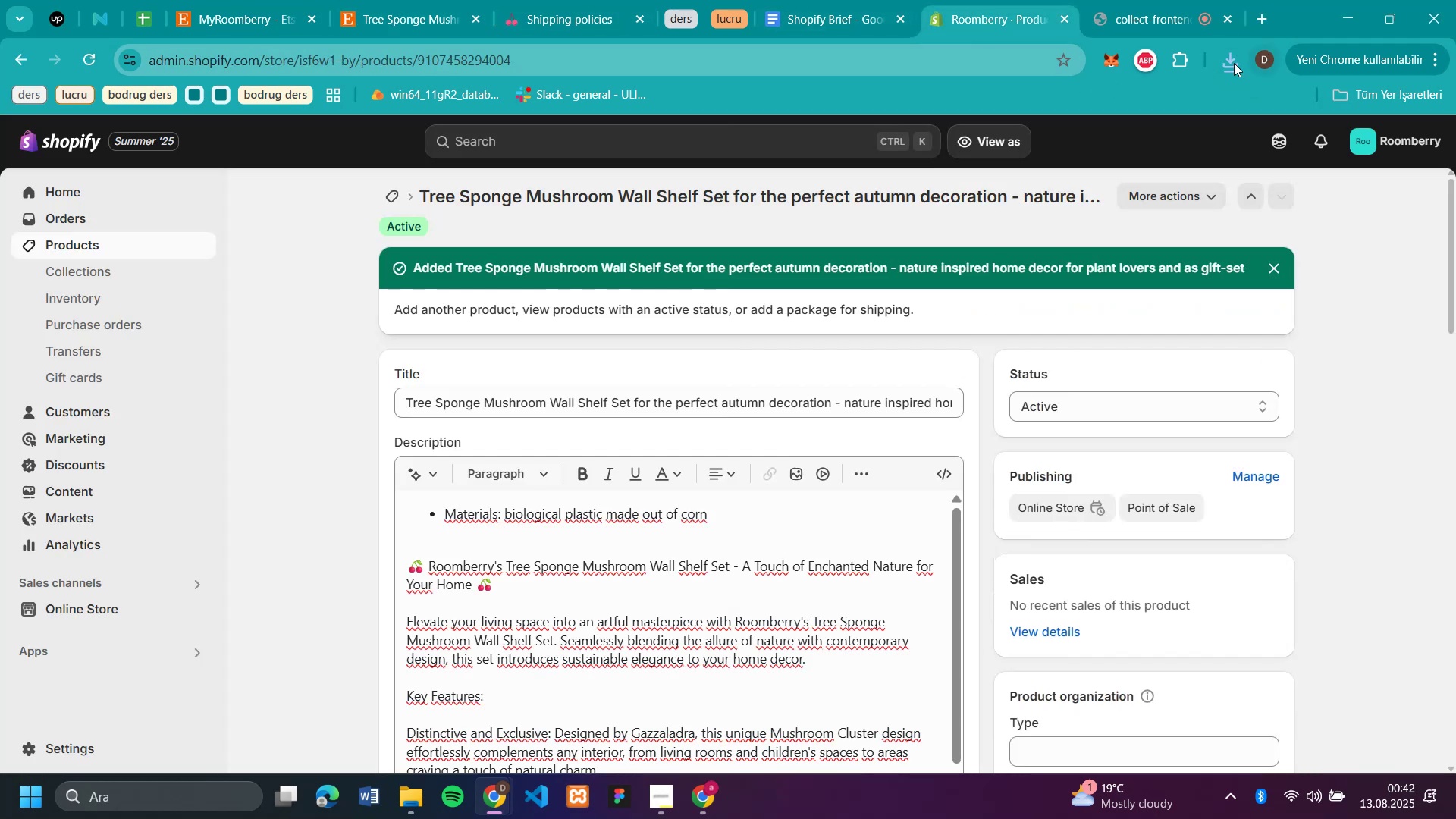 
left_click([1218, 65])
 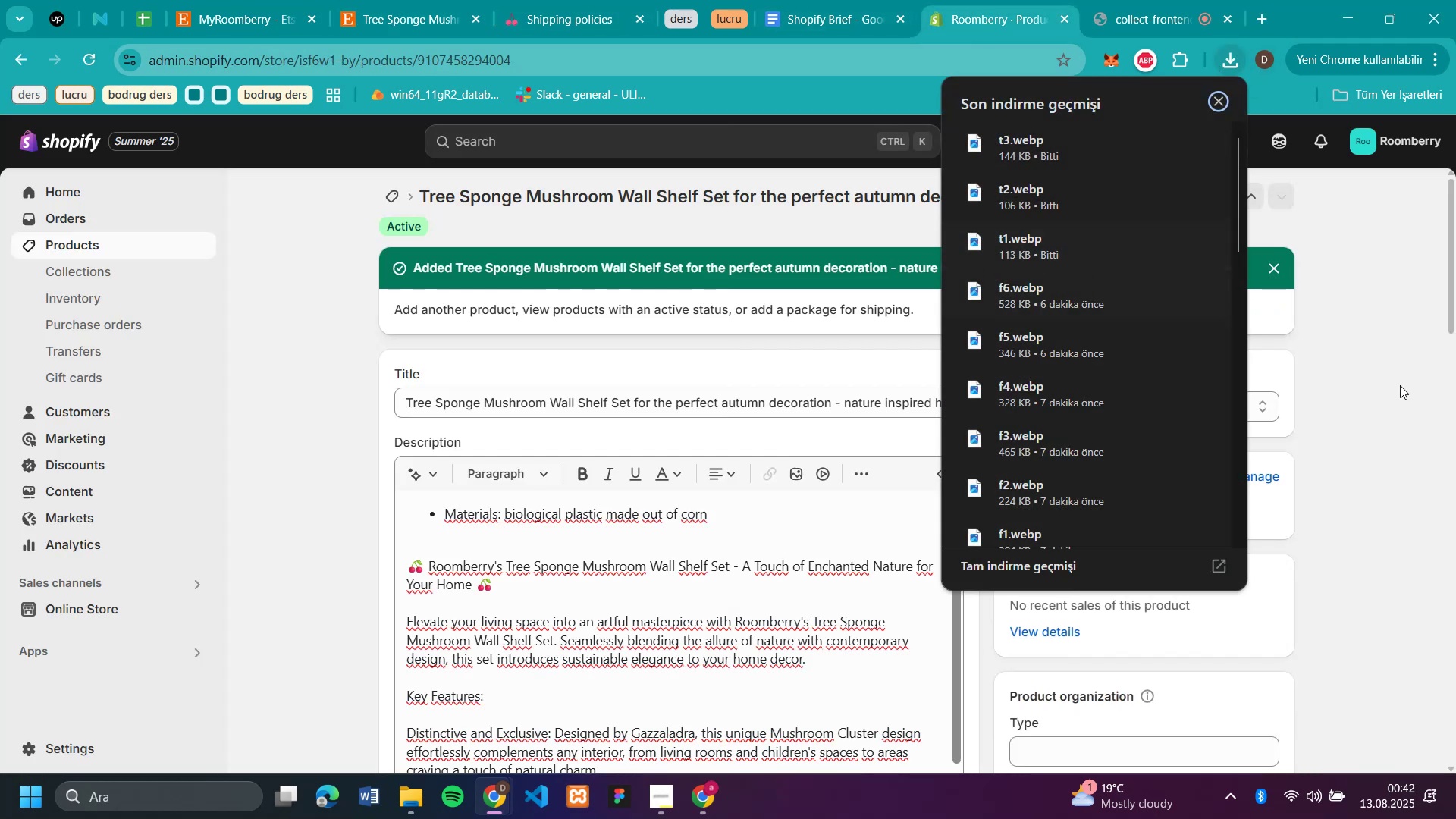 
left_click([1447, 400])
 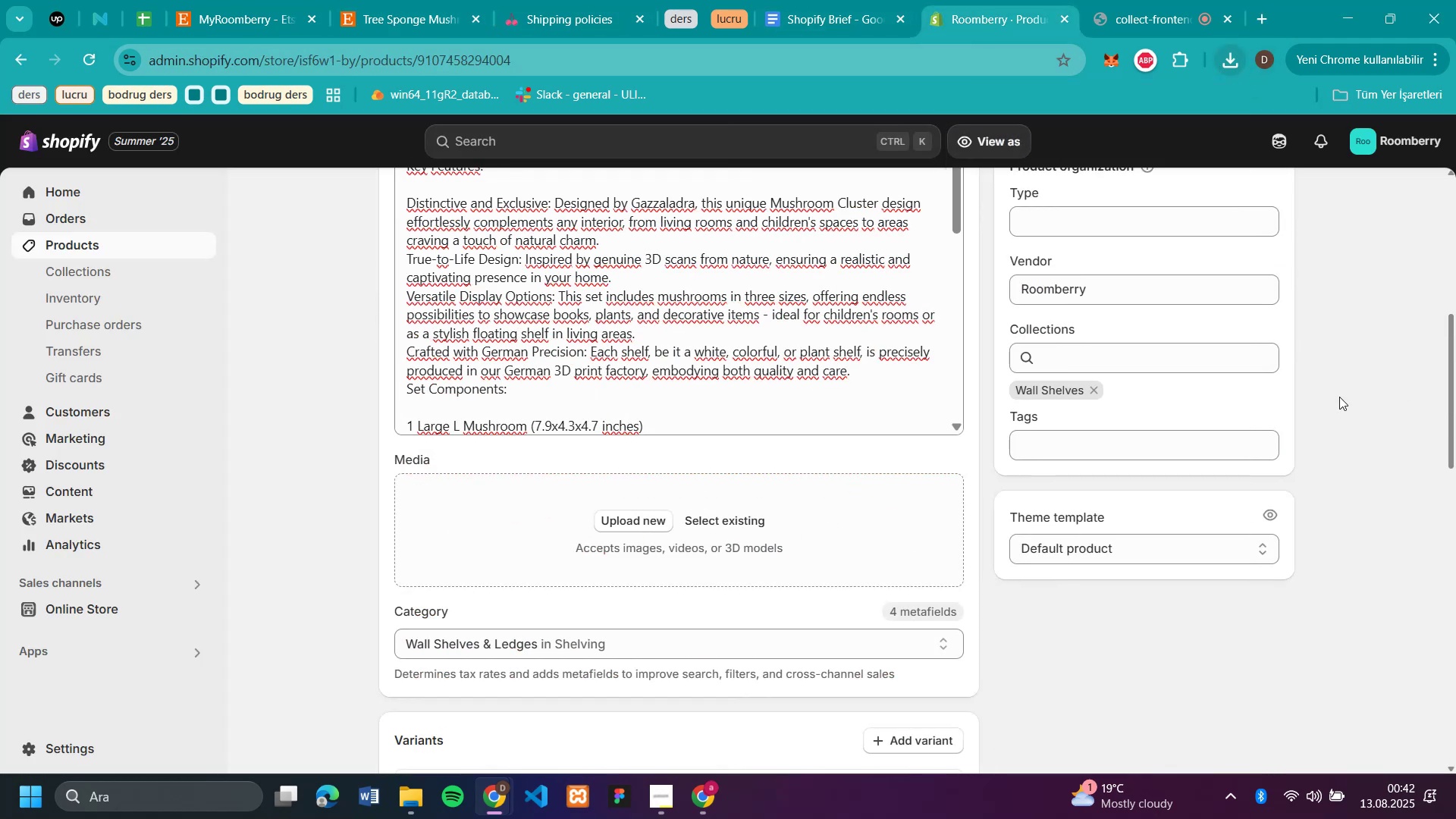 
scroll: coordinate [1332, 396], scroll_direction: down, amount: 1.0
 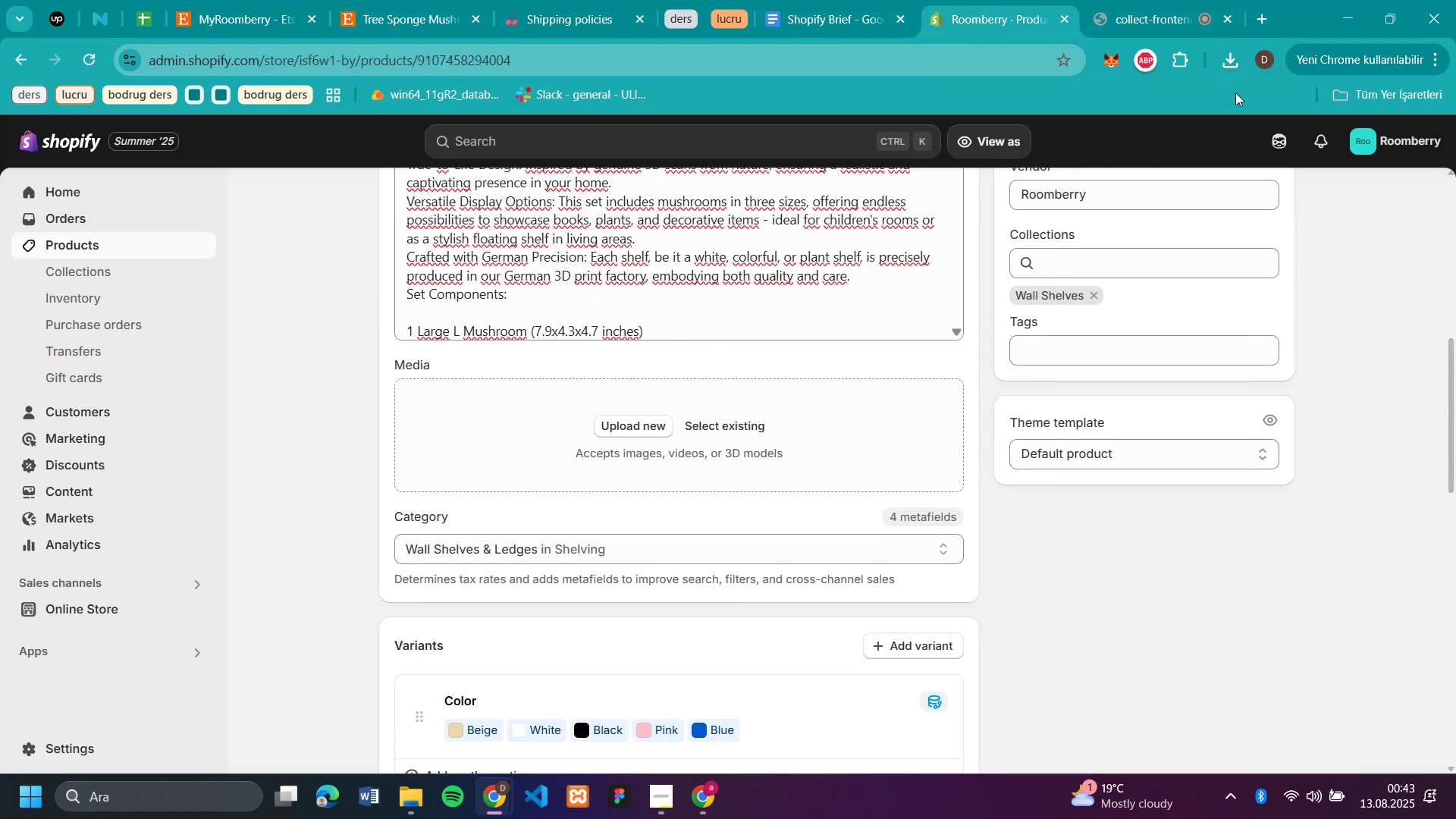 
left_click([1237, 55])
 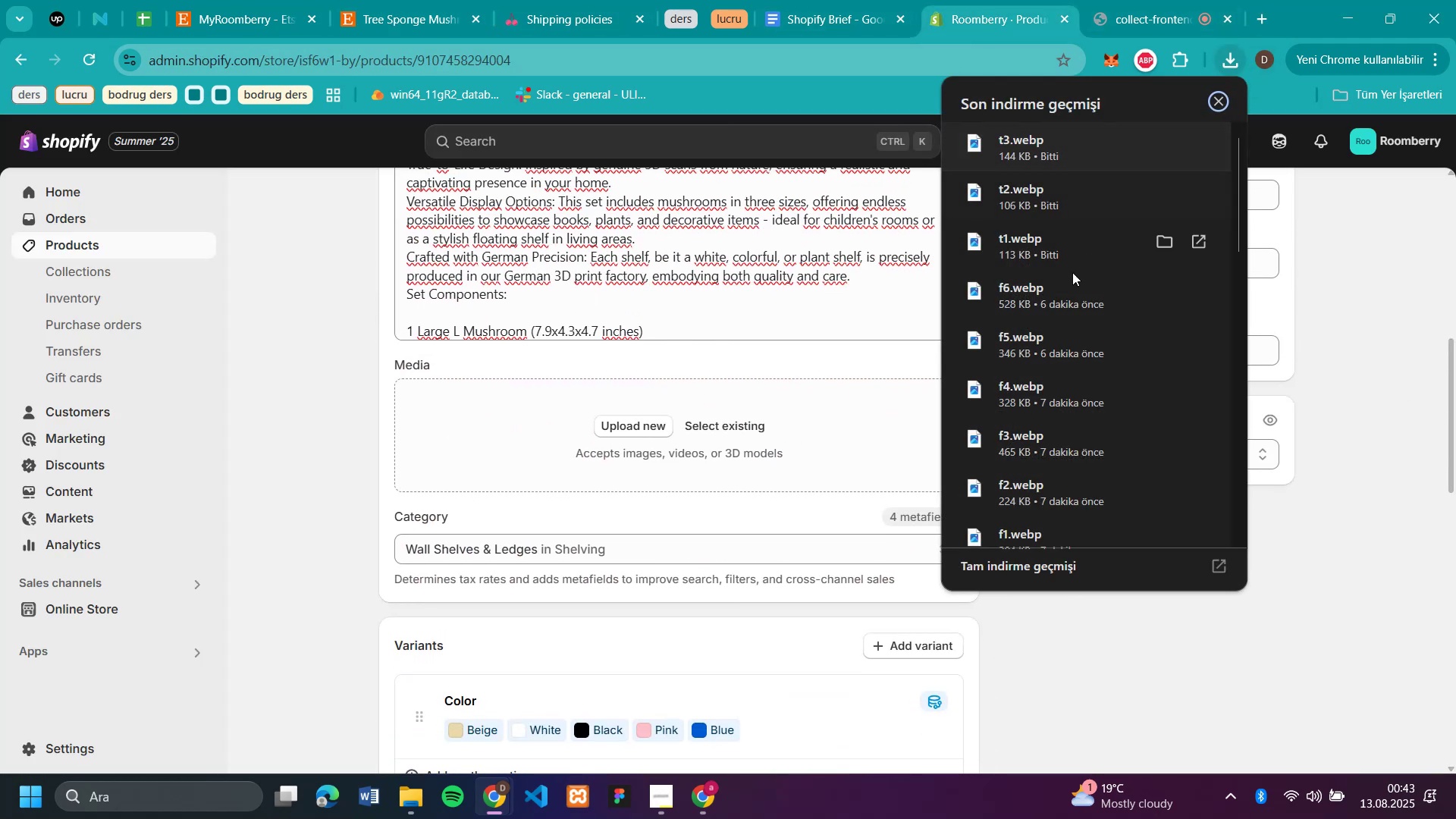 
left_click_drag(start_coordinate=[1051, 239], to_coordinate=[584, 424])
 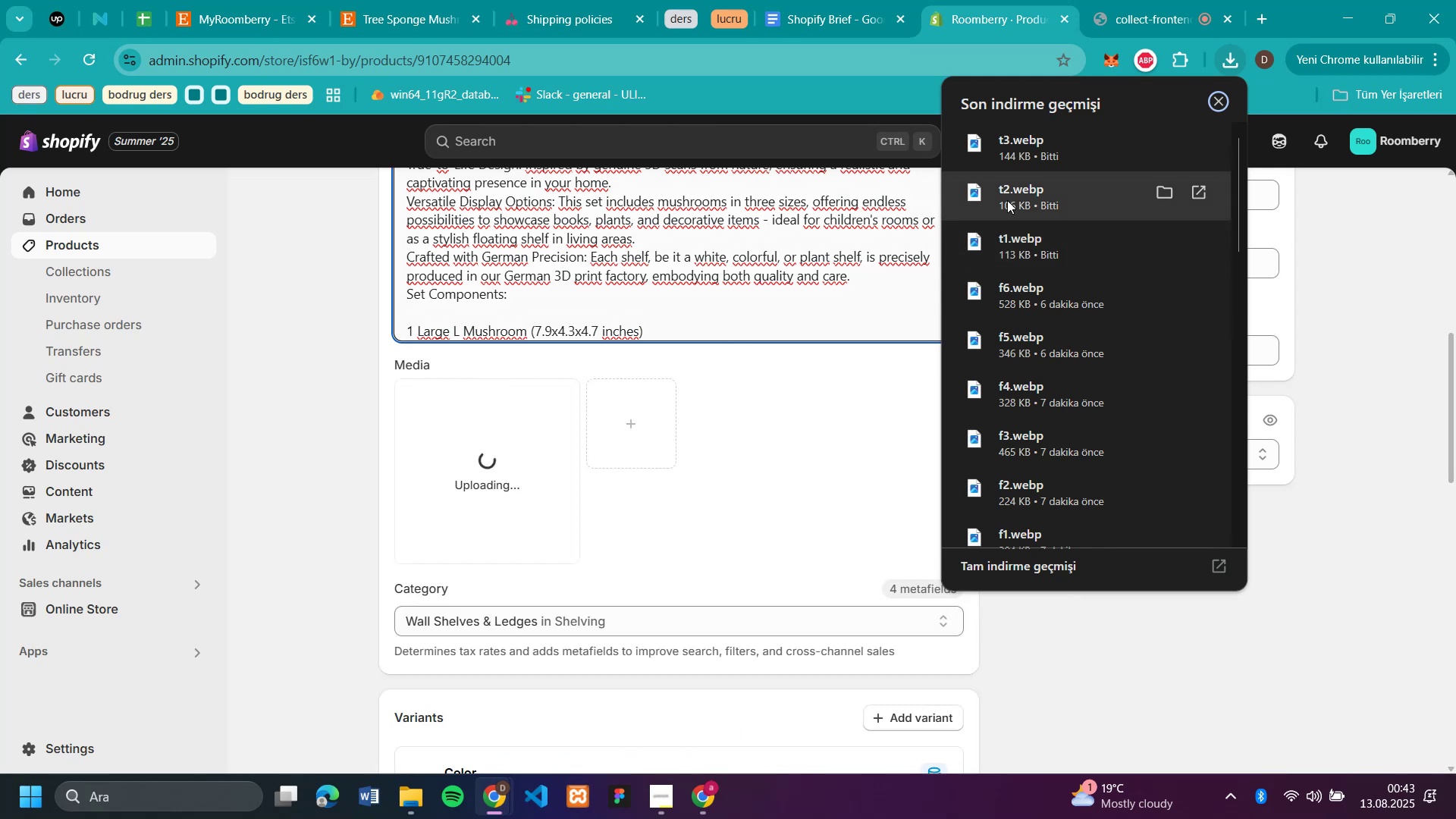 
left_click_drag(start_coordinate=[1007, 200], to_coordinate=[808, 477])
 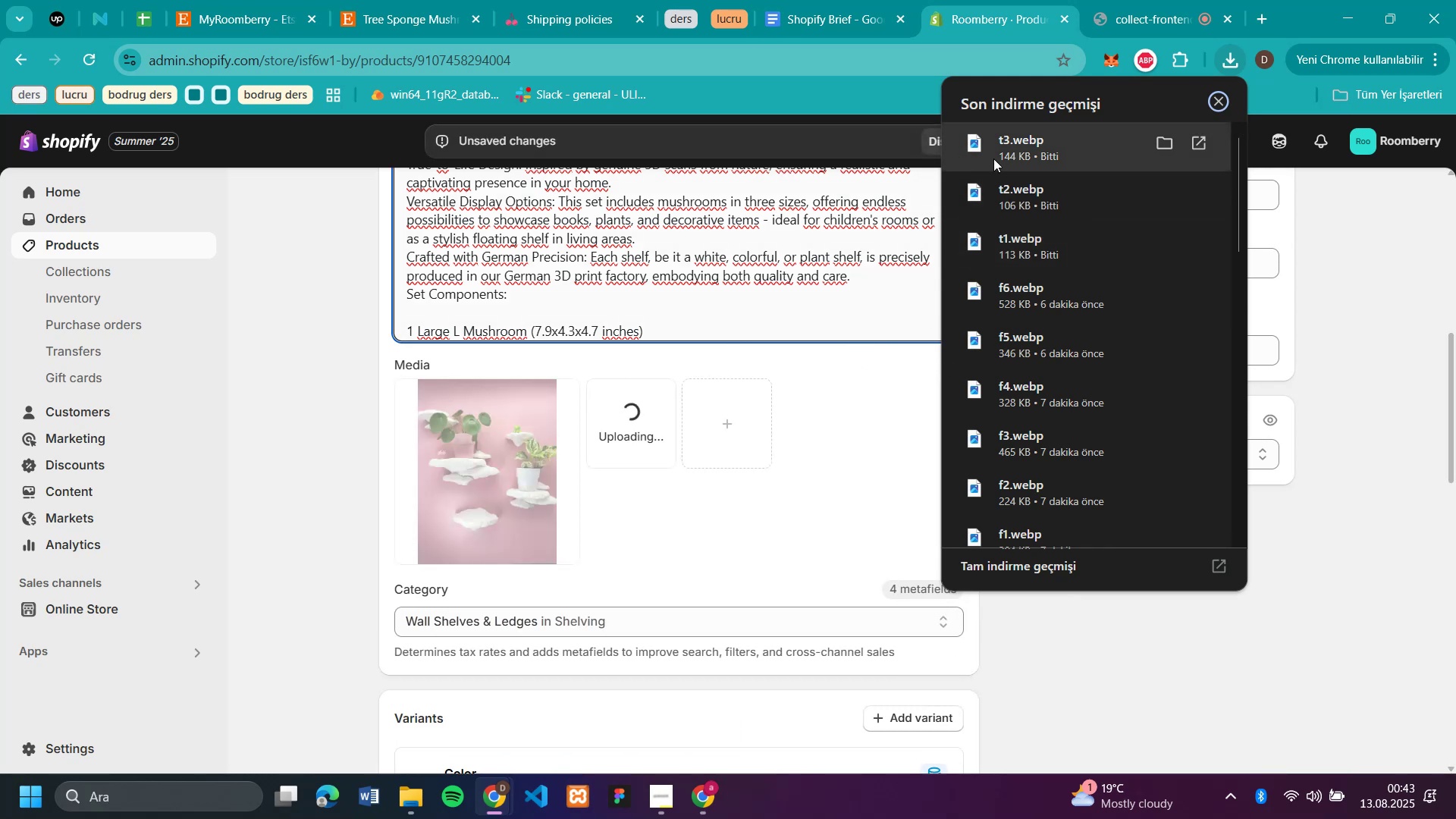 
left_click_drag(start_coordinate=[993, 158], to_coordinate=[770, 466])
 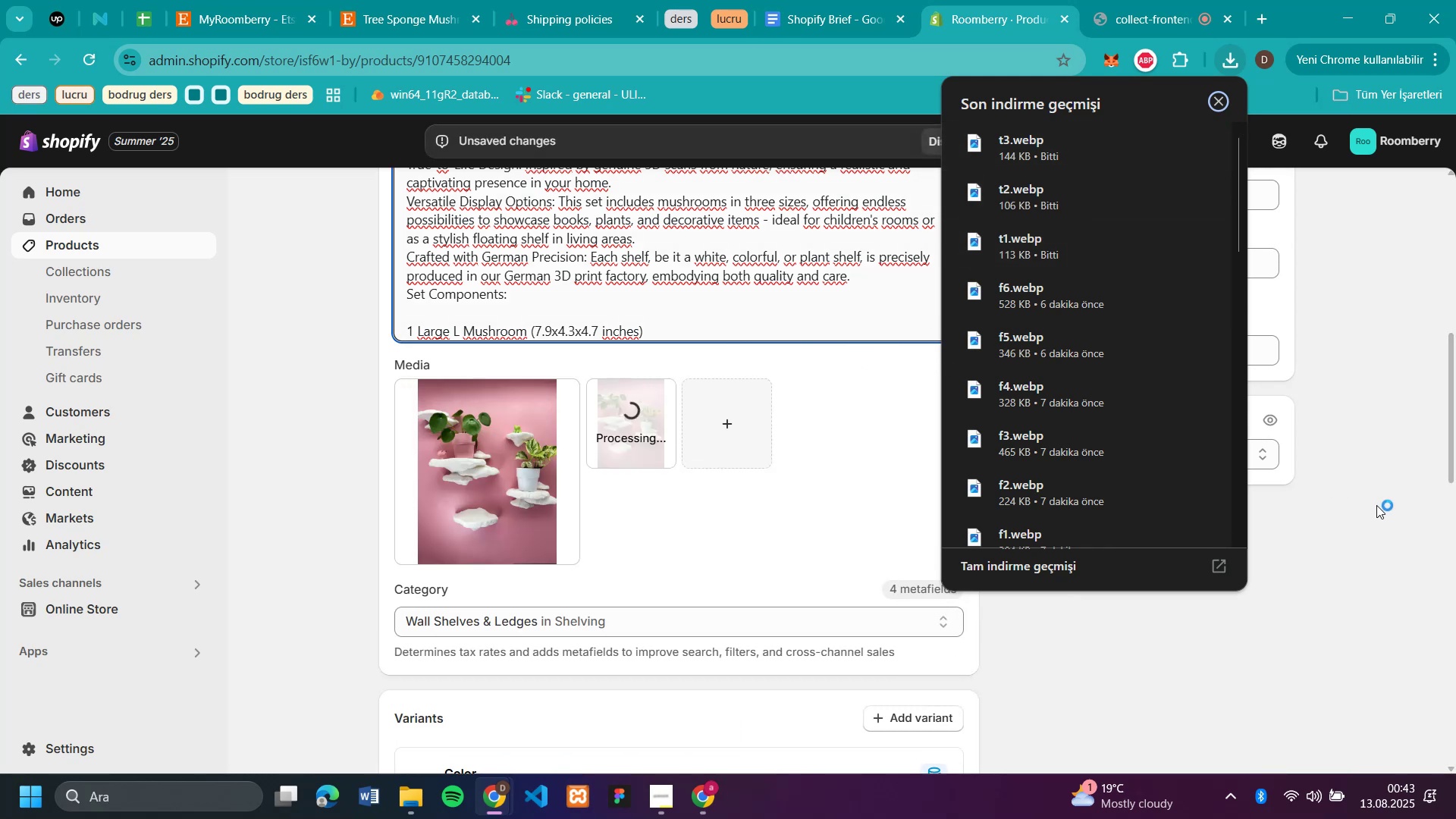 
left_click([1332, 490])
 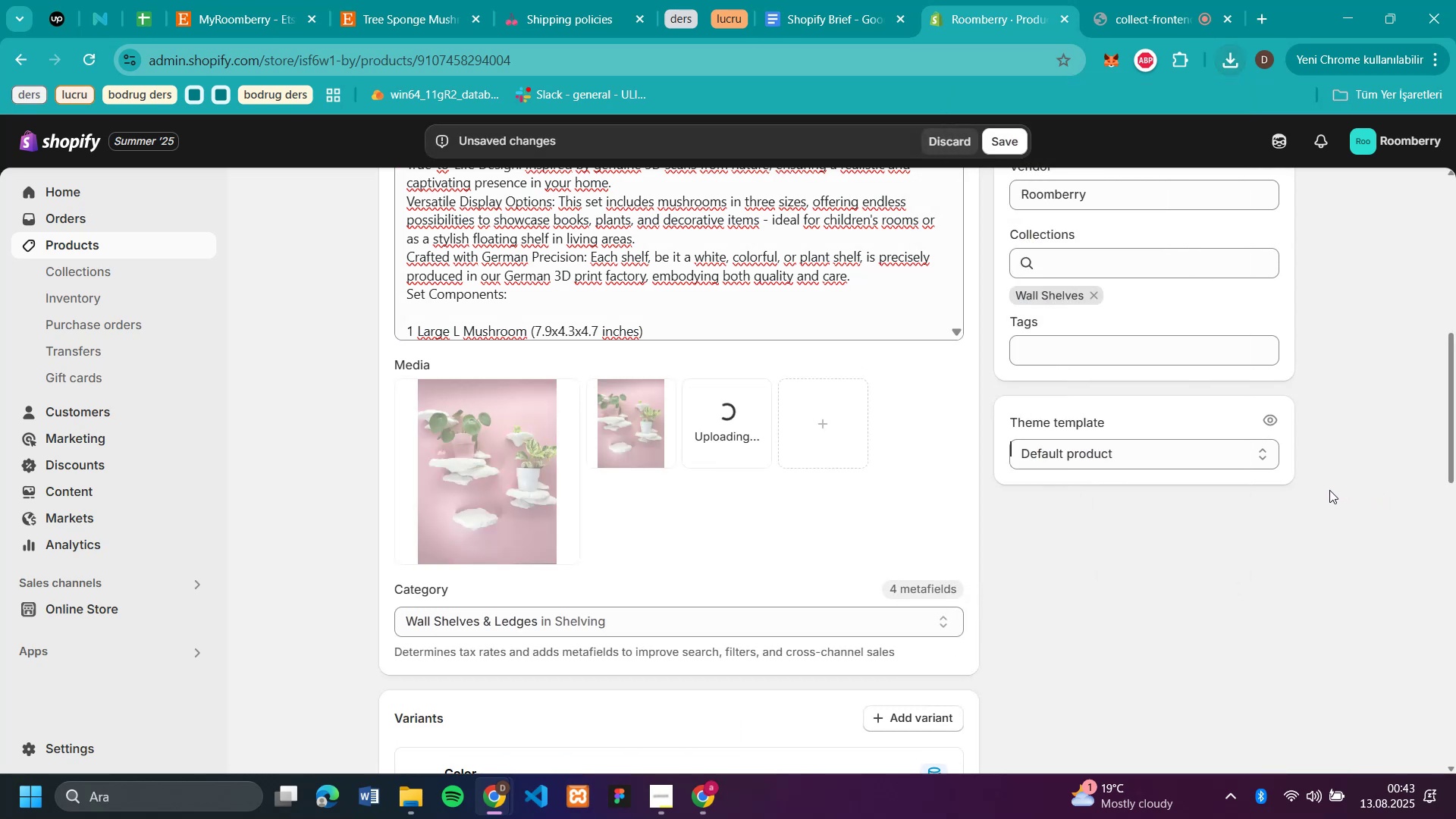 
scroll: coordinate [1039, 220], scroll_direction: up, amount: 14.0
 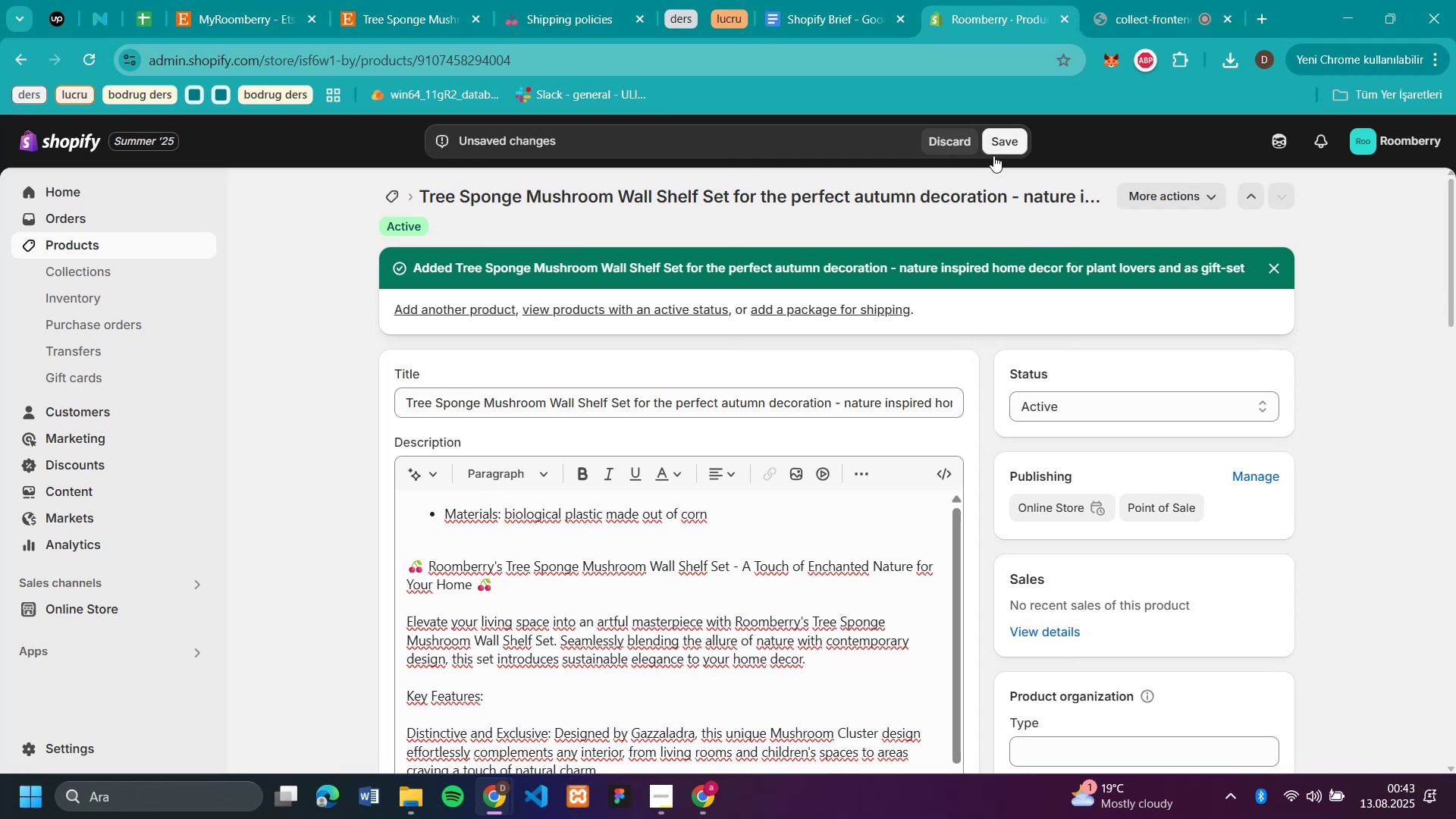 
scroll: coordinate [1095, 683], scroll_direction: down, amount: 3.0
 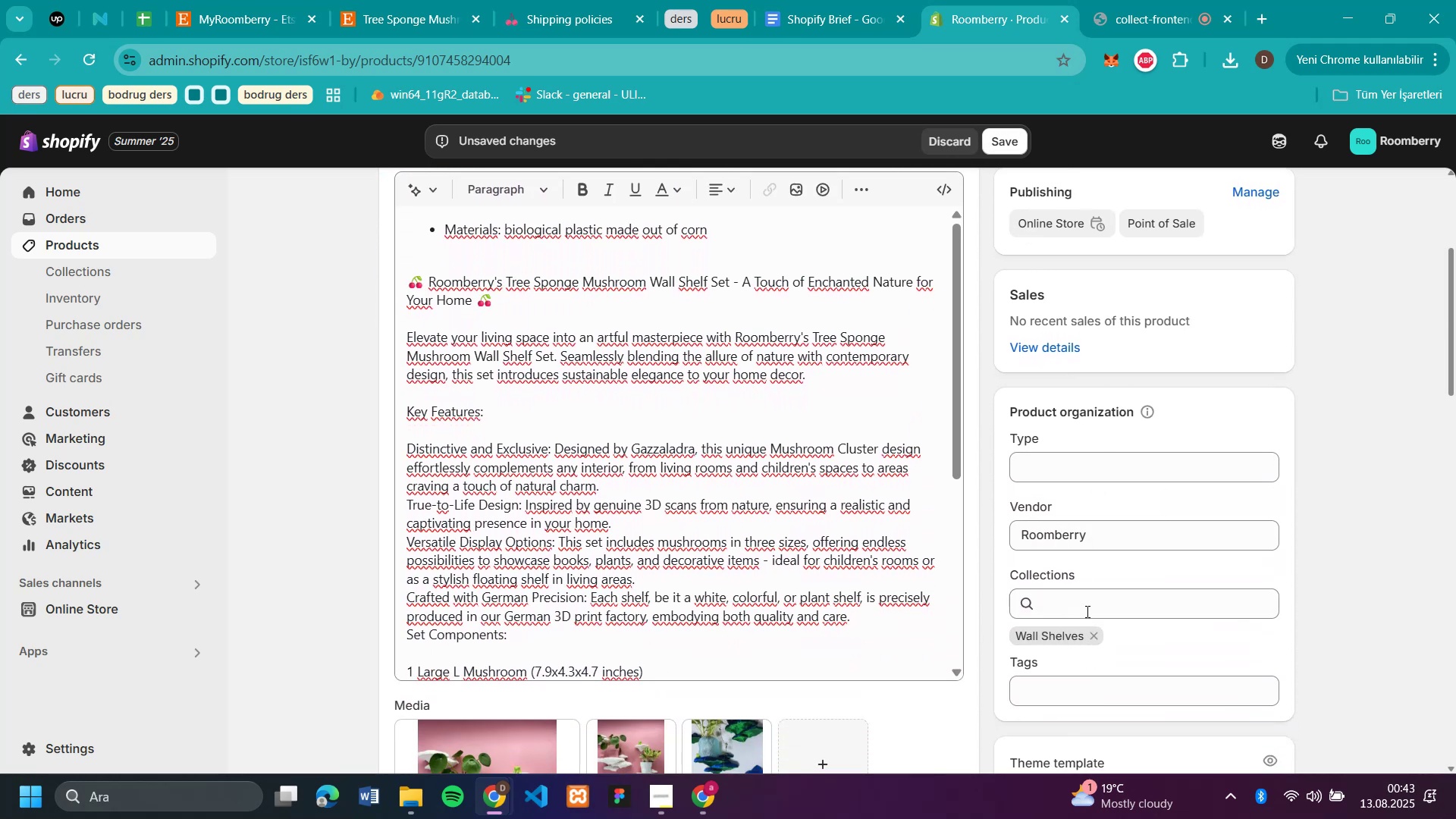 
left_click([1090, 602])
 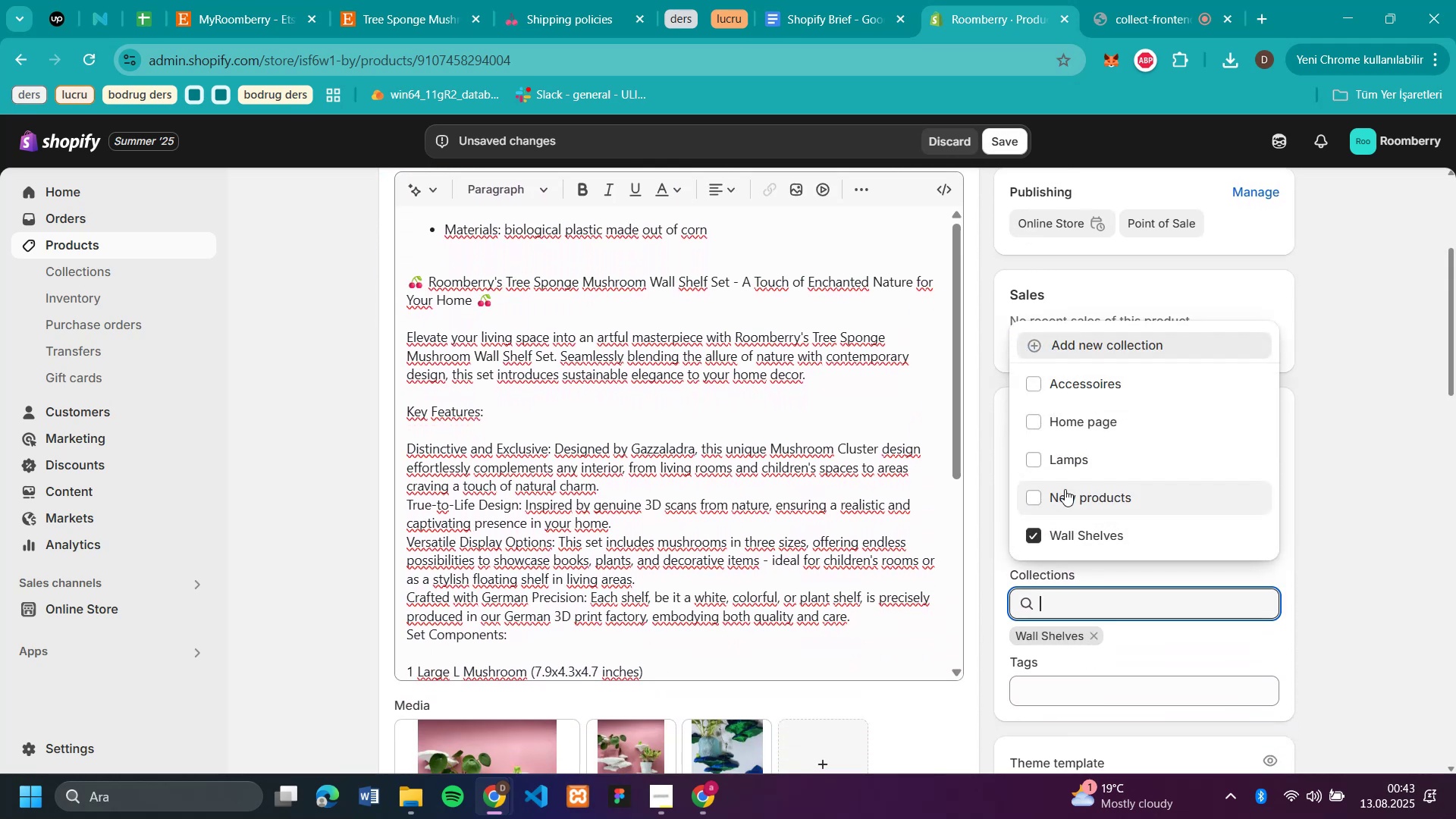 
left_click([1041, 491])
 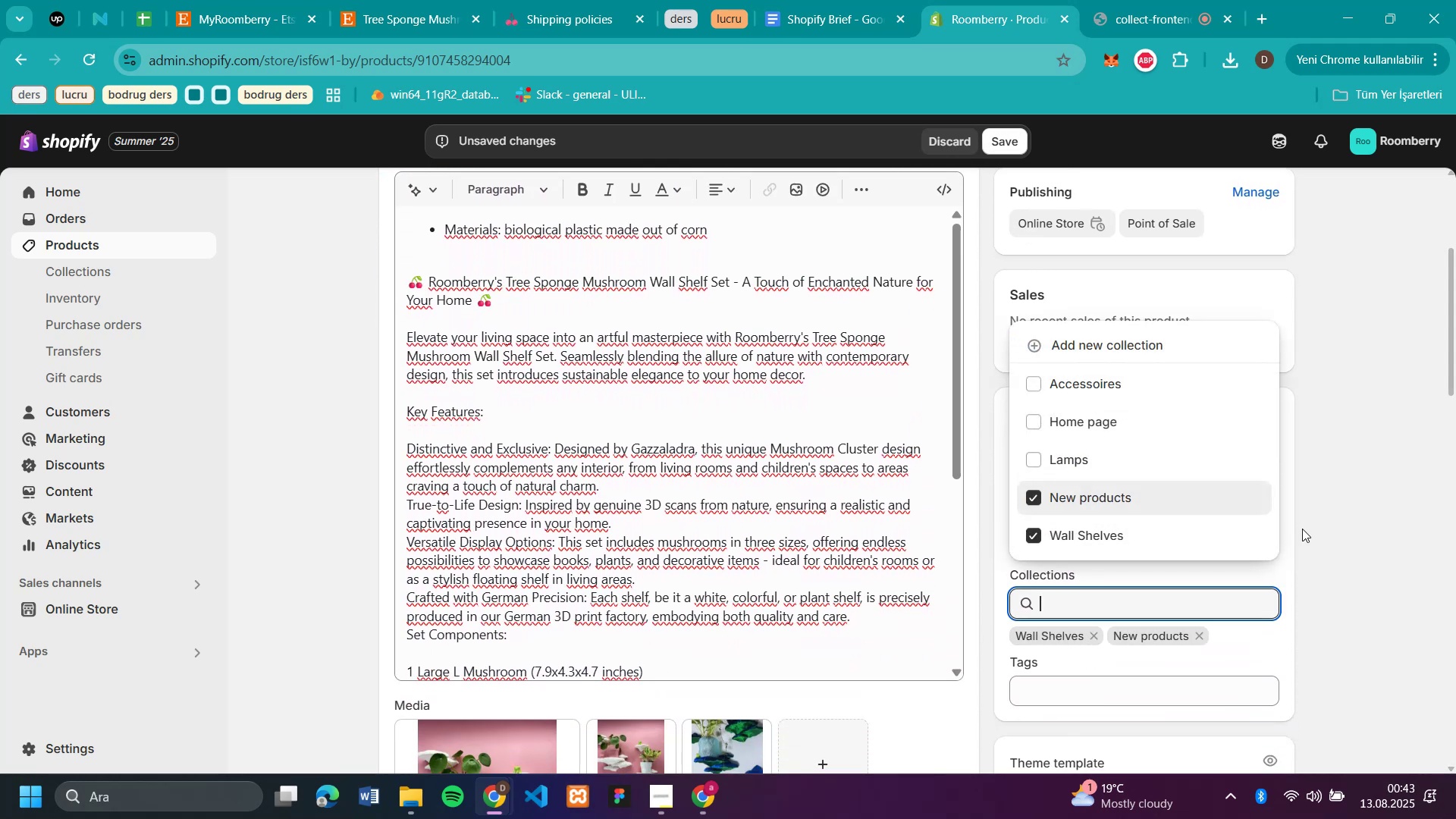 
left_click([1303, 529])
 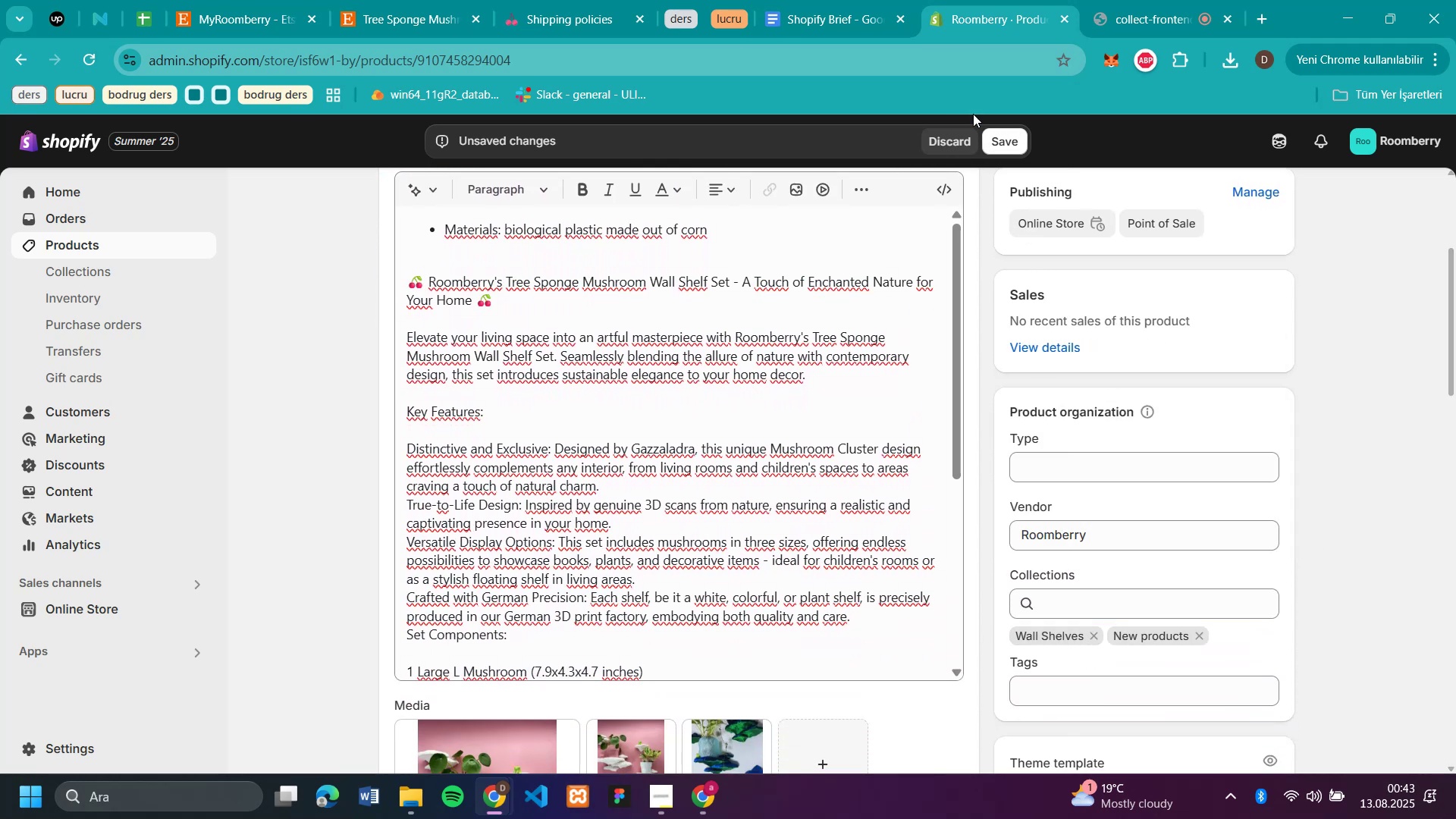 
left_click([993, 130])
 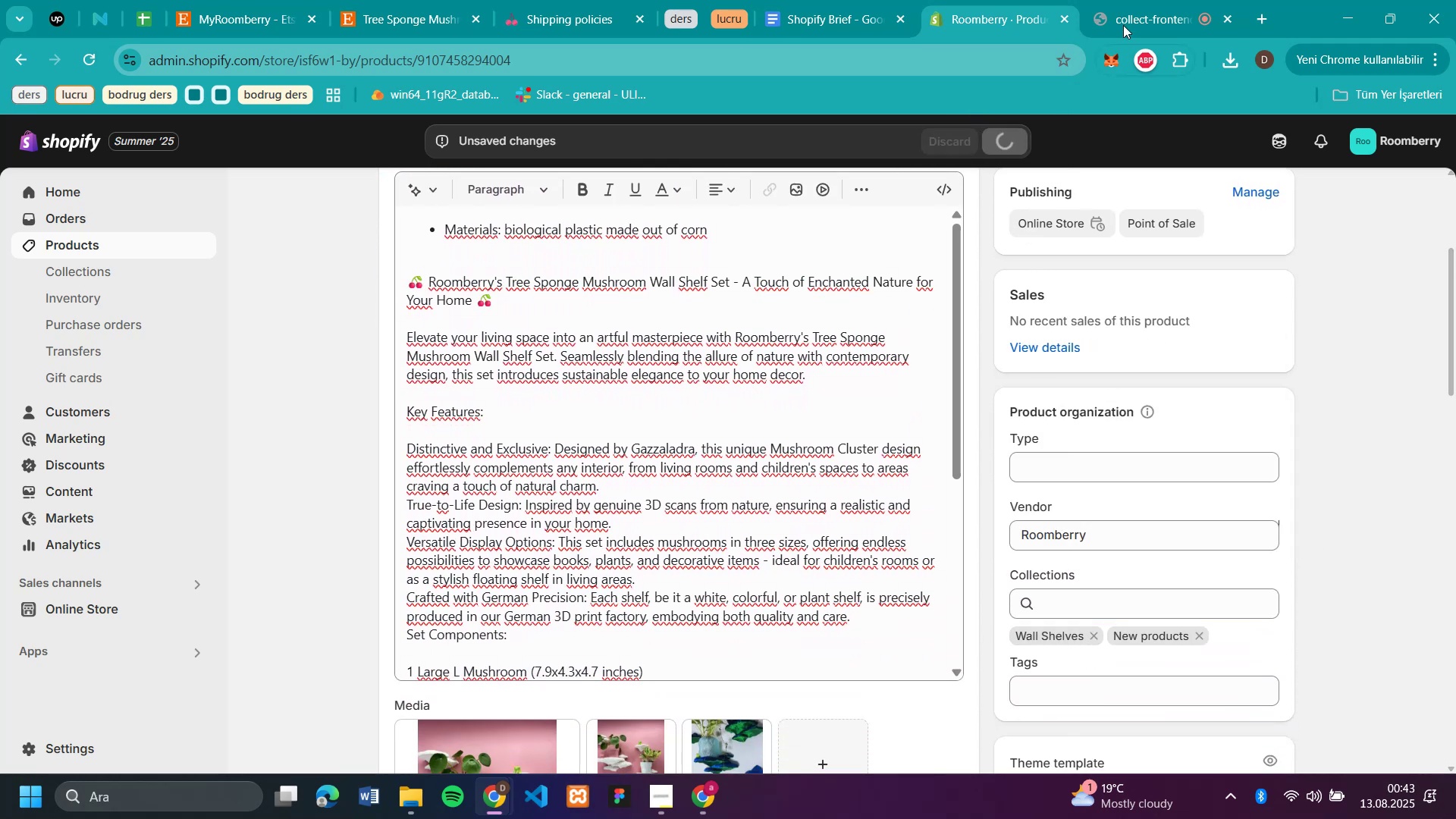 
left_click([1120, 20])
 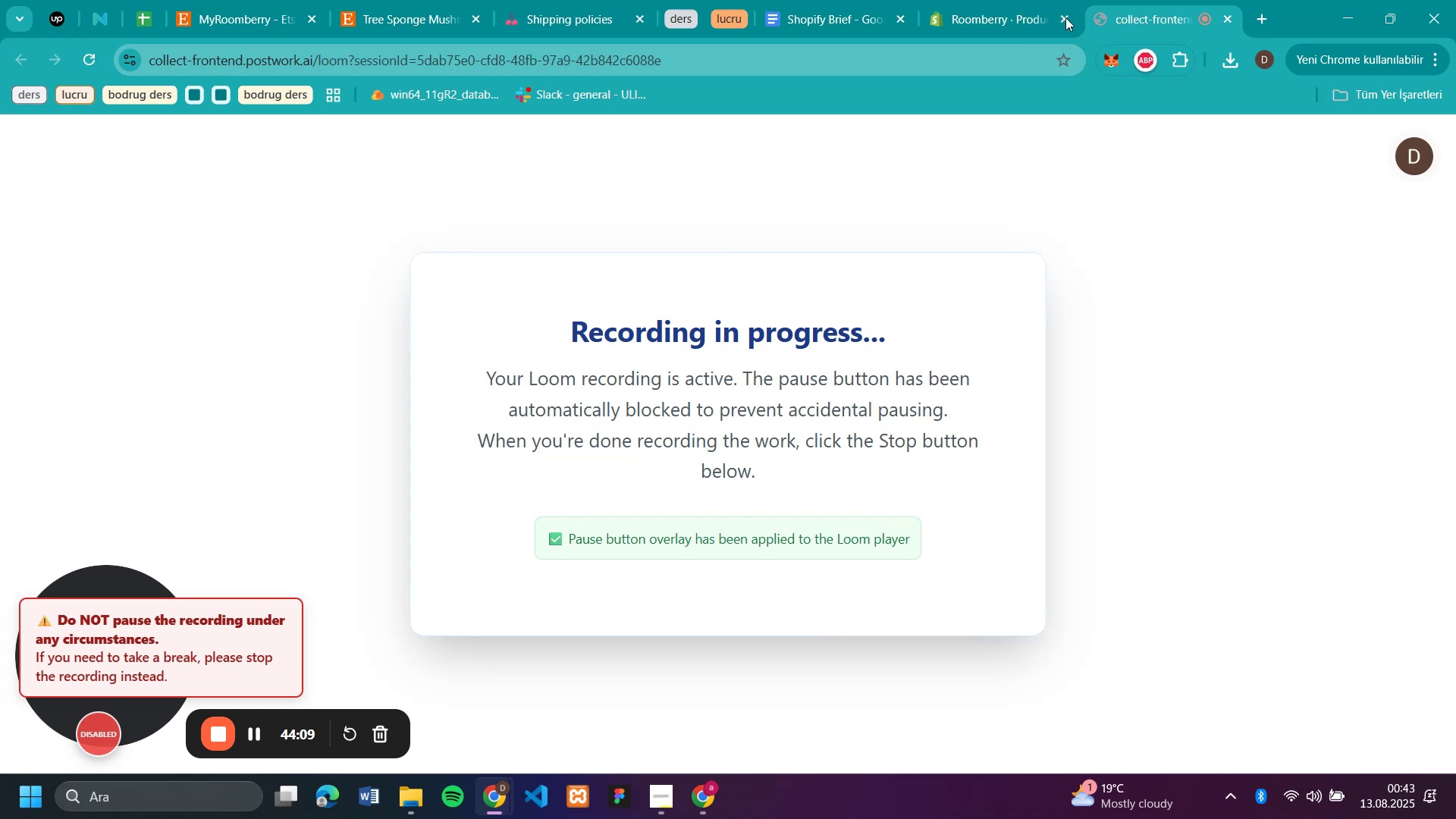 
left_click([1004, 13])
 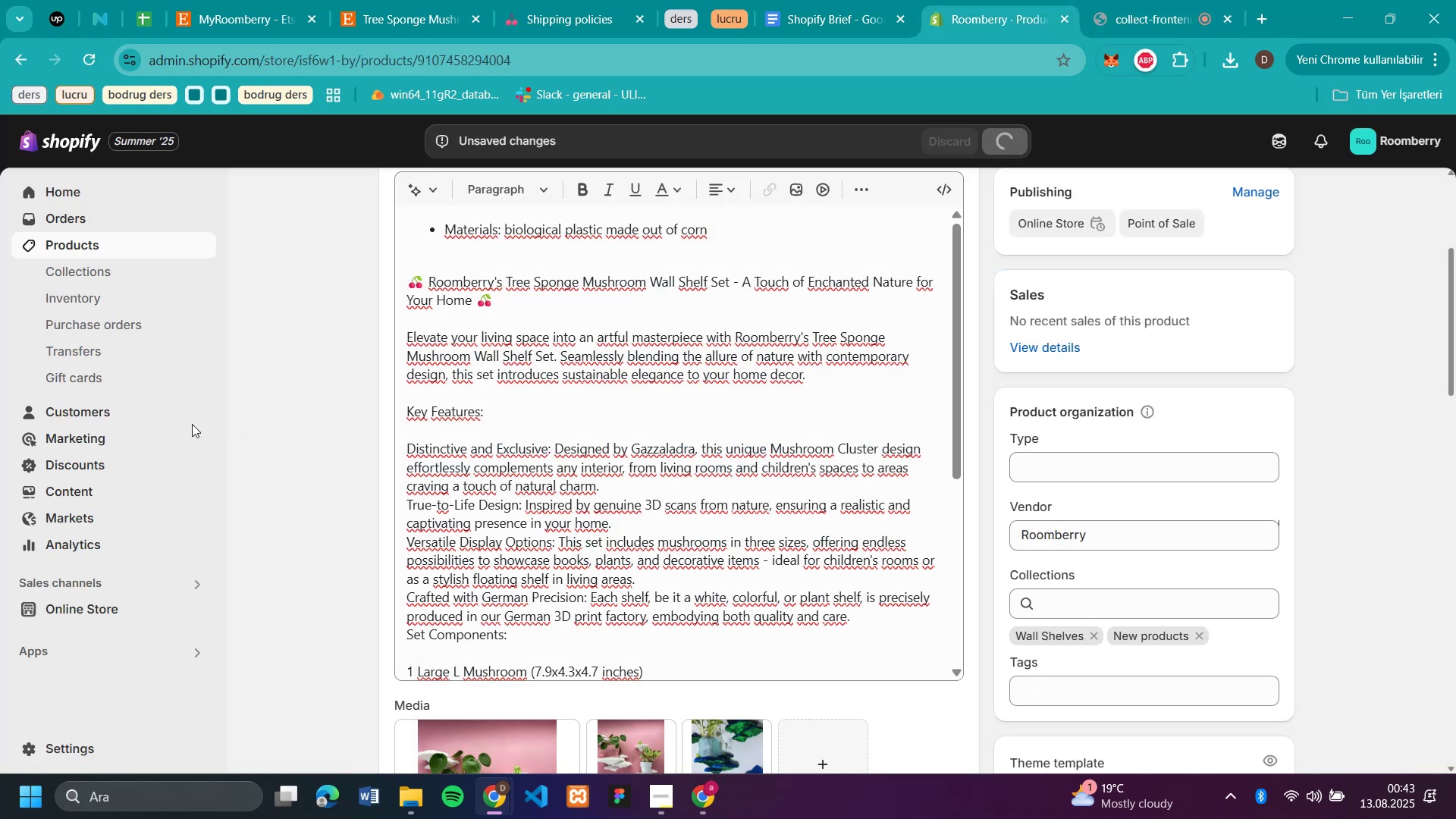 
scroll: coordinate [334, 380], scroll_direction: up, amount: 8.0
 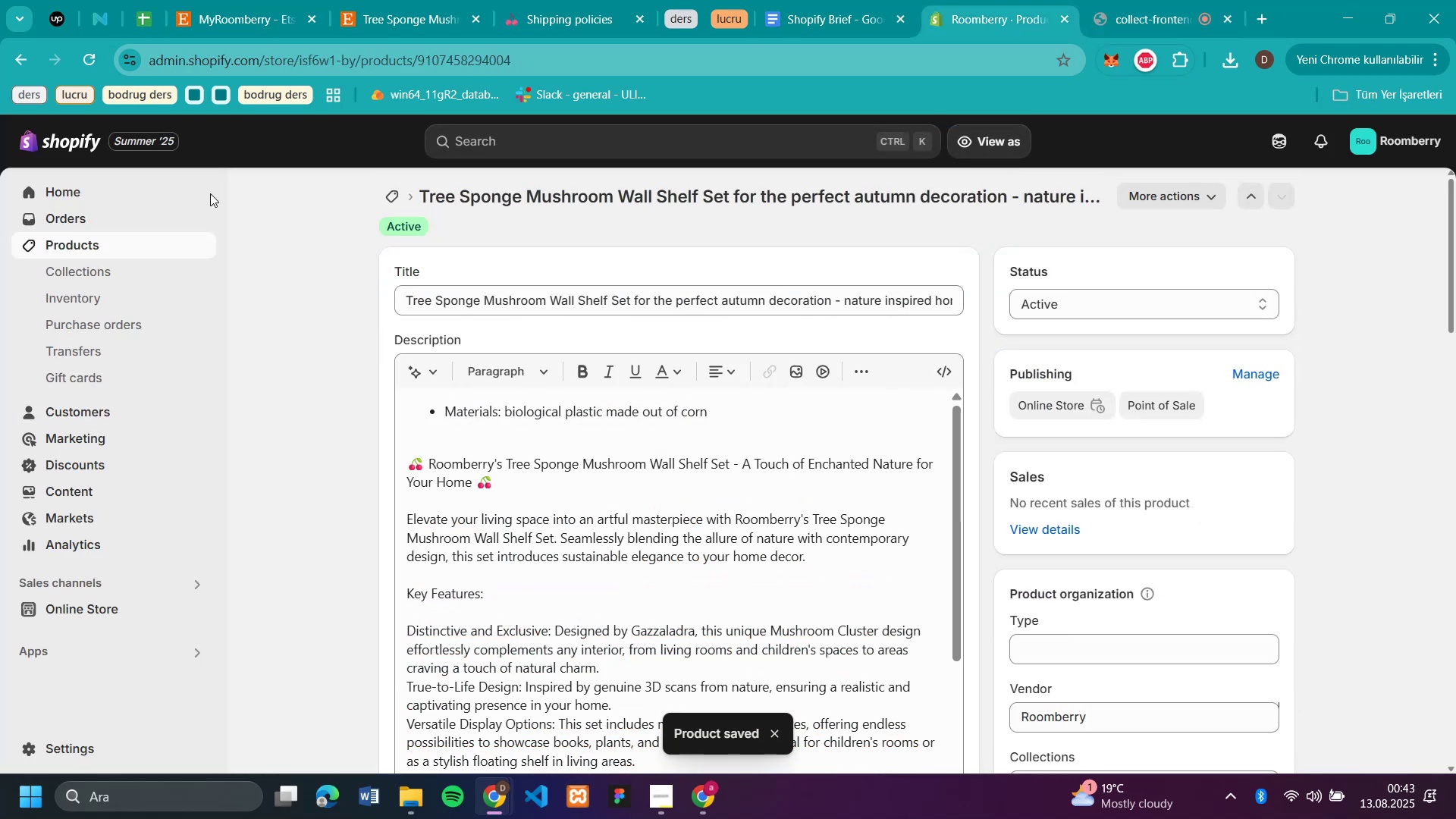 
wait(5.67)
 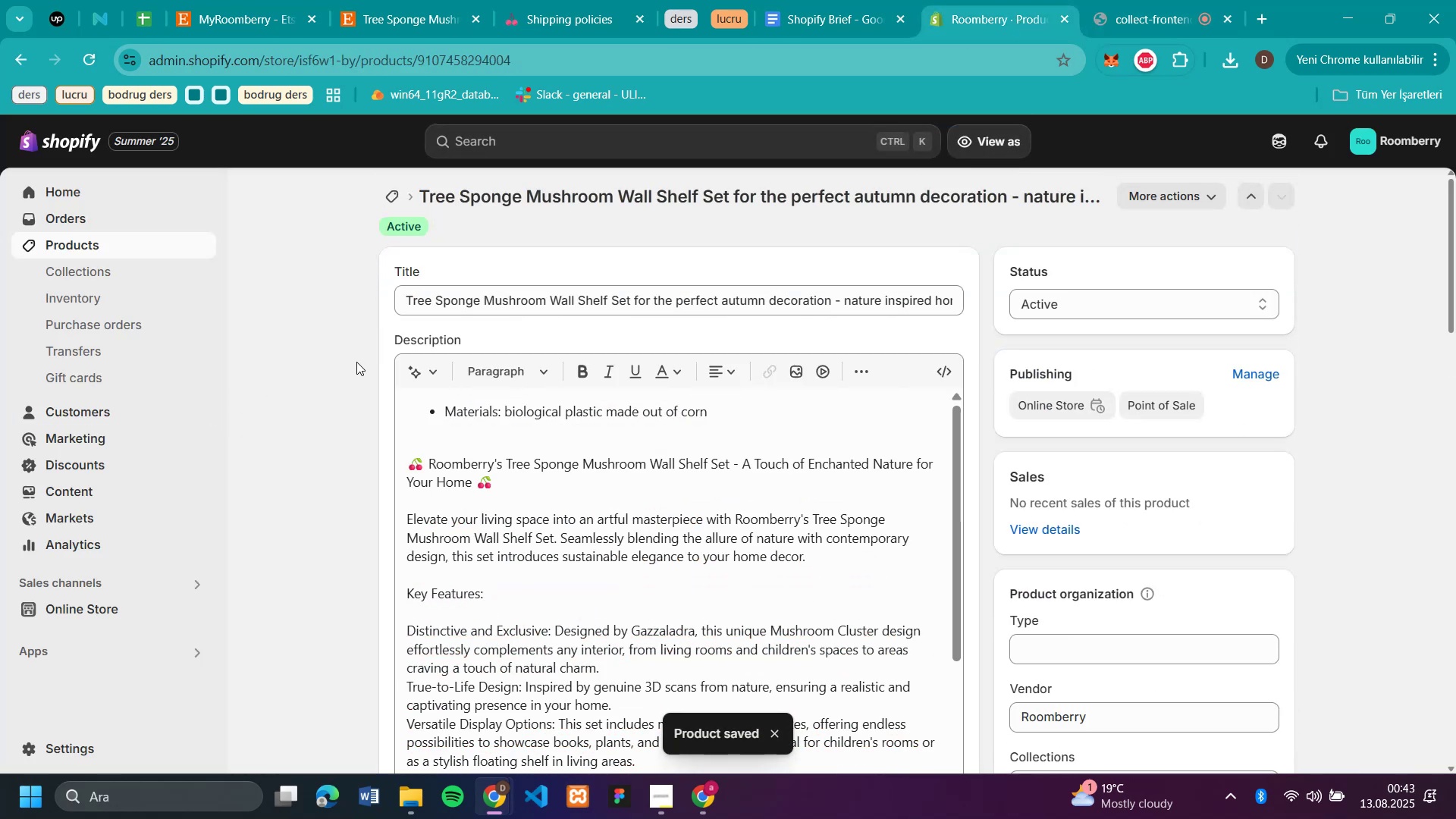 
left_click([382, 191])
 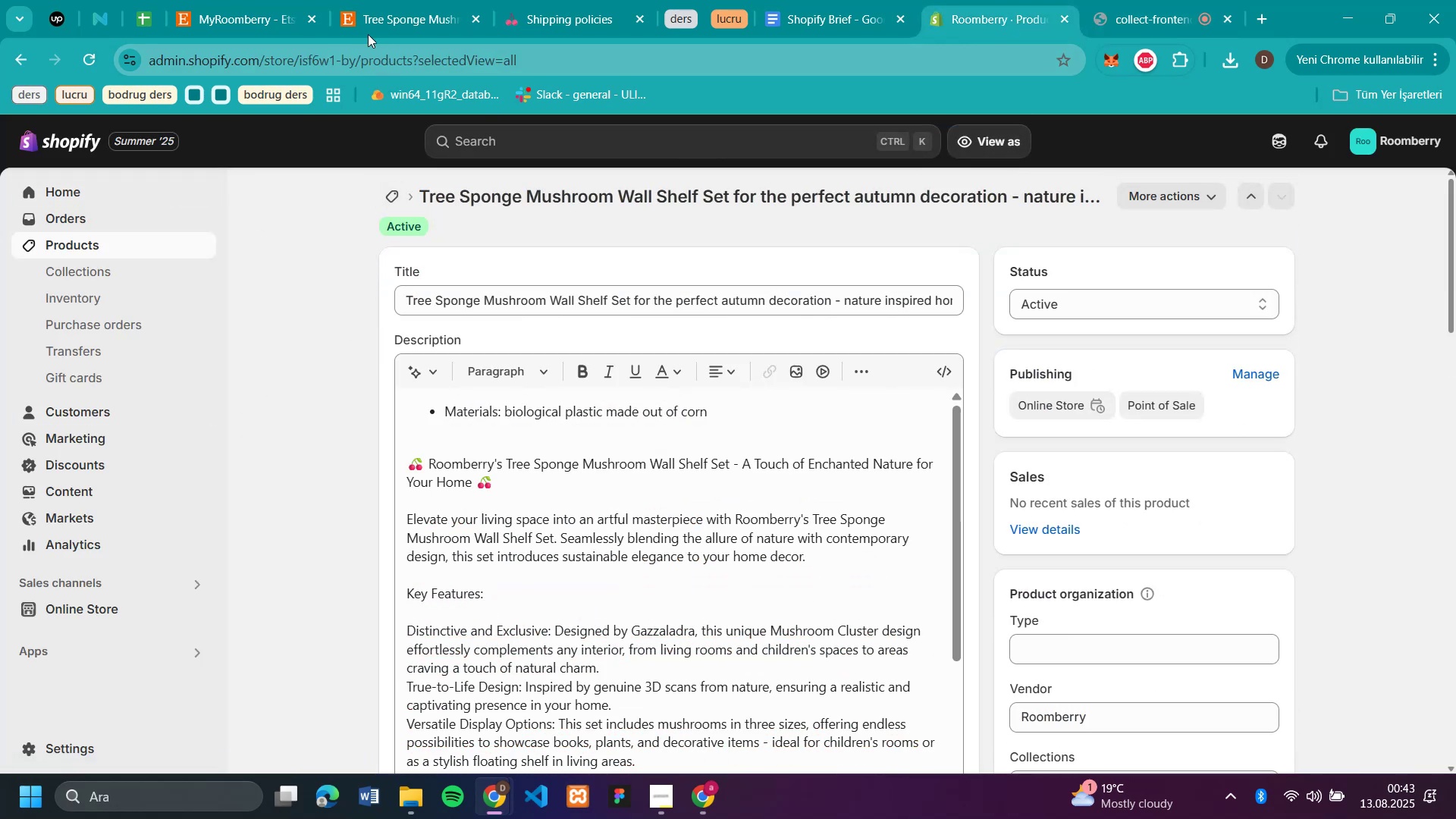 
left_click([369, 10])
 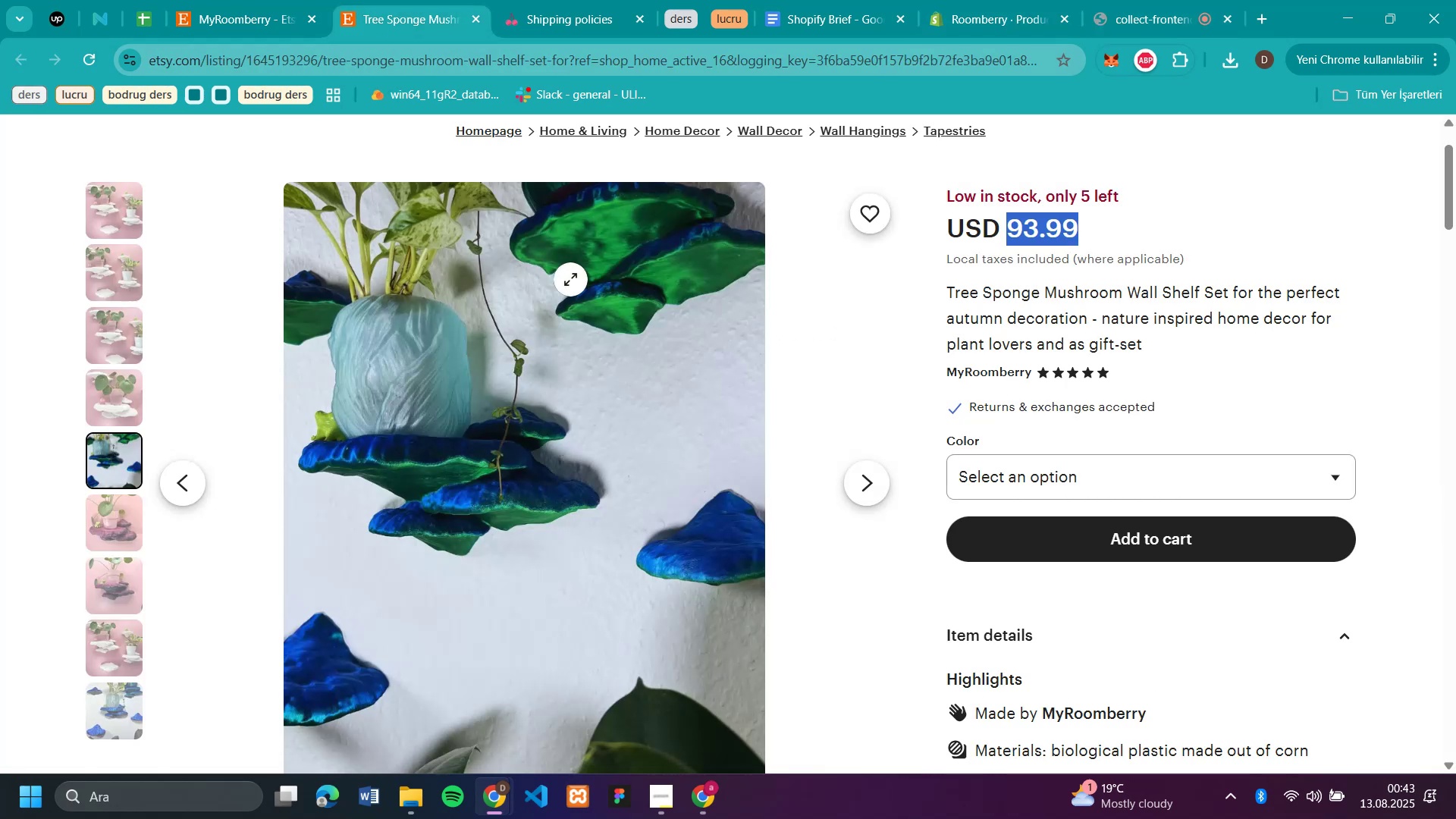 
scroll: coordinate [616, 345], scroll_direction: up, amount: 9.0
 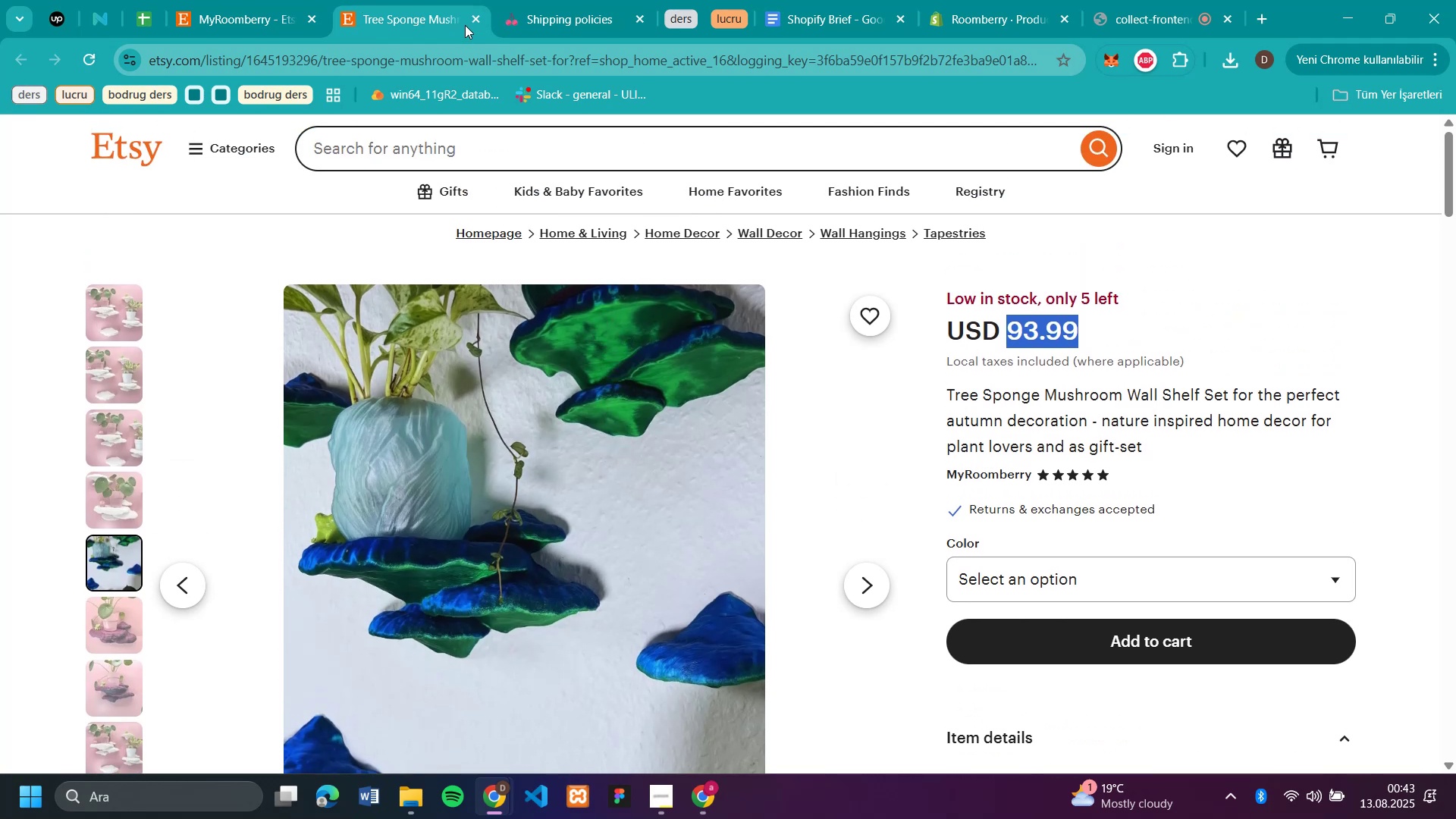 
left_click([469, 17])
 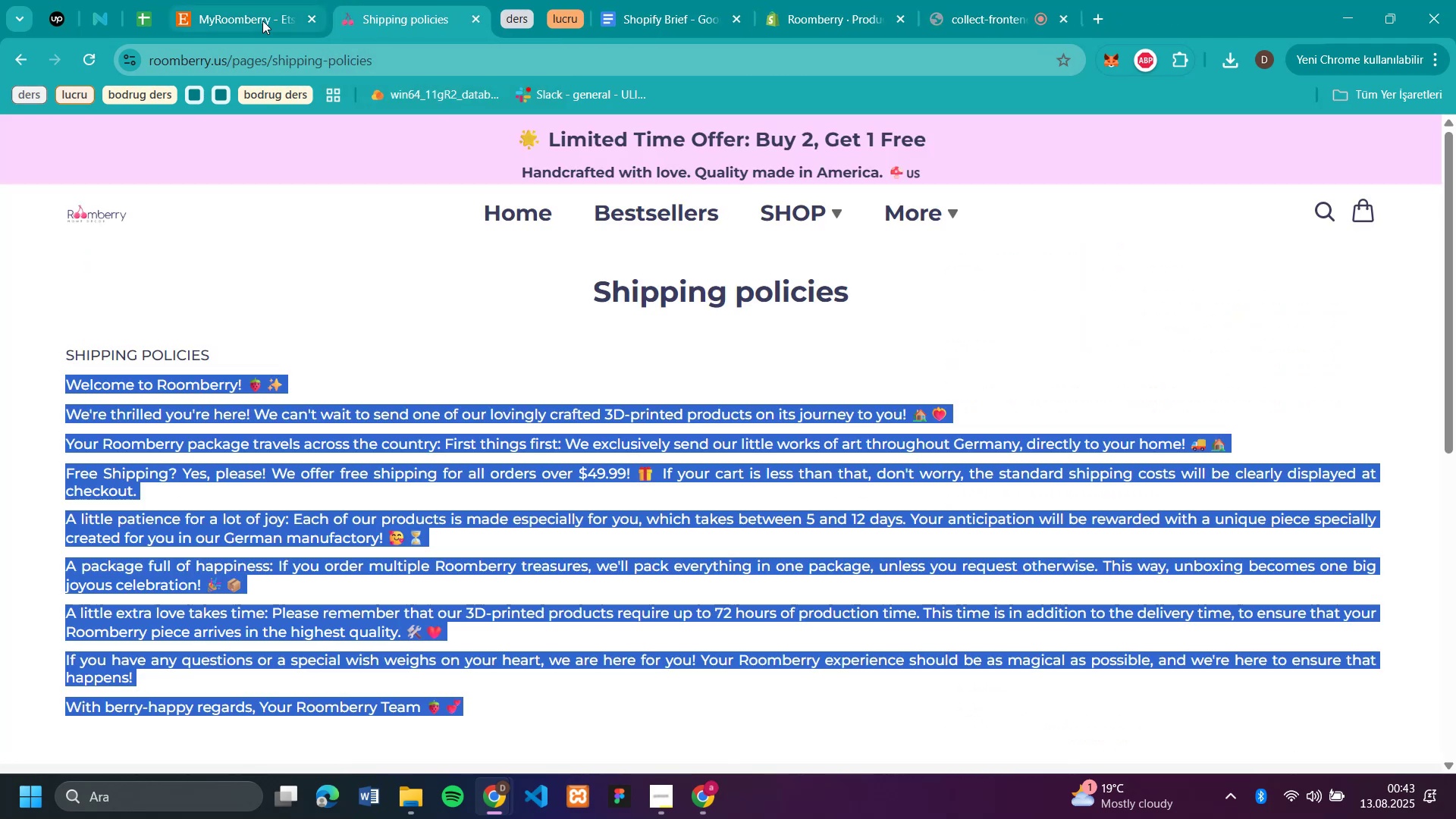 
left_click([251, 19])
 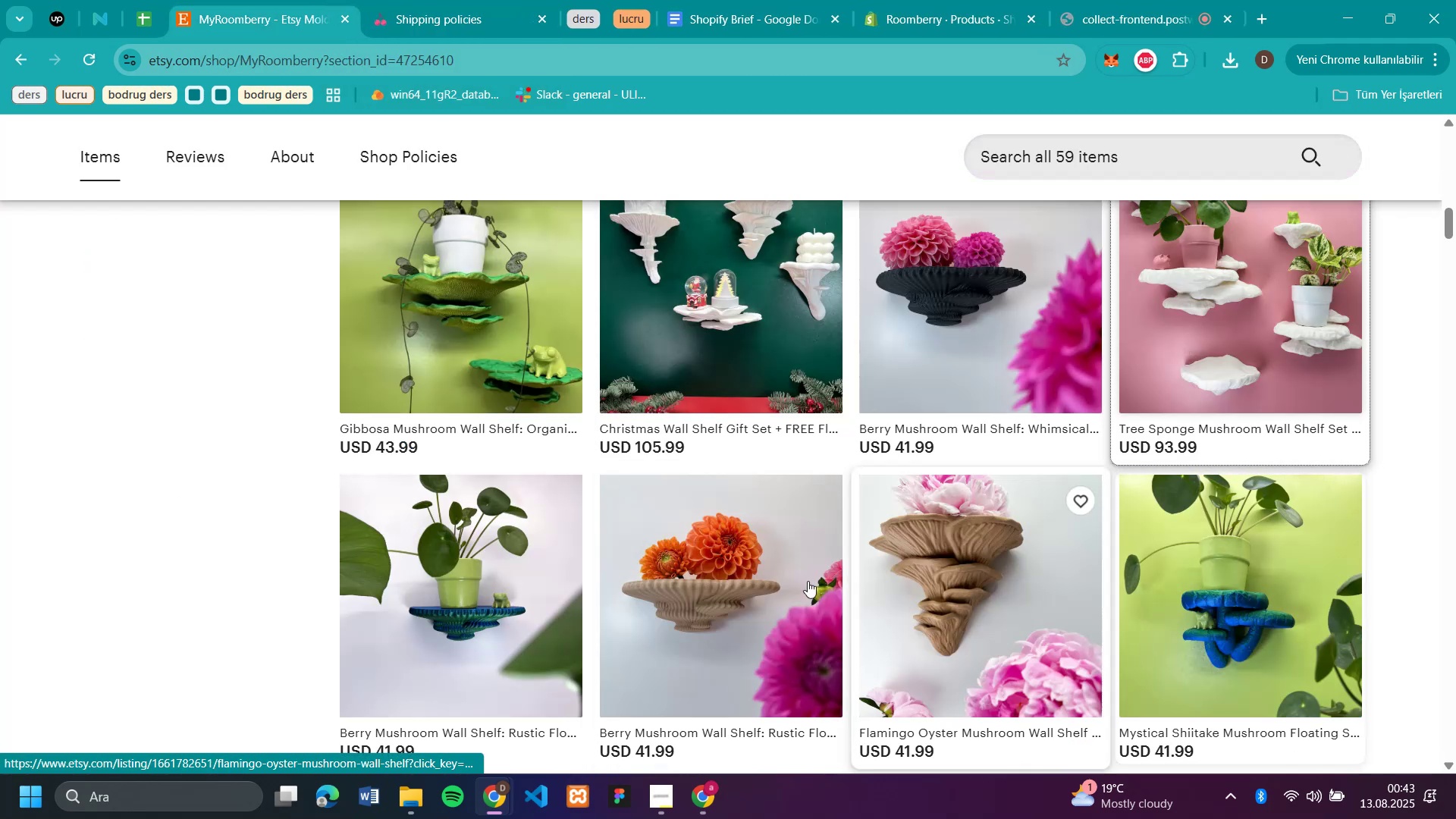 
left_click([775, 579])
 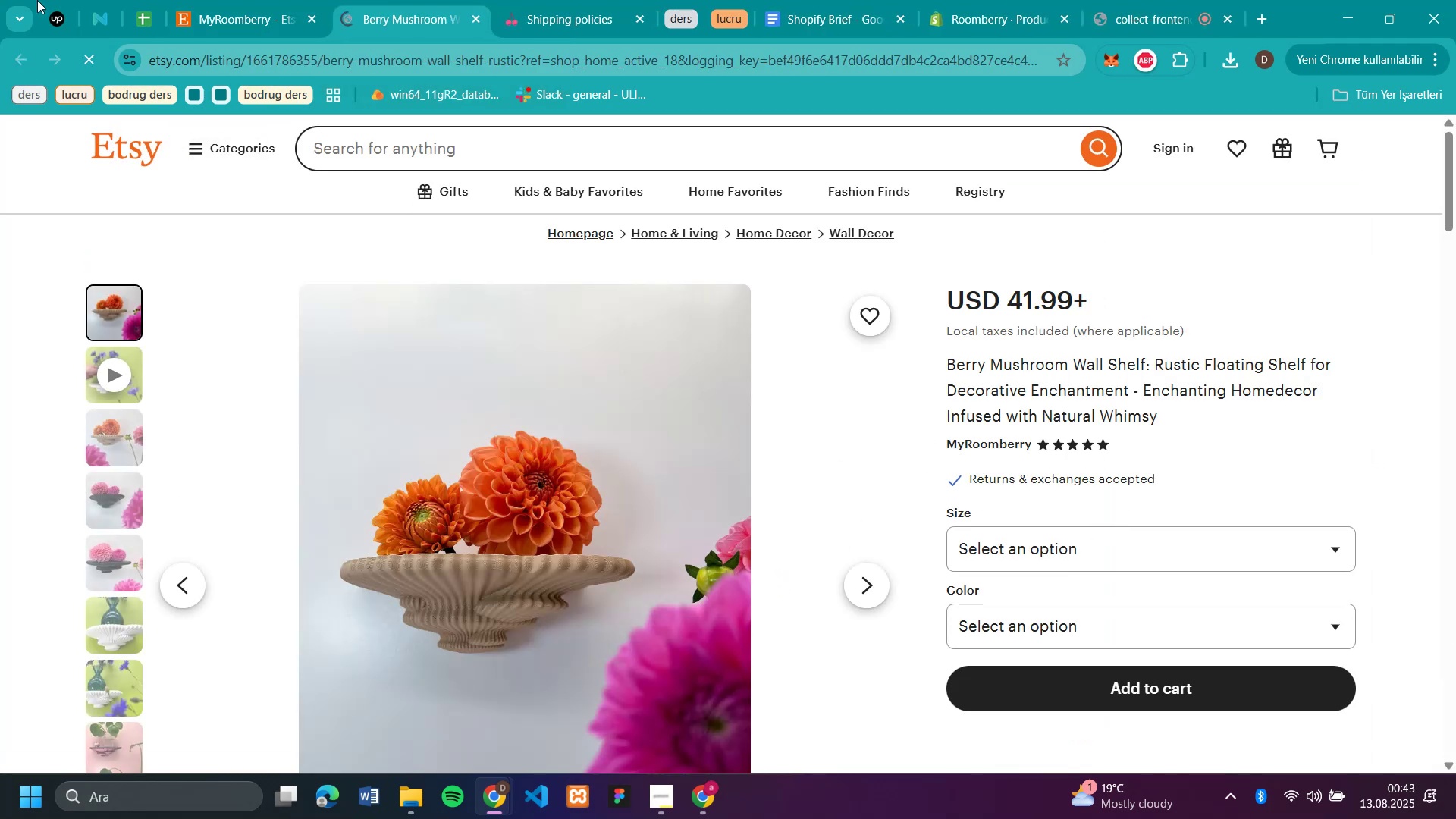 
left_click([475, 20])
 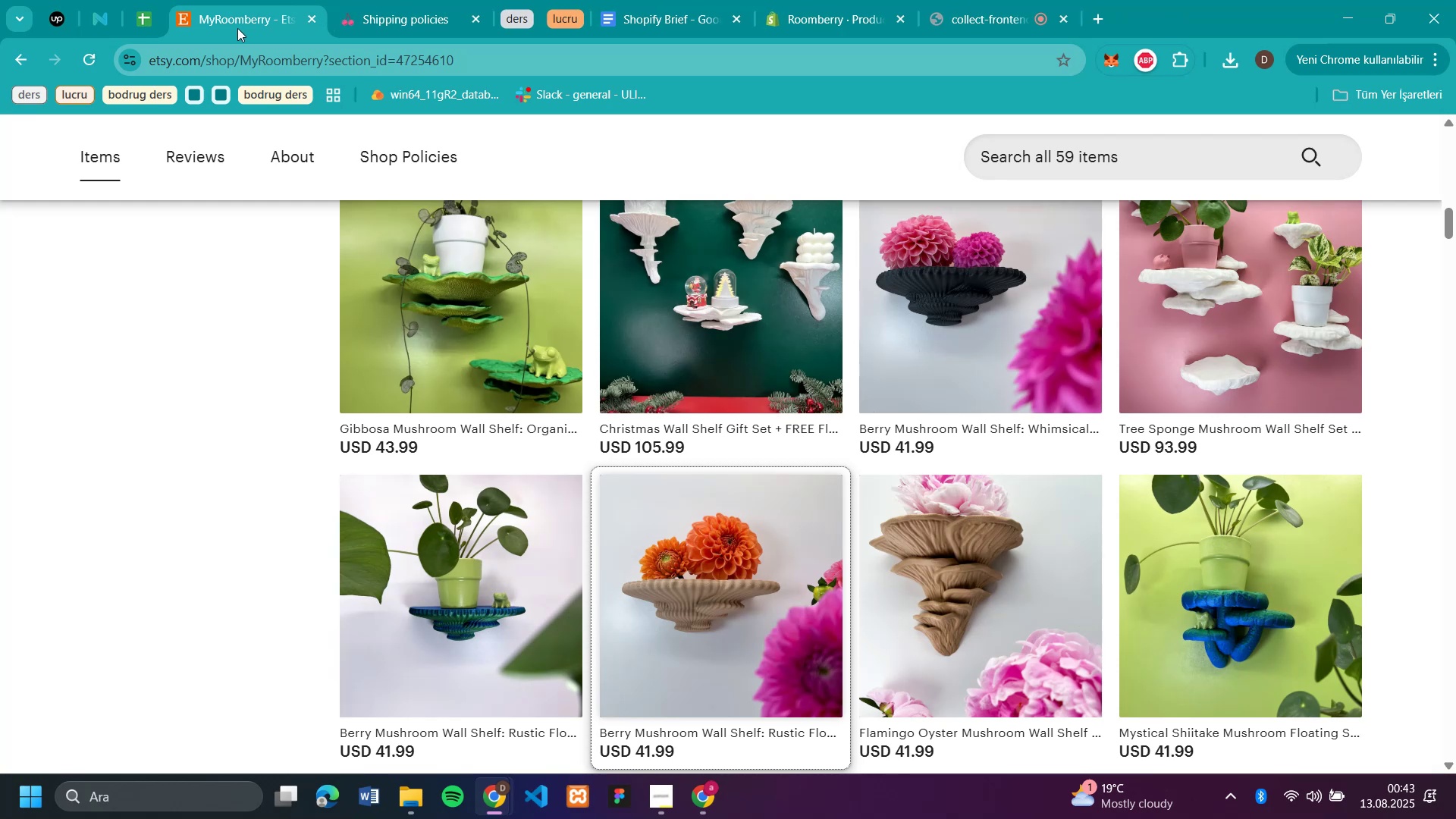 
left_click([236, 27])
 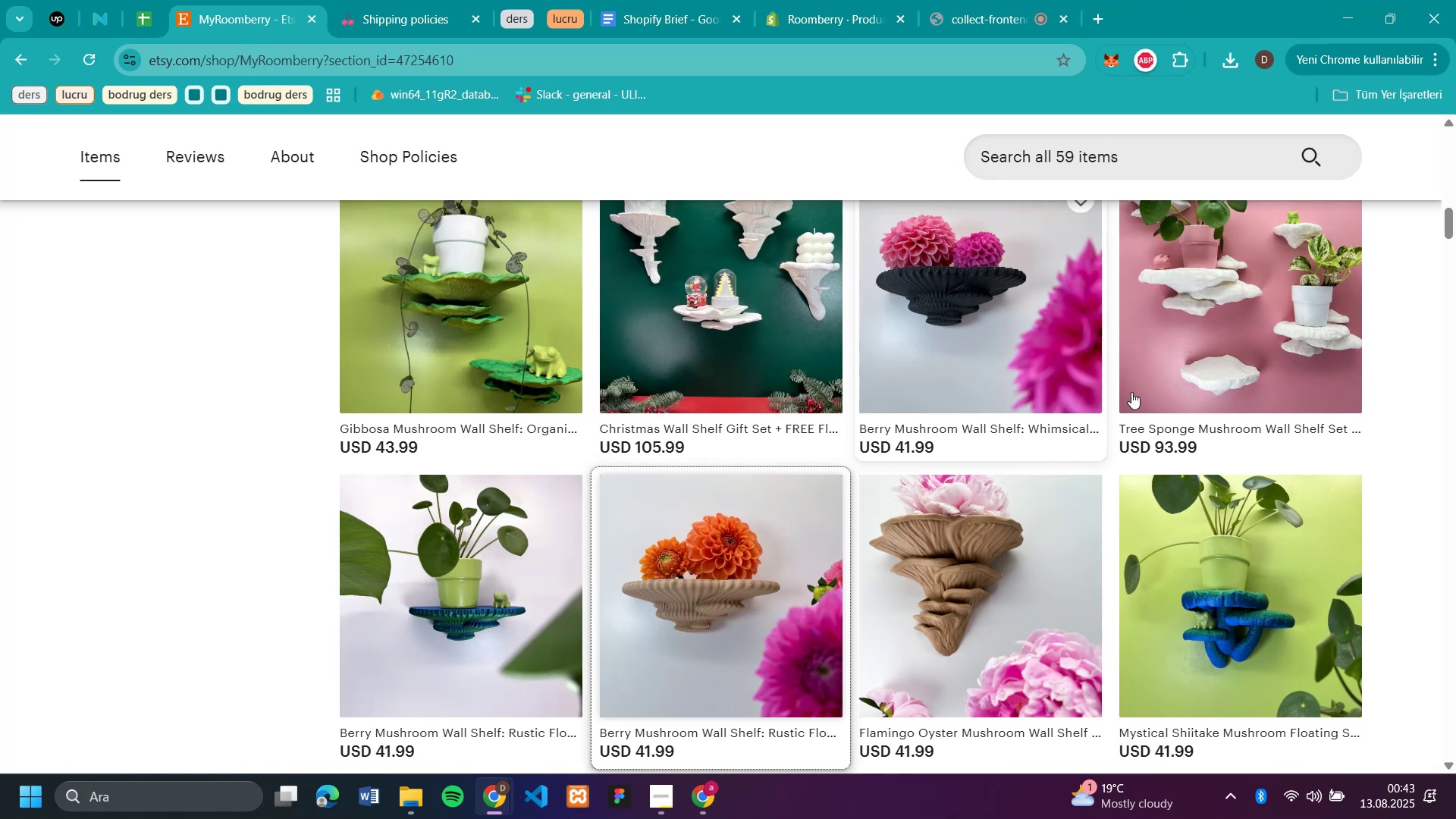 
scroll: coordinate [1152, 406], scroll_direction: down, amount: 4.0
 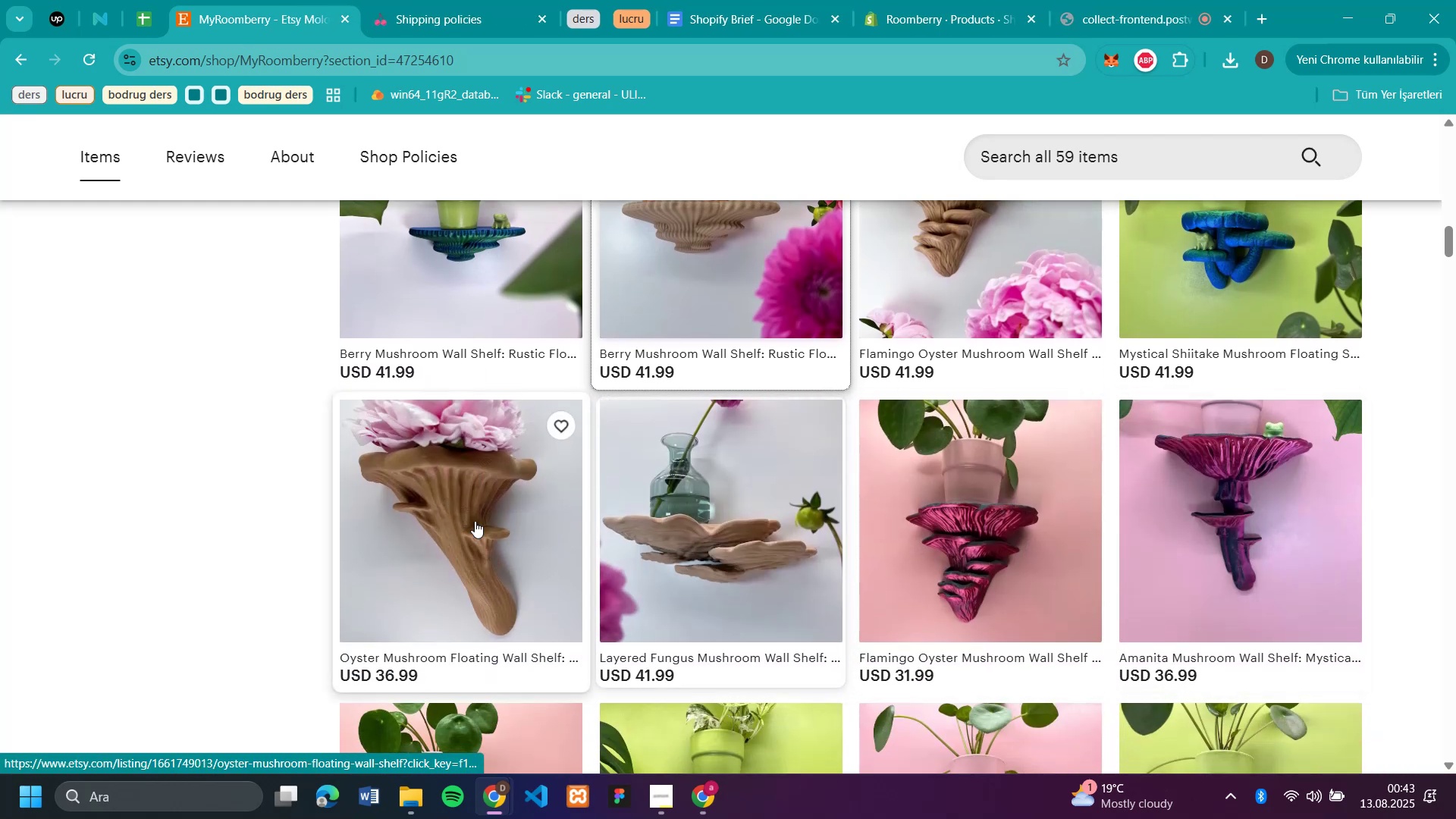 
left_click([468, 519])
 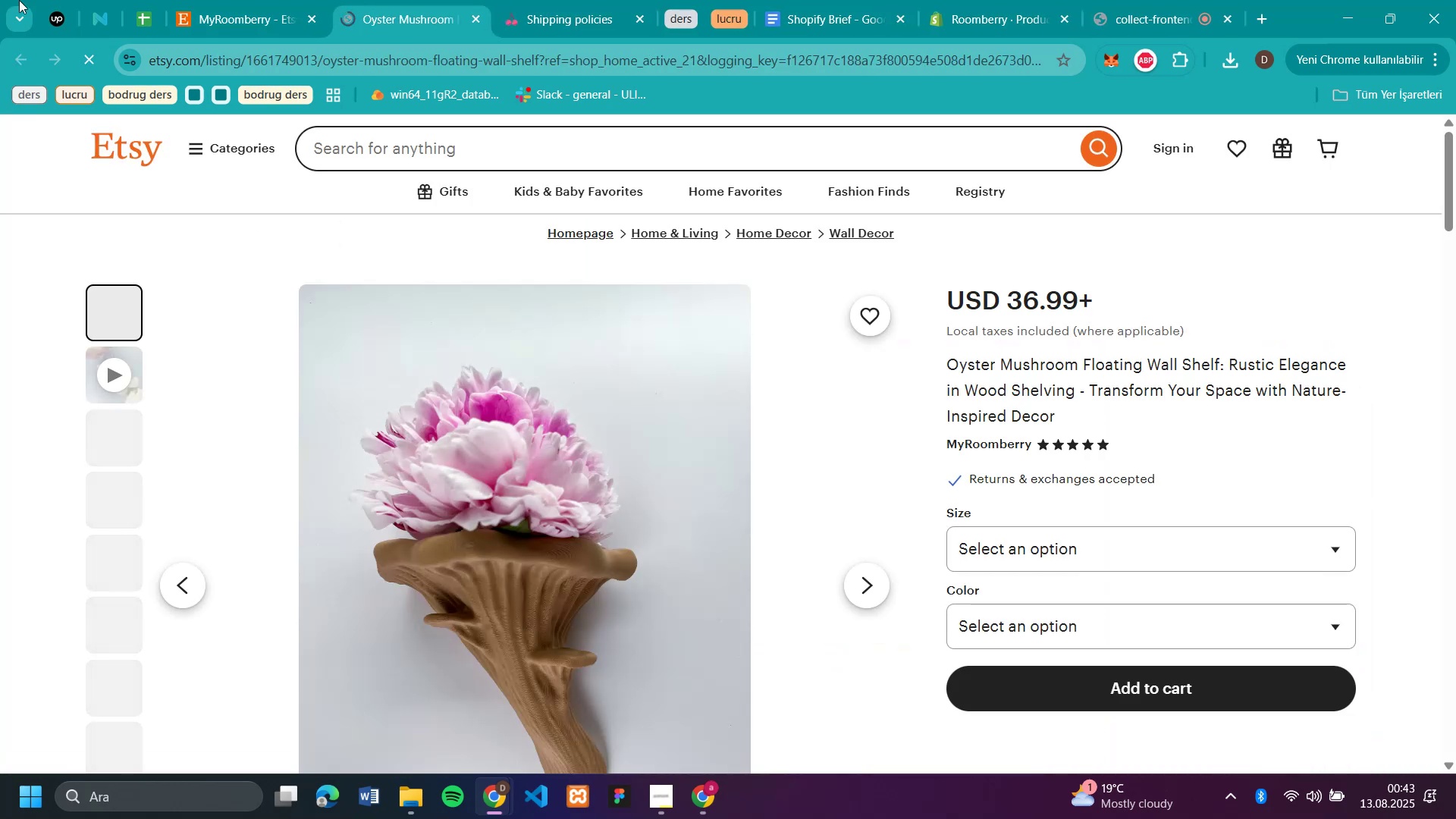 
left_click([237, 2])
 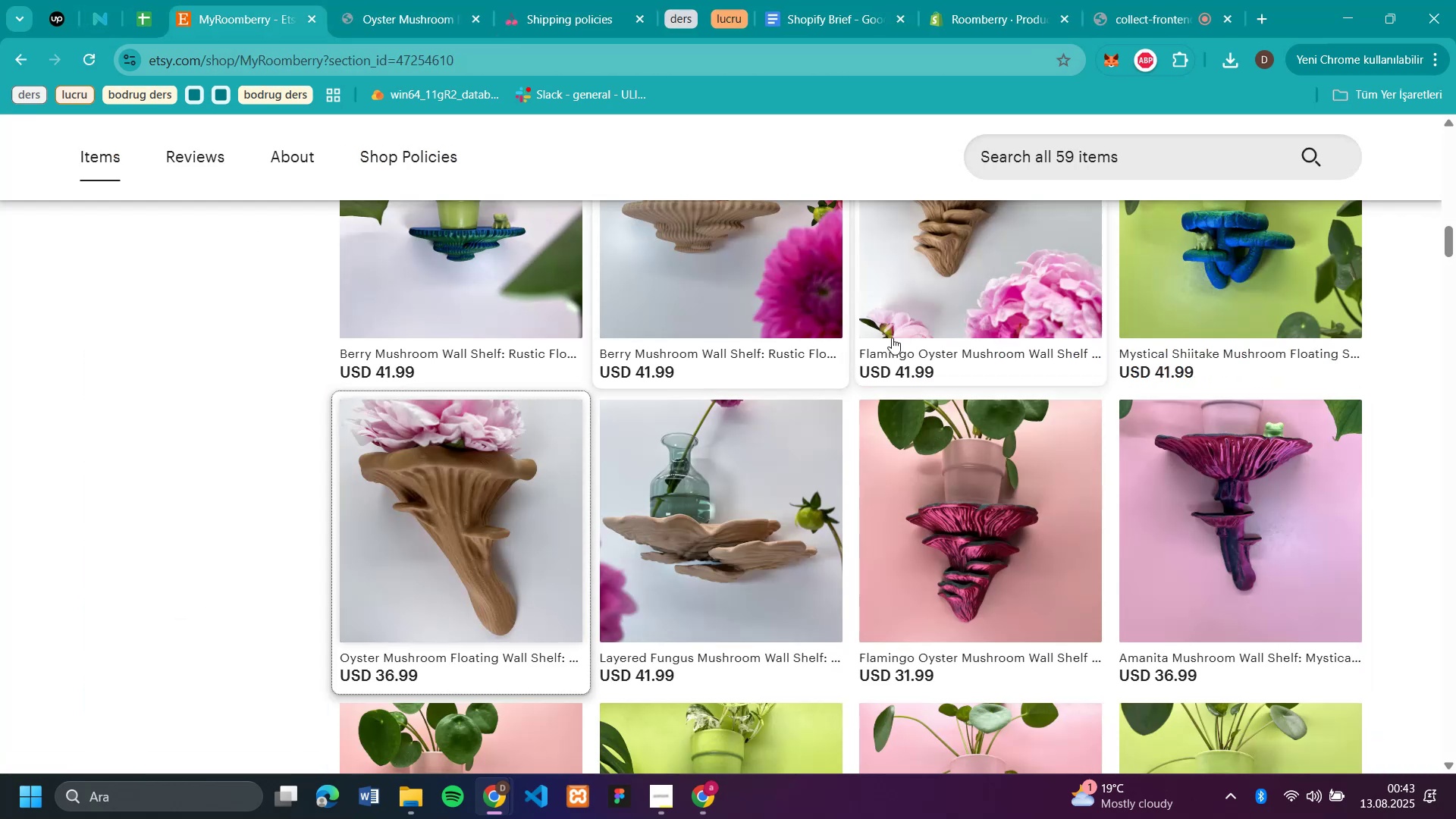 
scroll: coordinate [906, 333], scroll_direction: down, amount: 11.0
 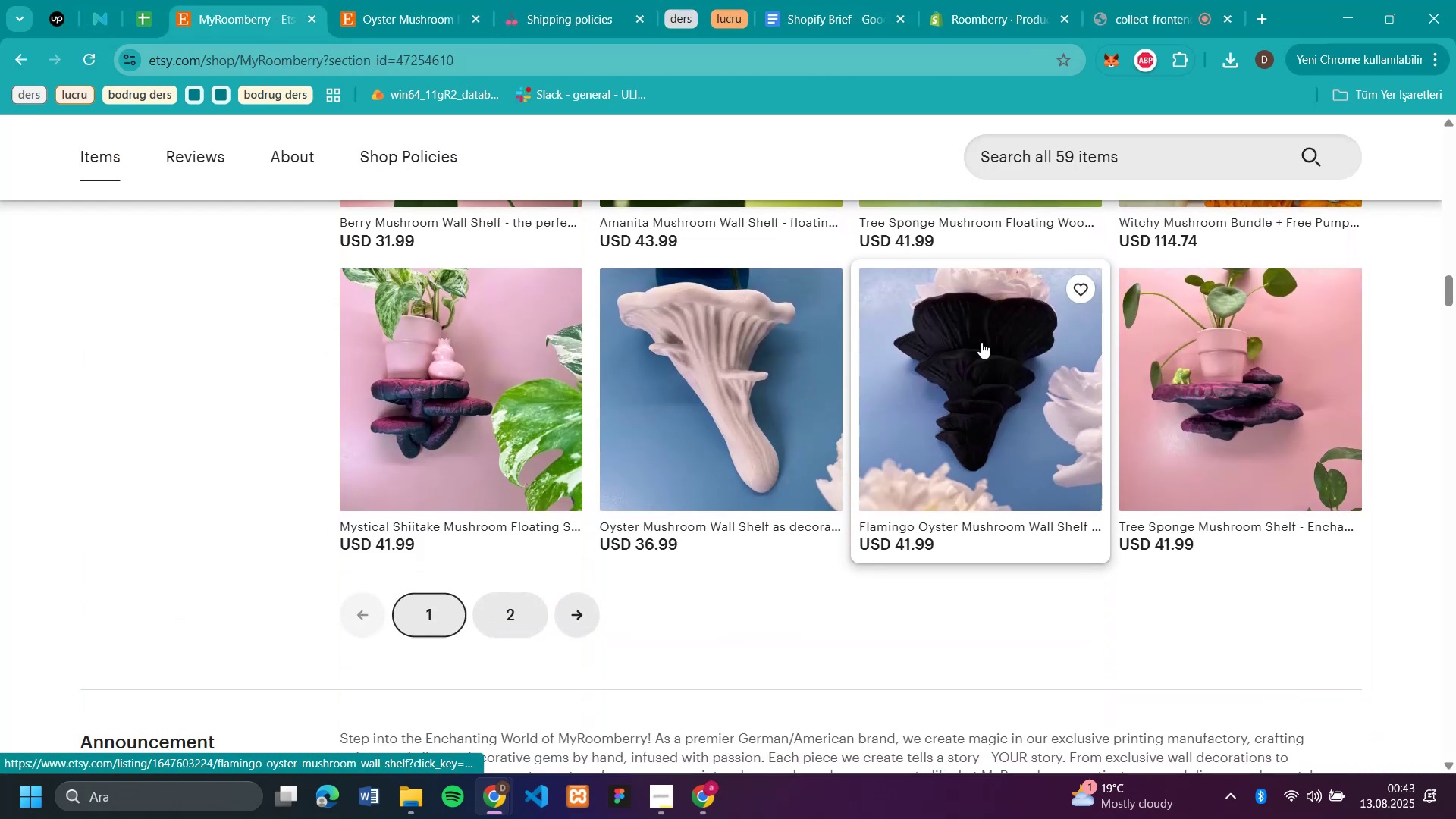 
left_click([981, 342])
 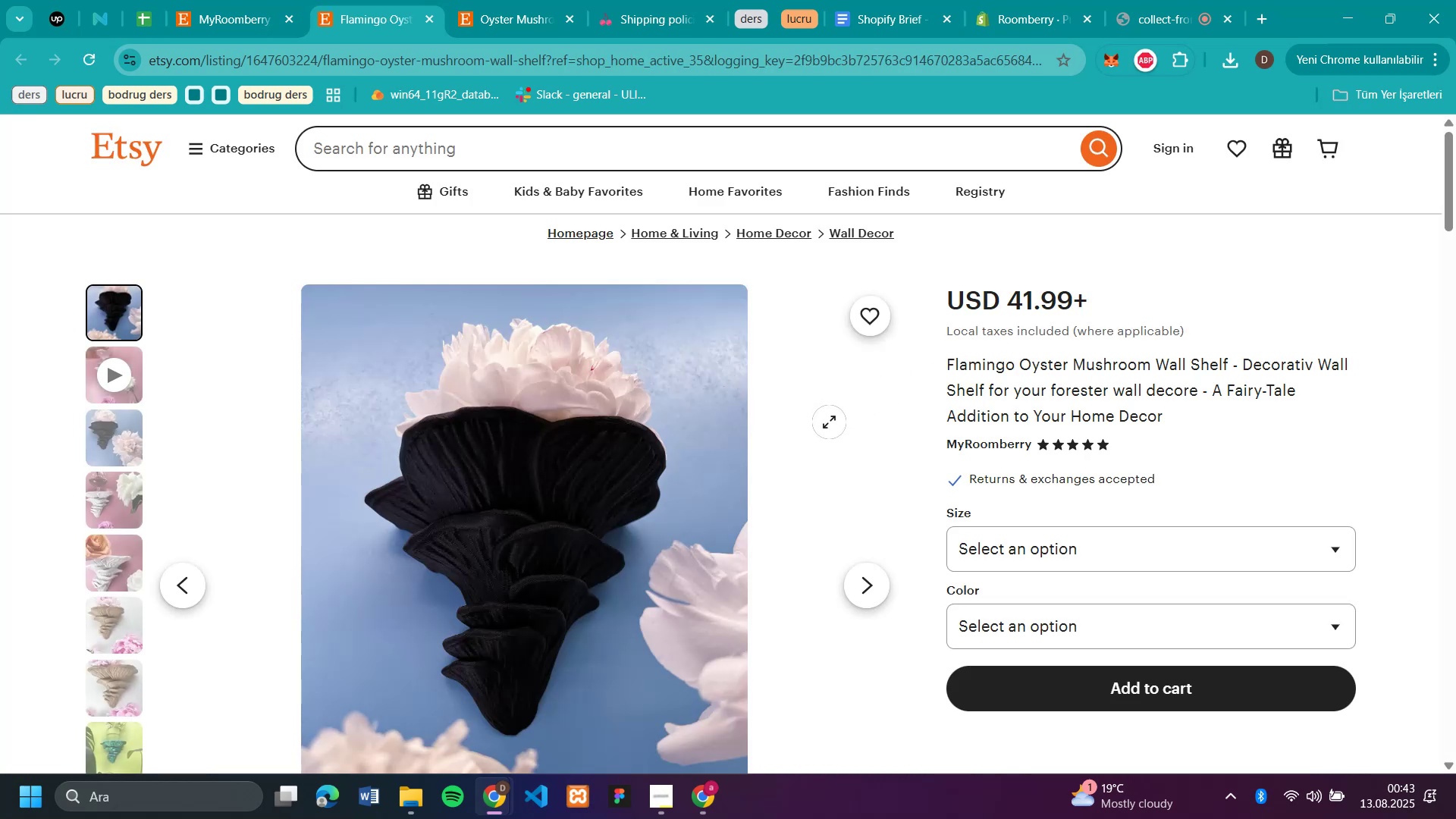 
wait(5.32)
 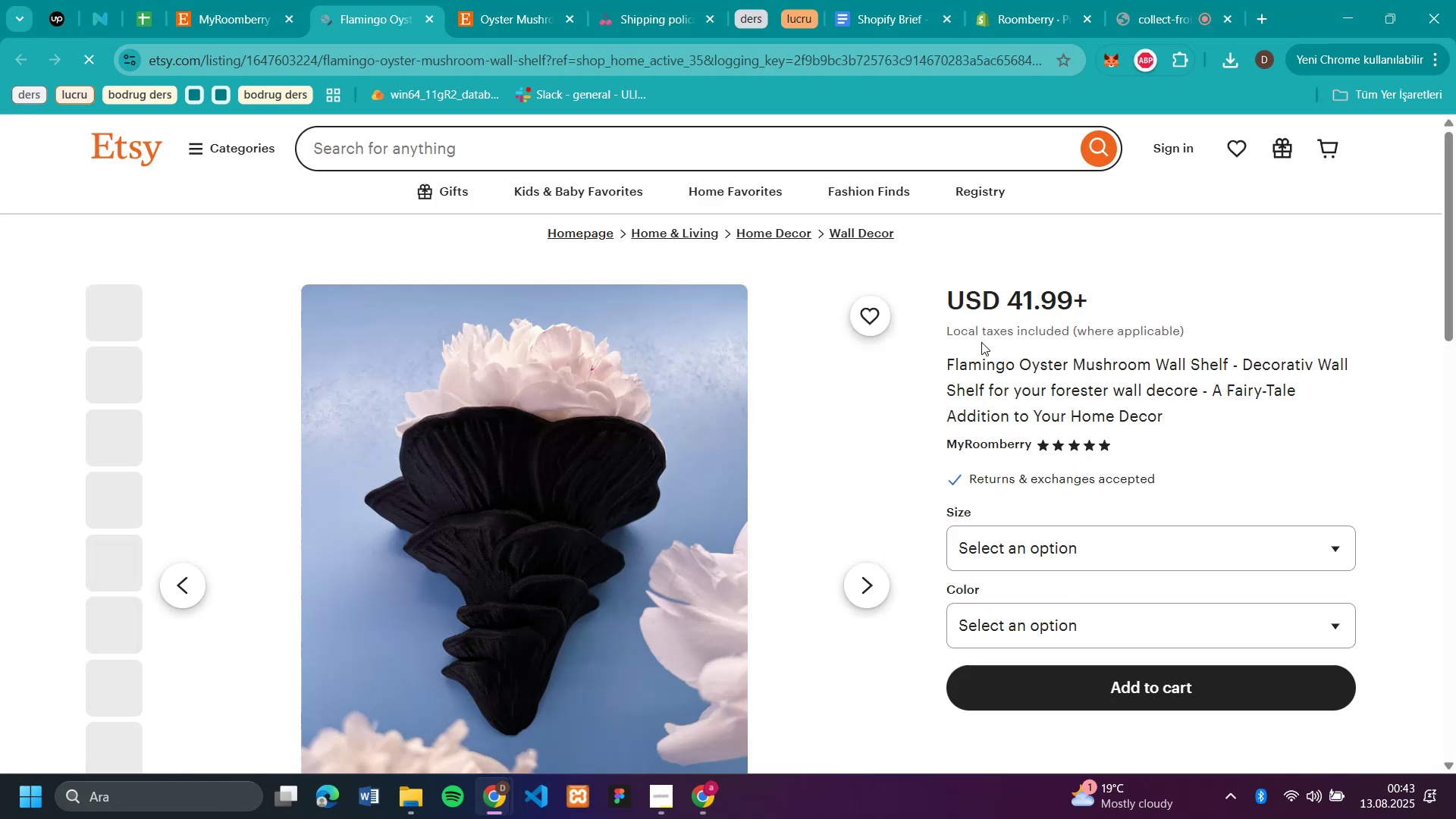 
left_click([1123, 555])
 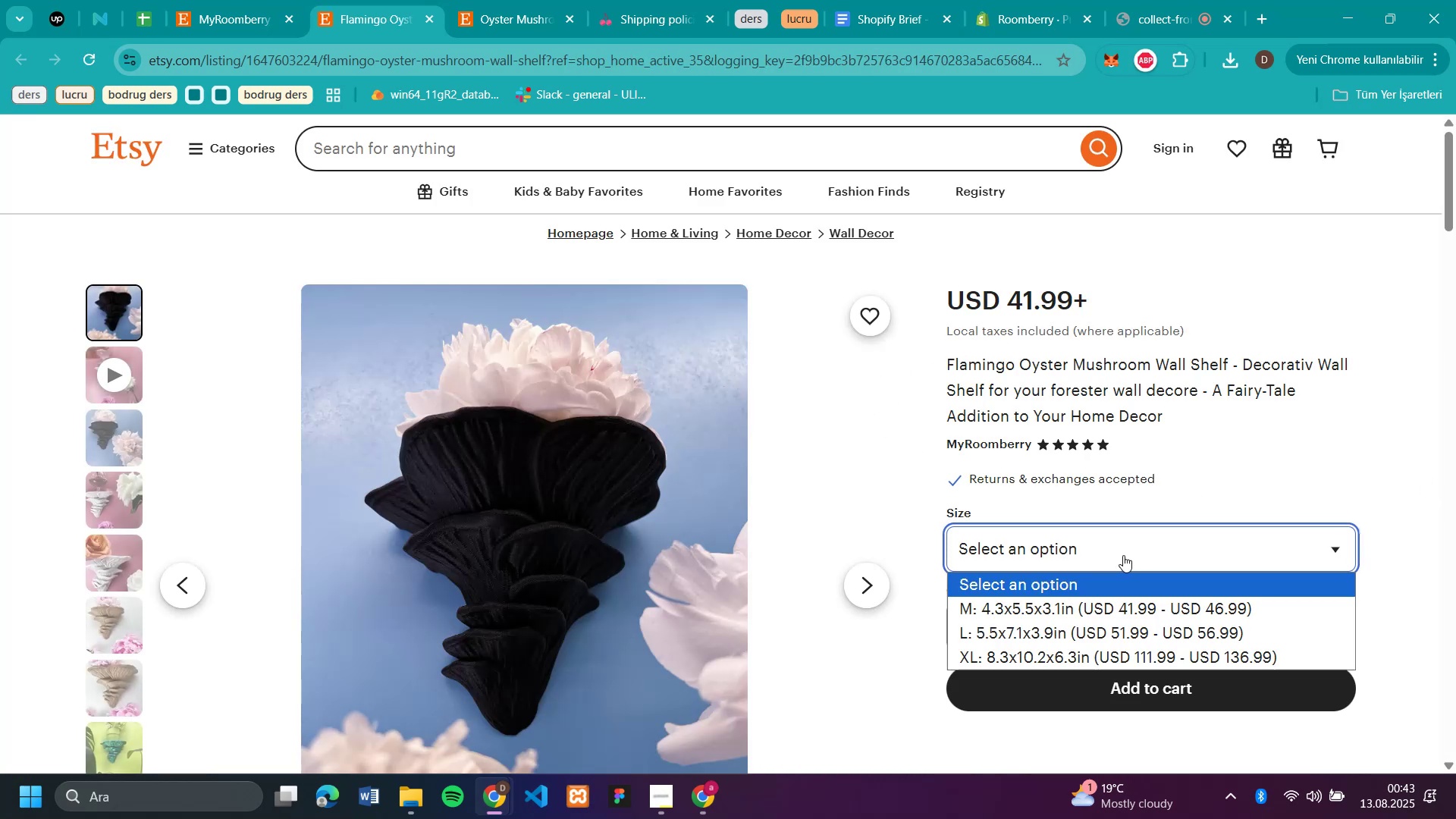 
left_click([1123, 555])
 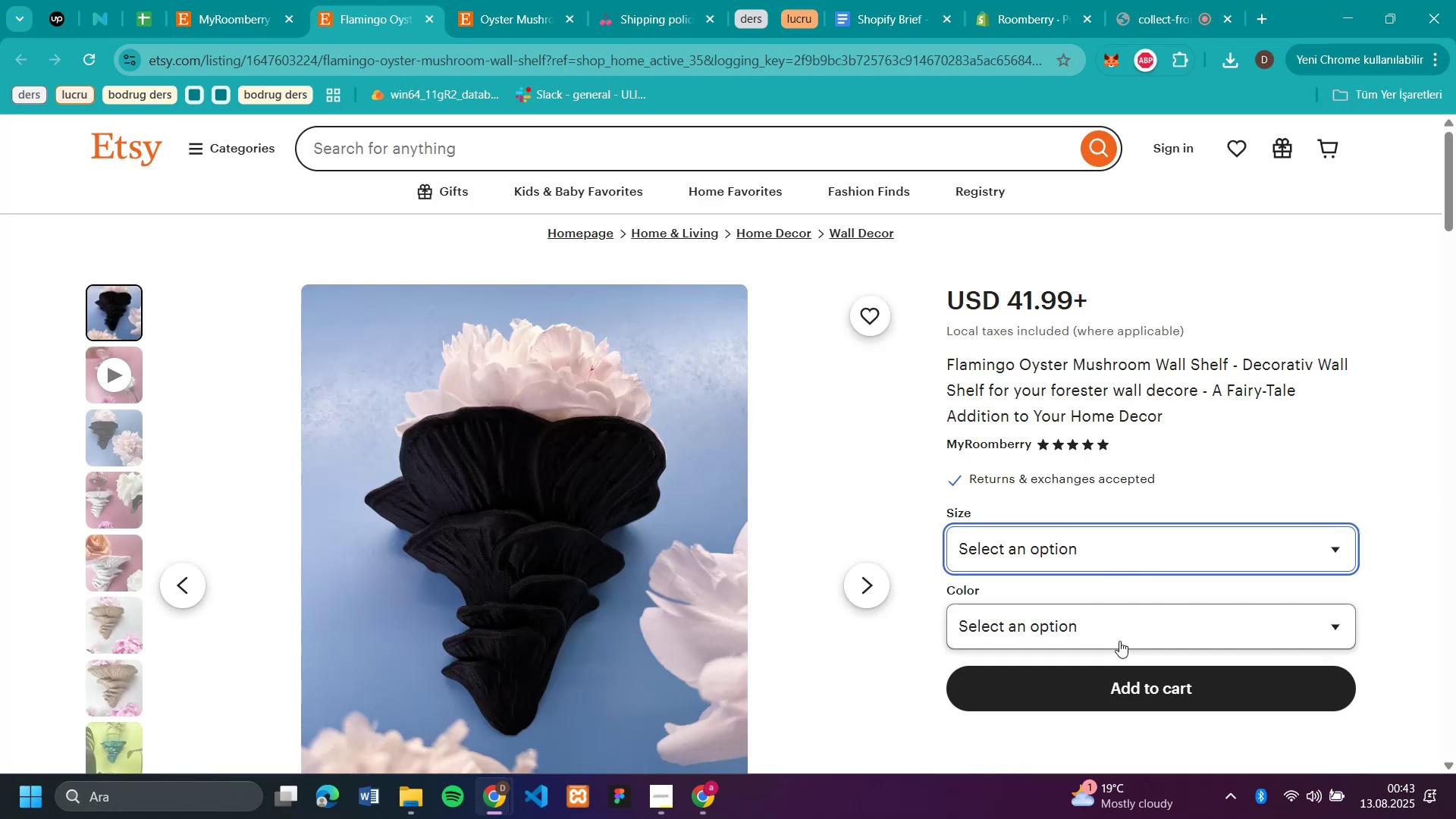 
left_click([1119, 641])
 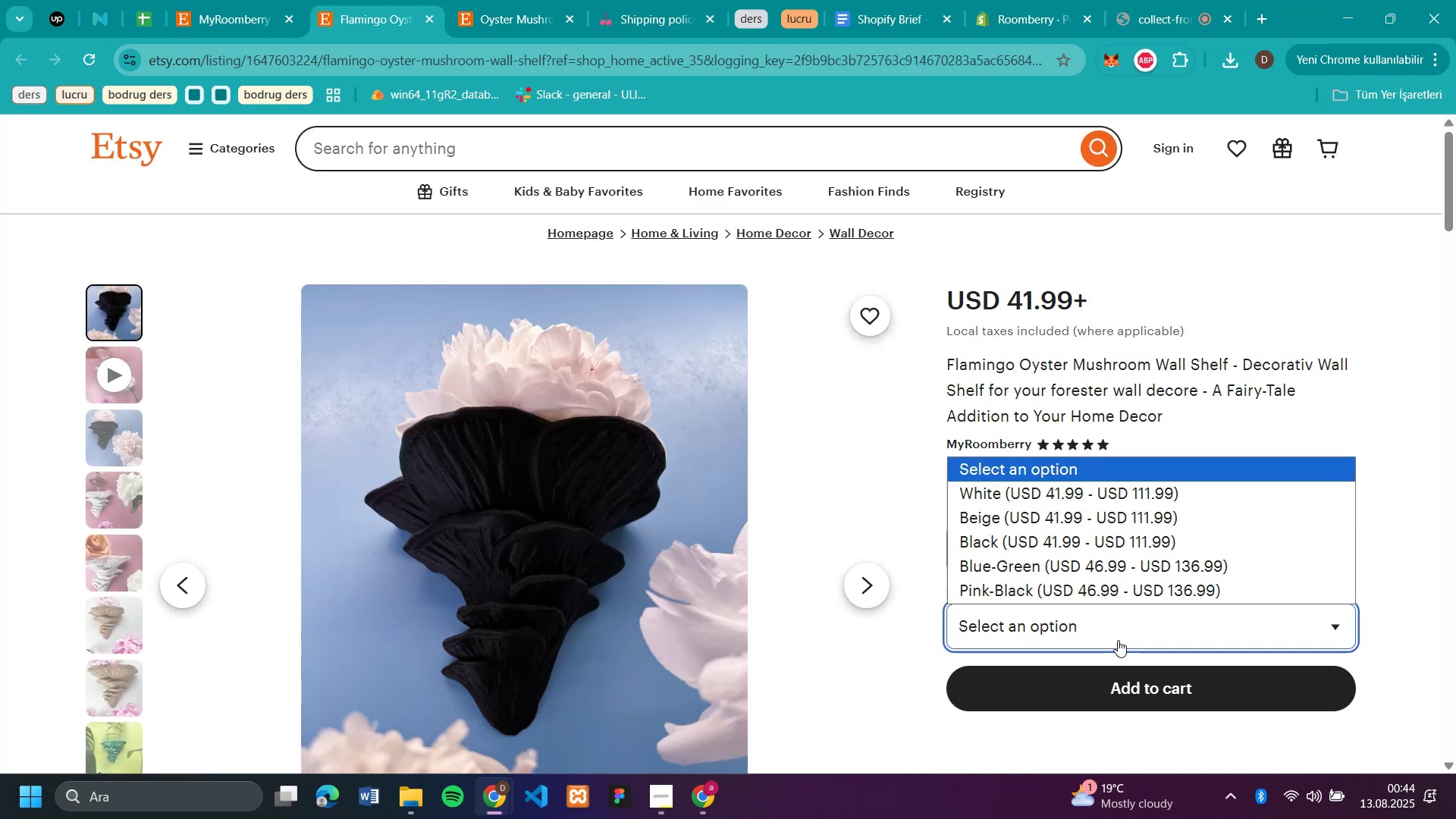 
left_click([1118, 640])
 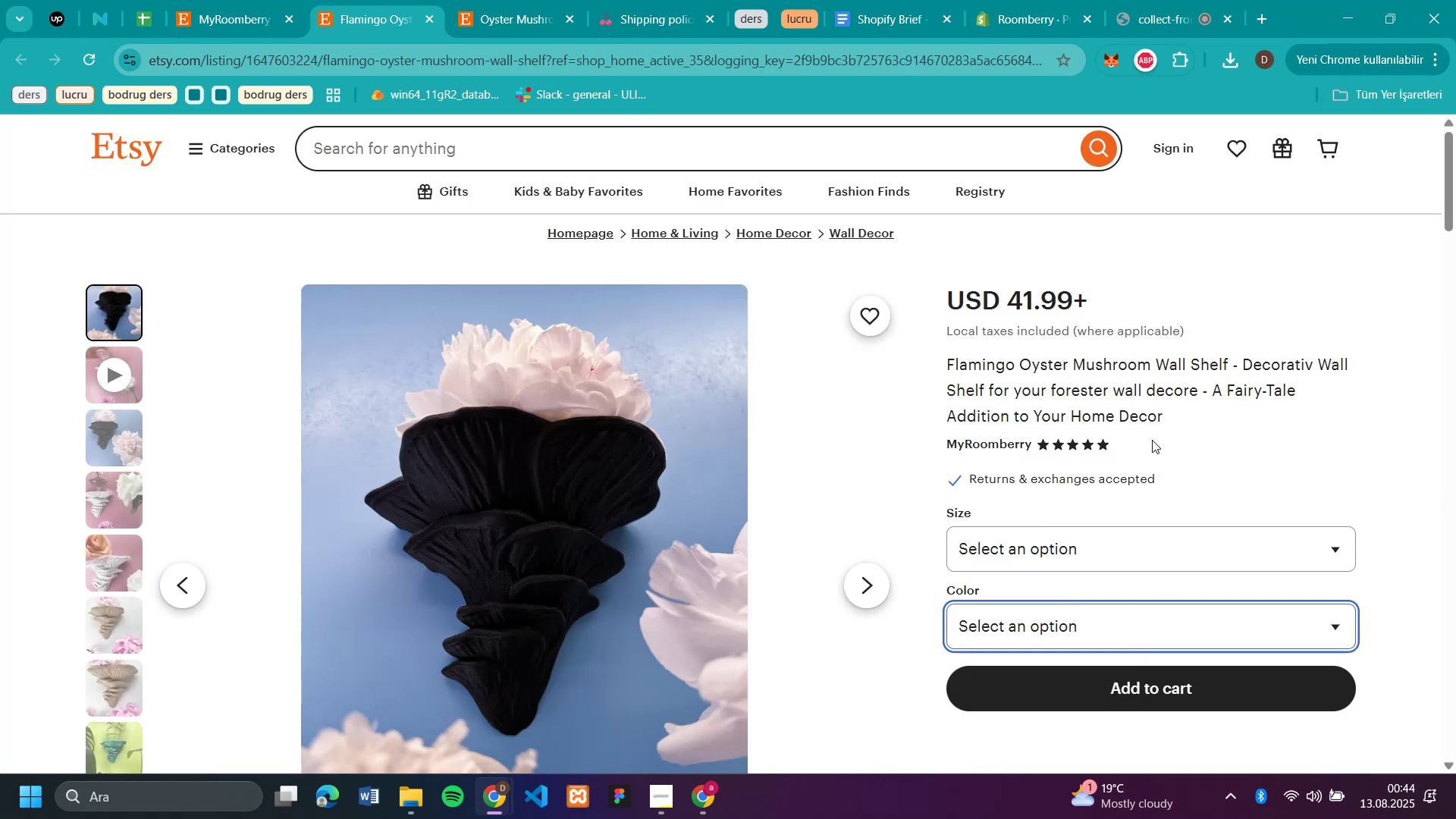 
left_click_drag(start_coordinate=[1201, 424], to_coordinate=[950, 368])
 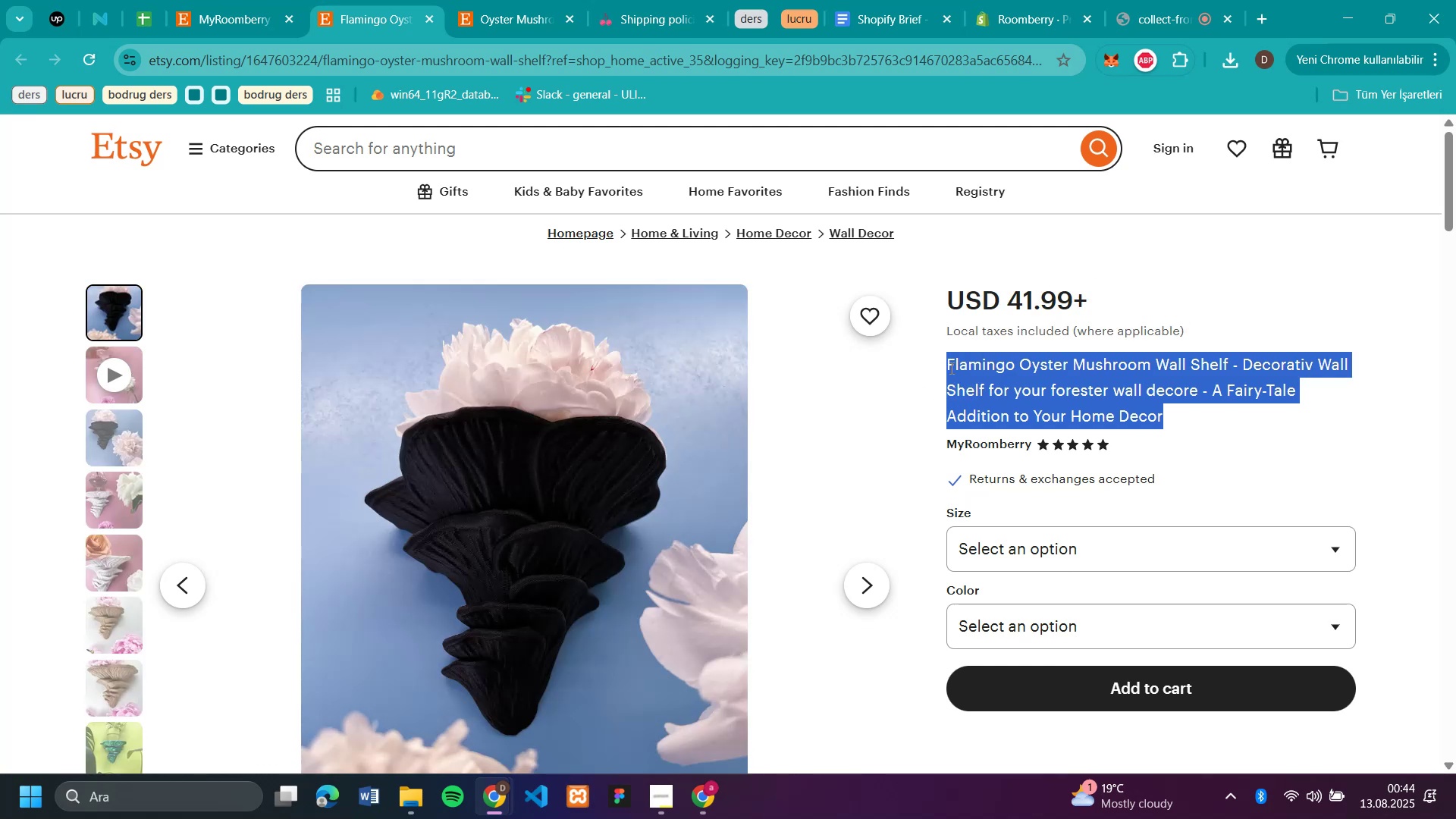 
key(Control+C)
 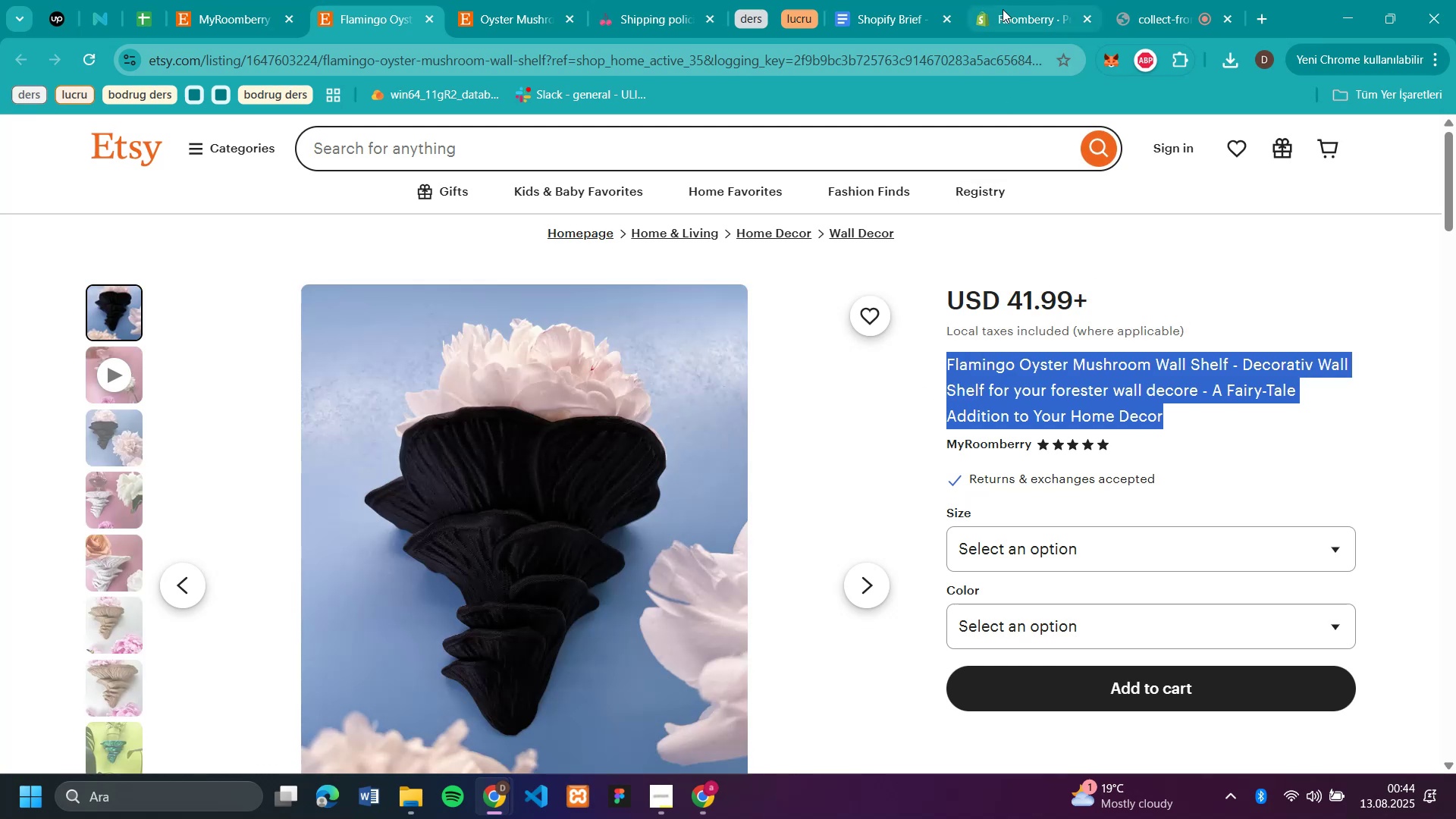 
left_click([1009, 16])
 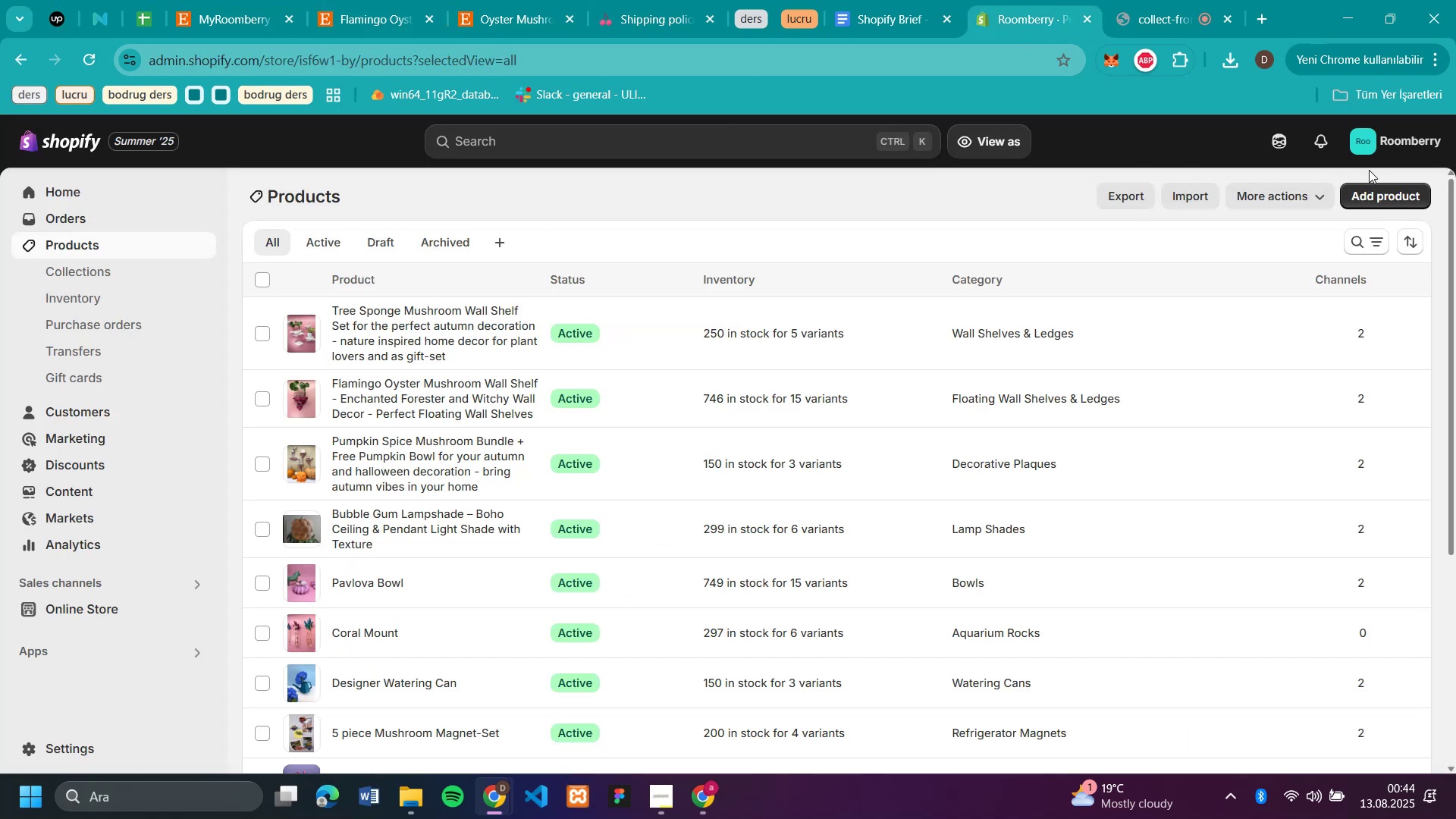 
left_click([1389, 189])
 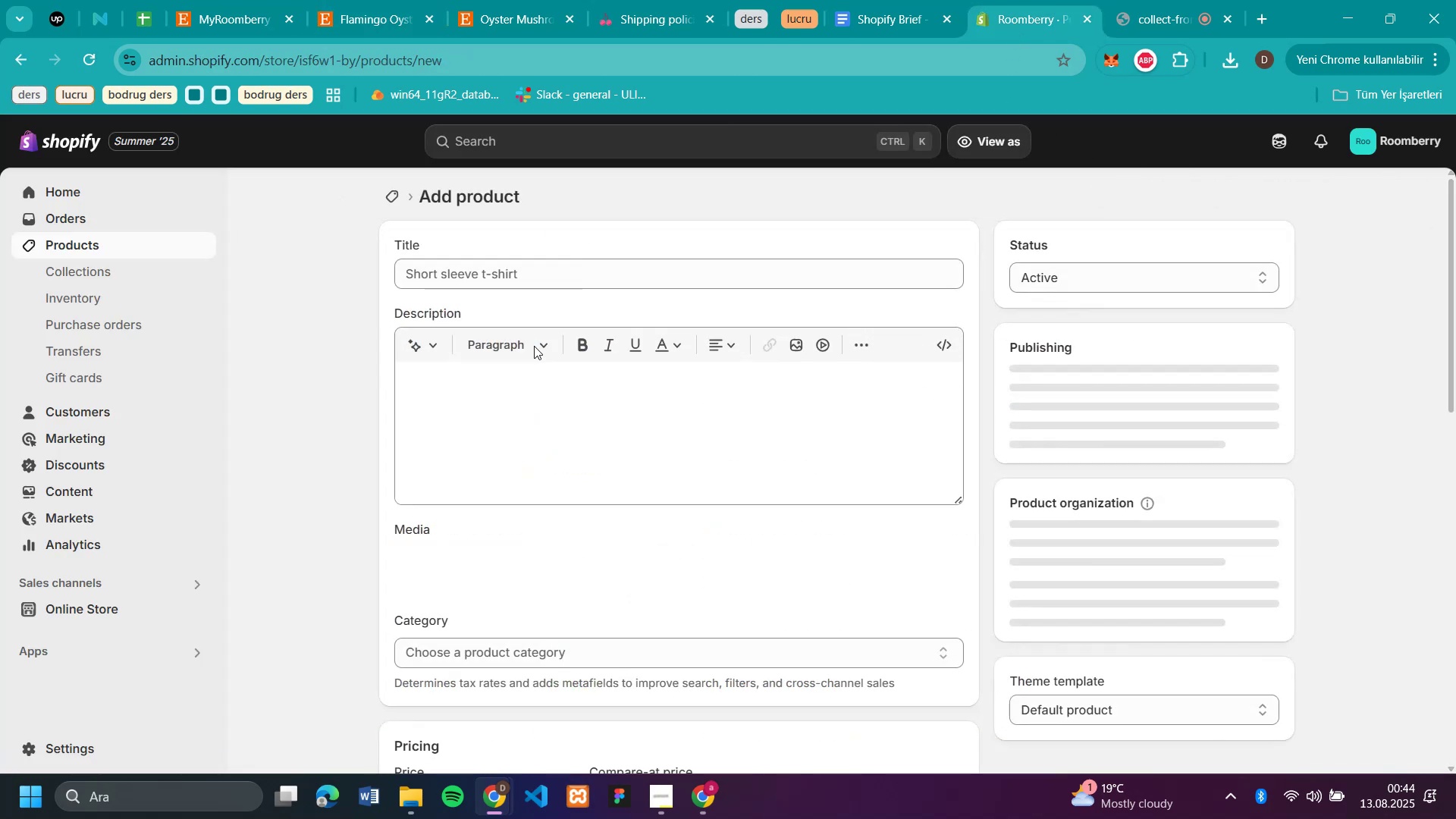 
left_click([548, 273])
 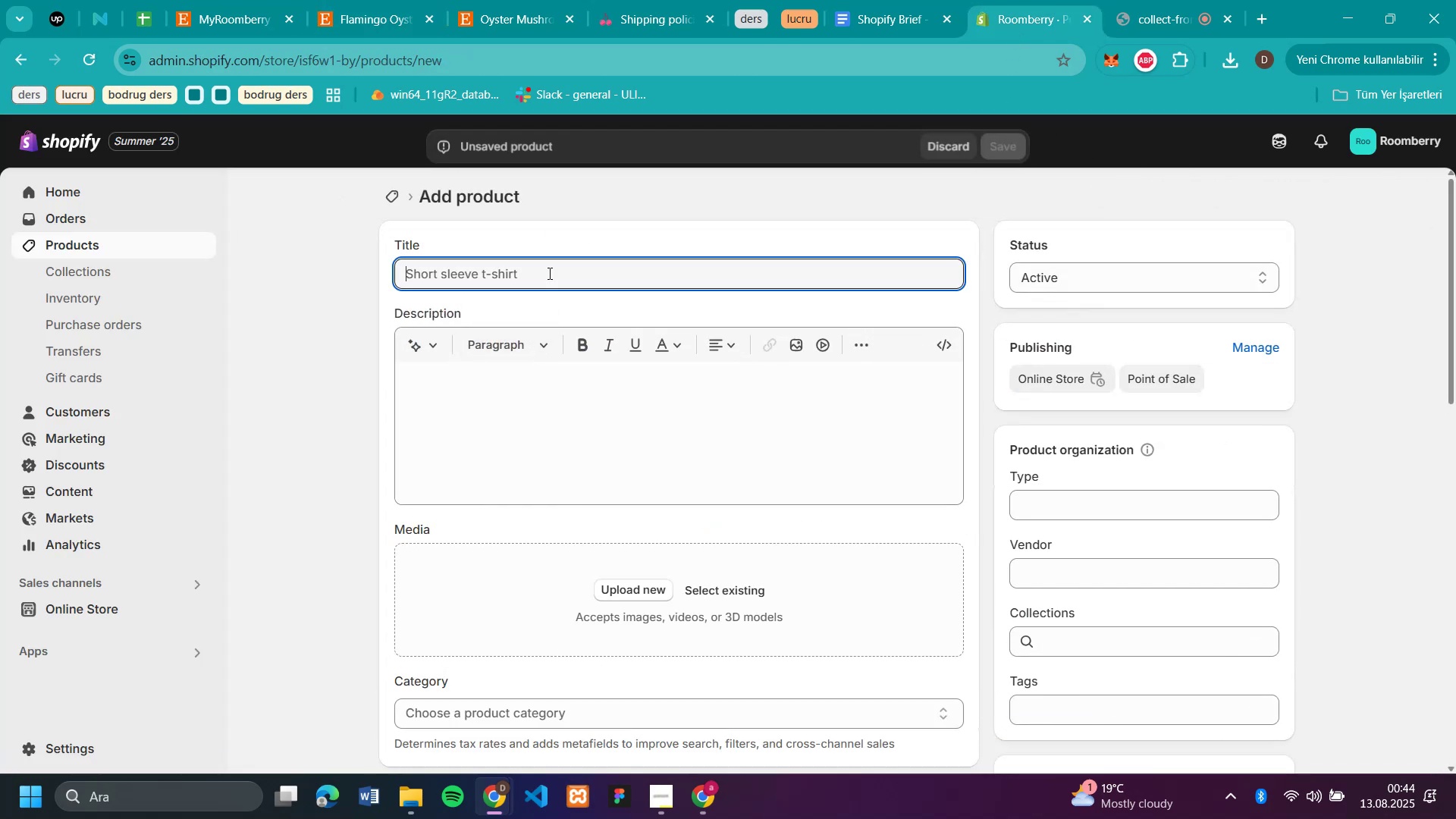 
key(Control+V)
 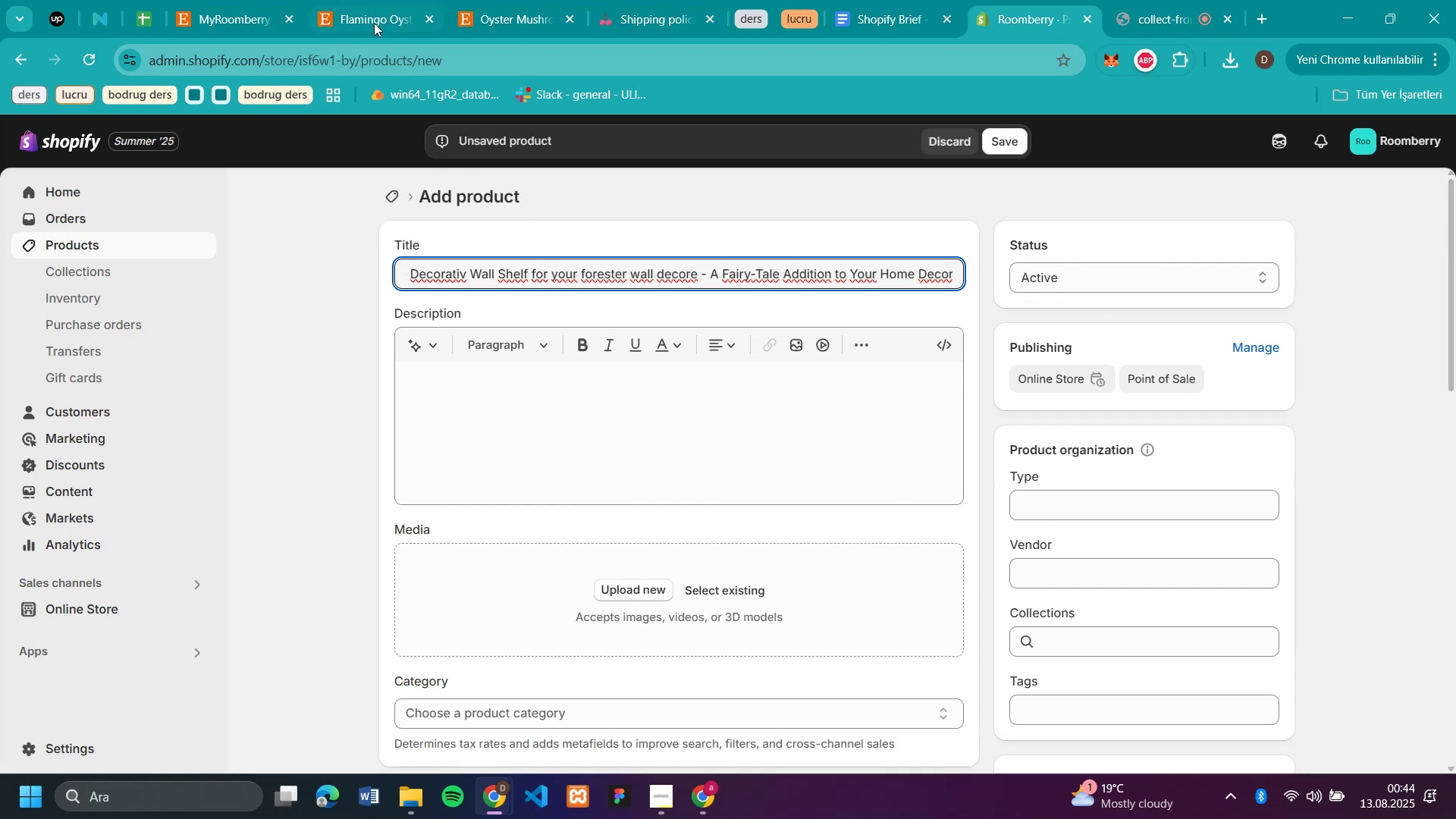 
left_click([375, 21])
 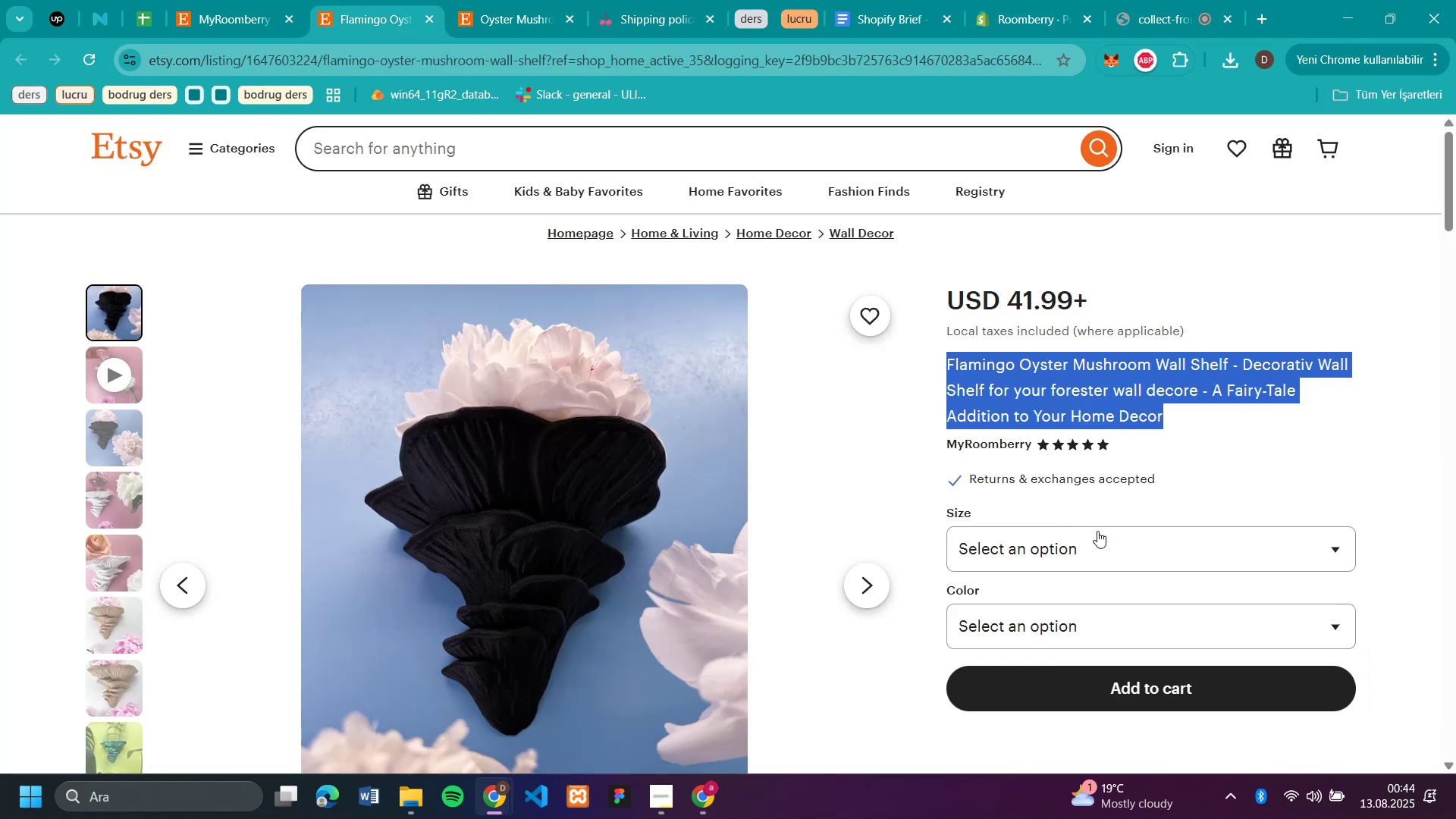 
left_click([1097, 620])
 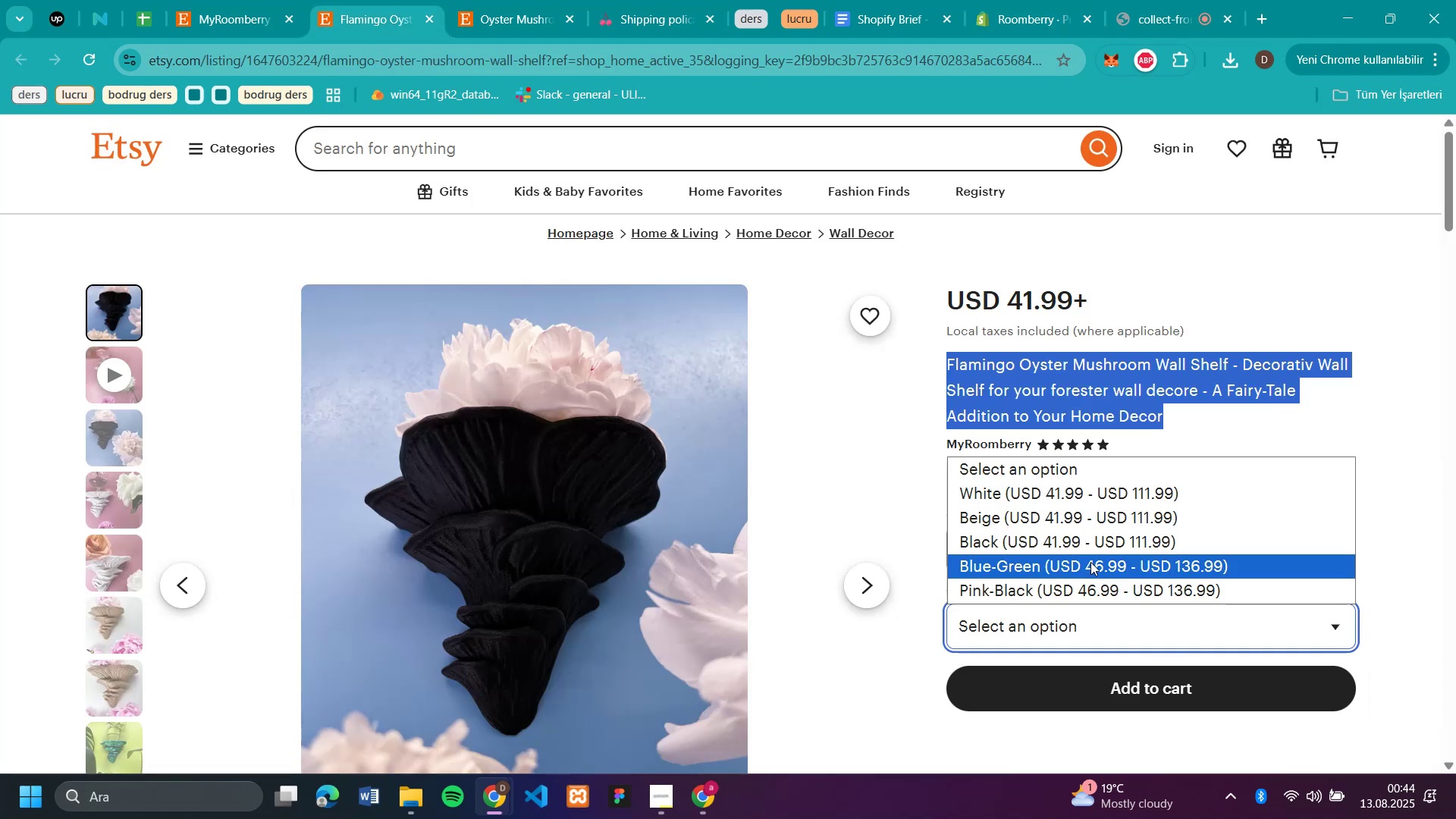 
left_click([1090, 544])
 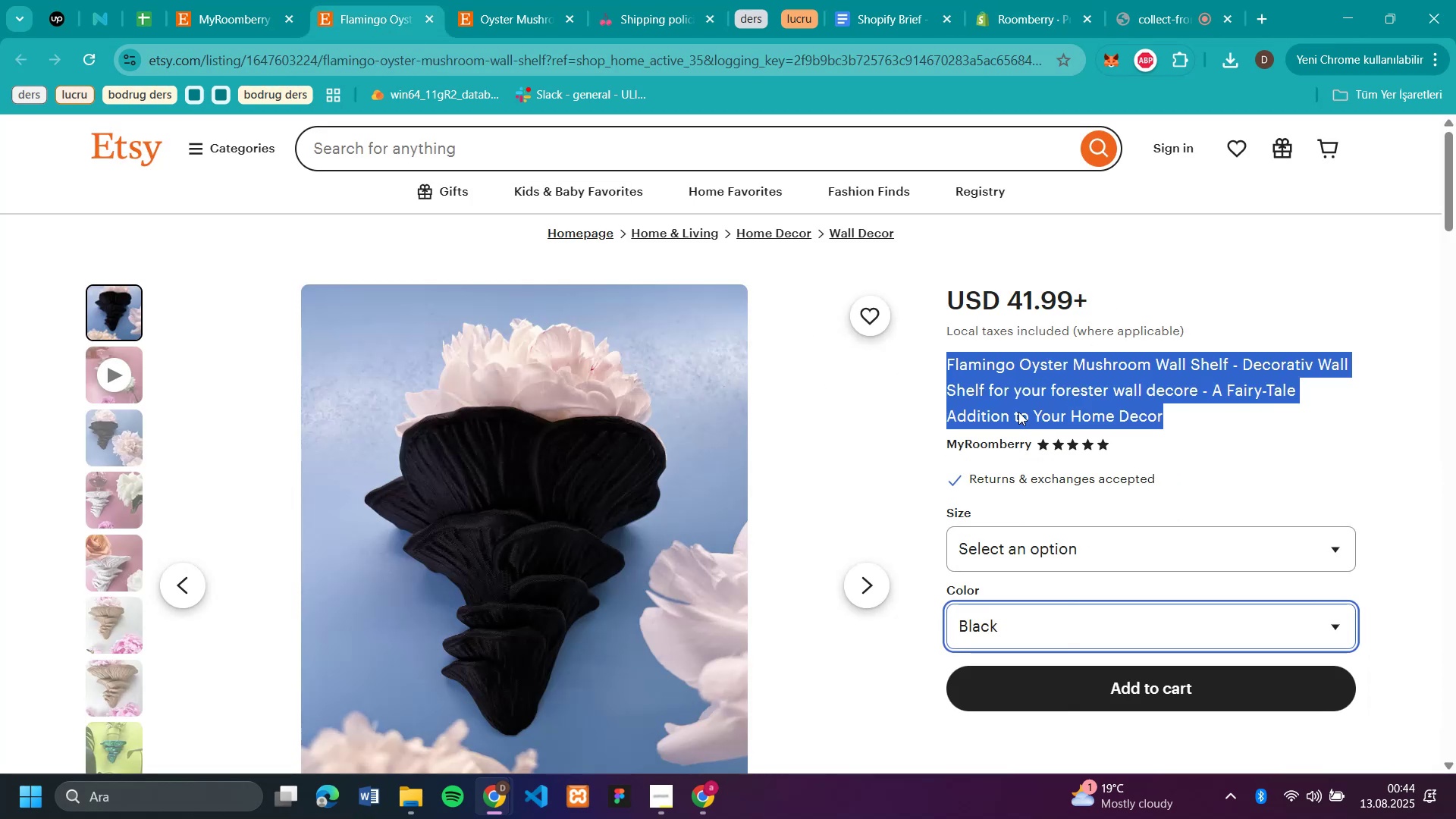 
scroll: coordinate [844, 482], scroll_direction: down, amount: 7.0
 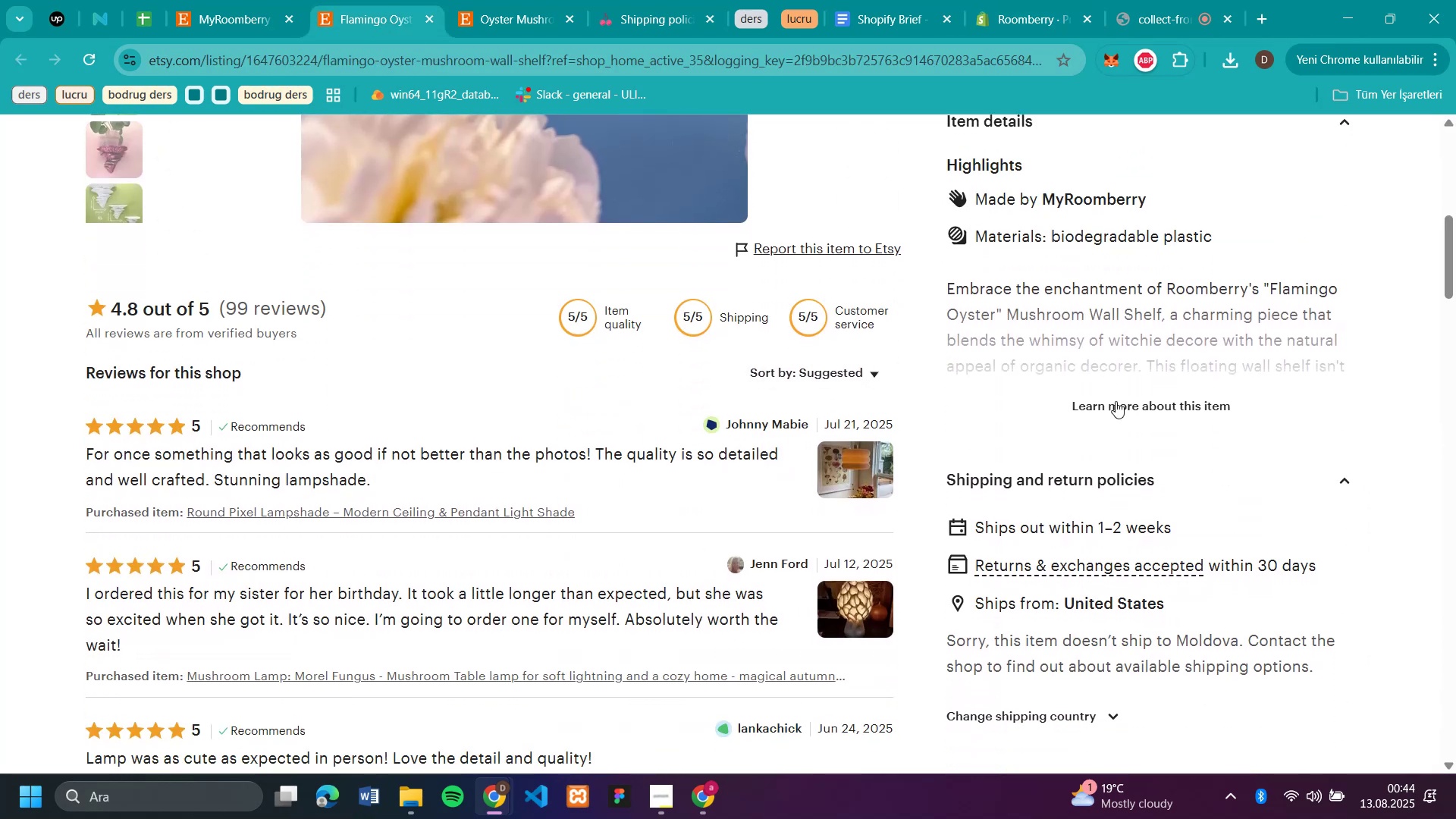 
left_click([1120, 418])
 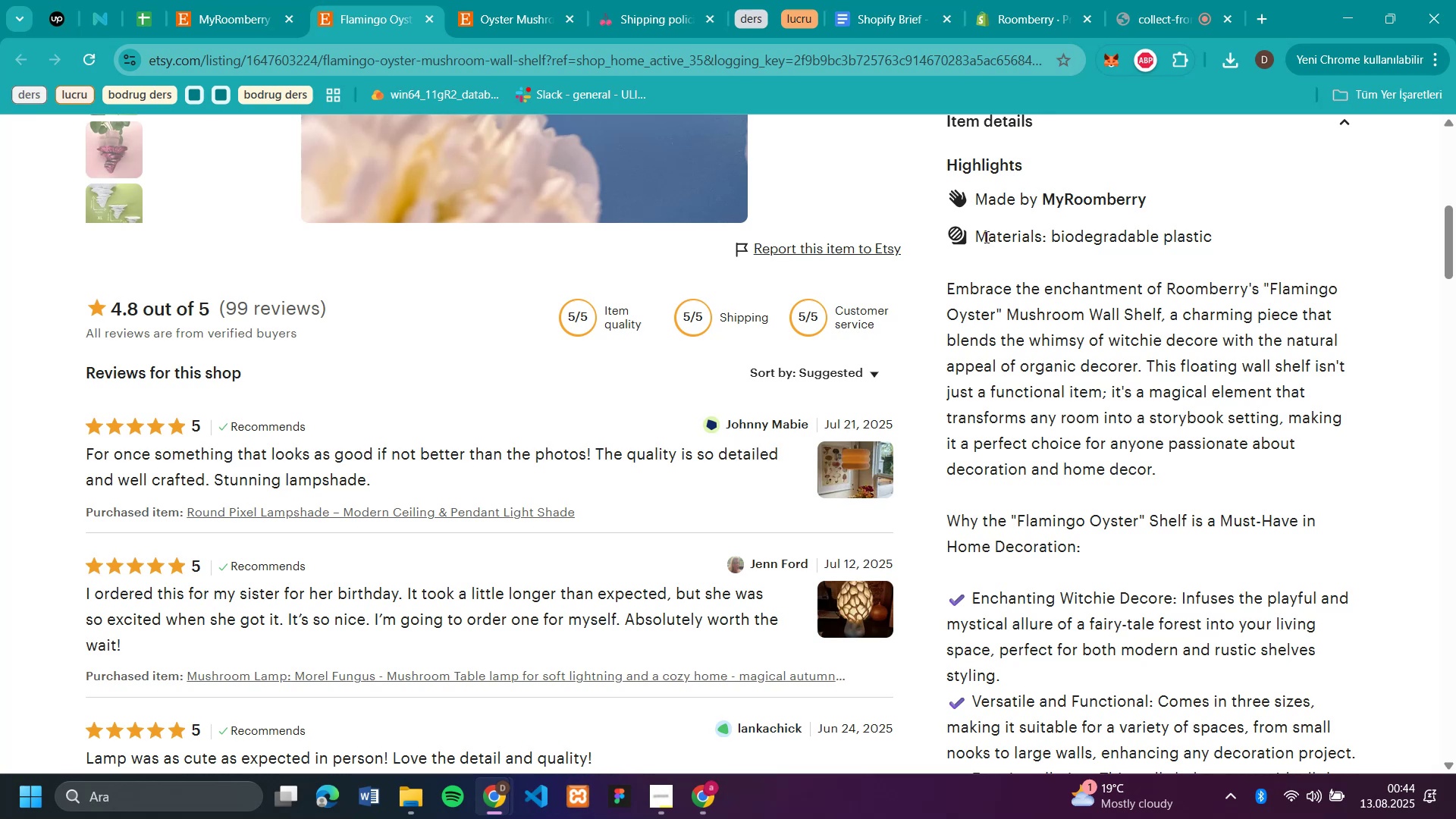 
left_click_drag(start_coordinate=[976, 234], to_coordinate=[1031, 482])
 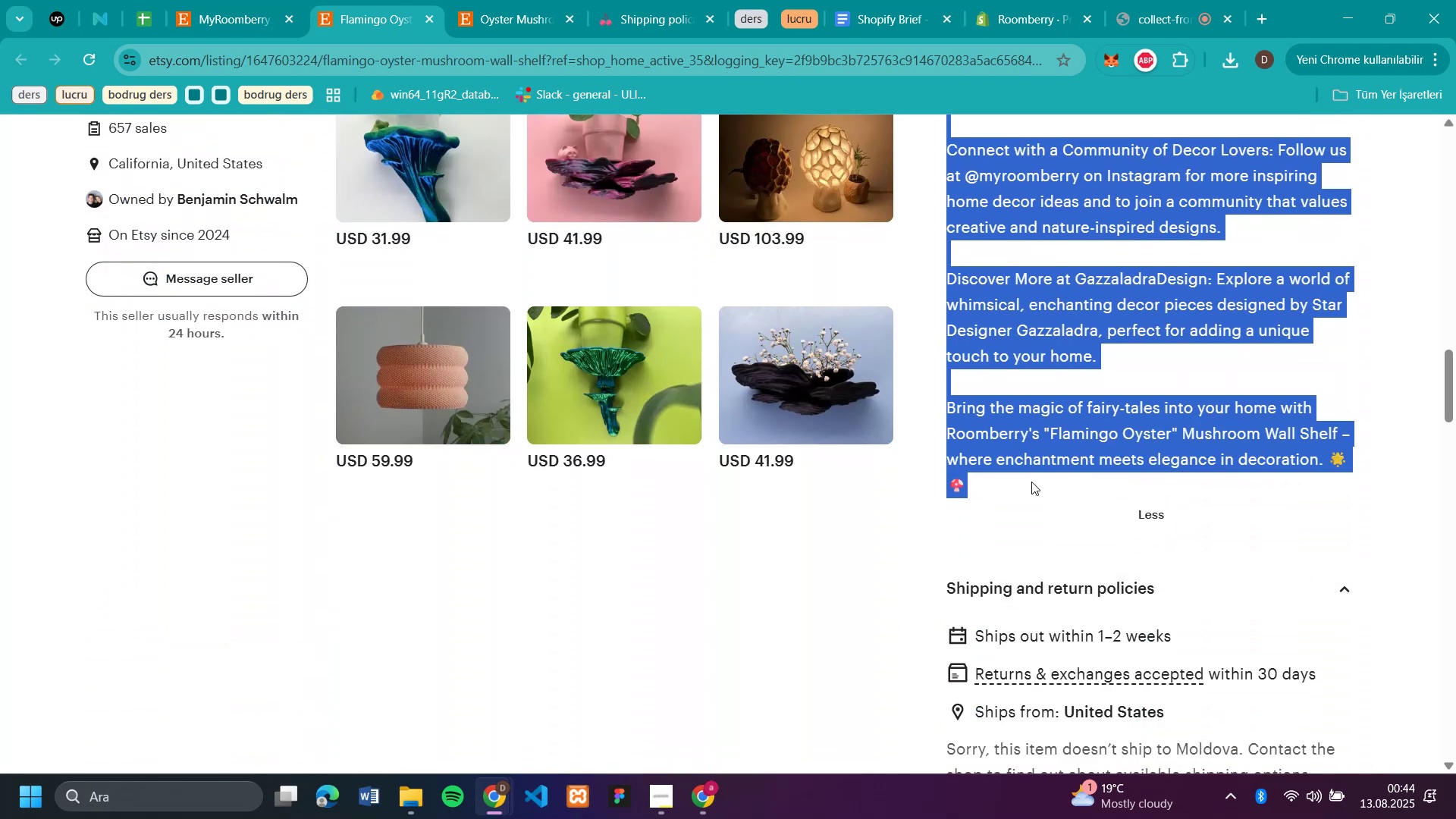 
key(Control+C)
 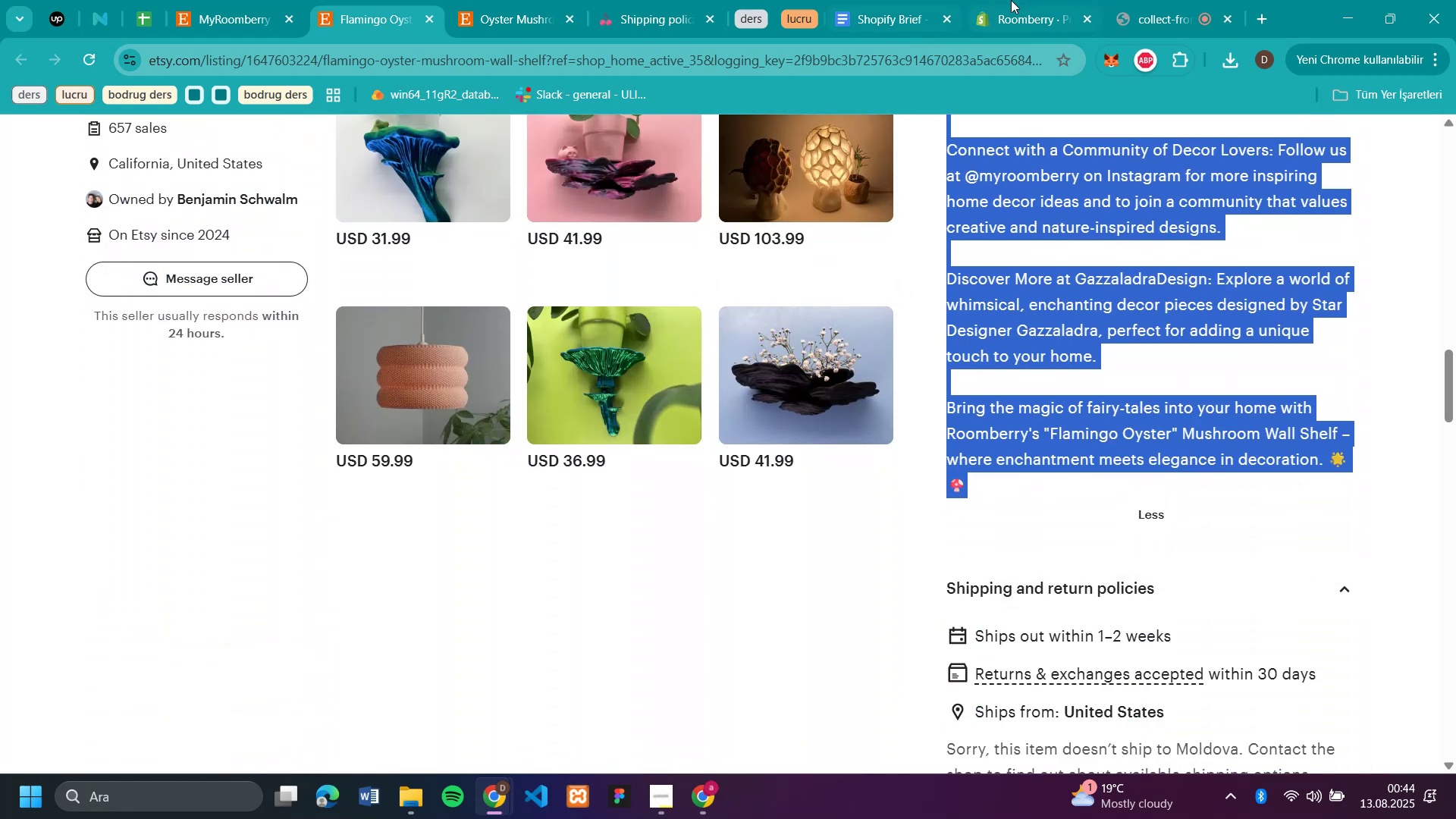 
left_click([1043, 10])
 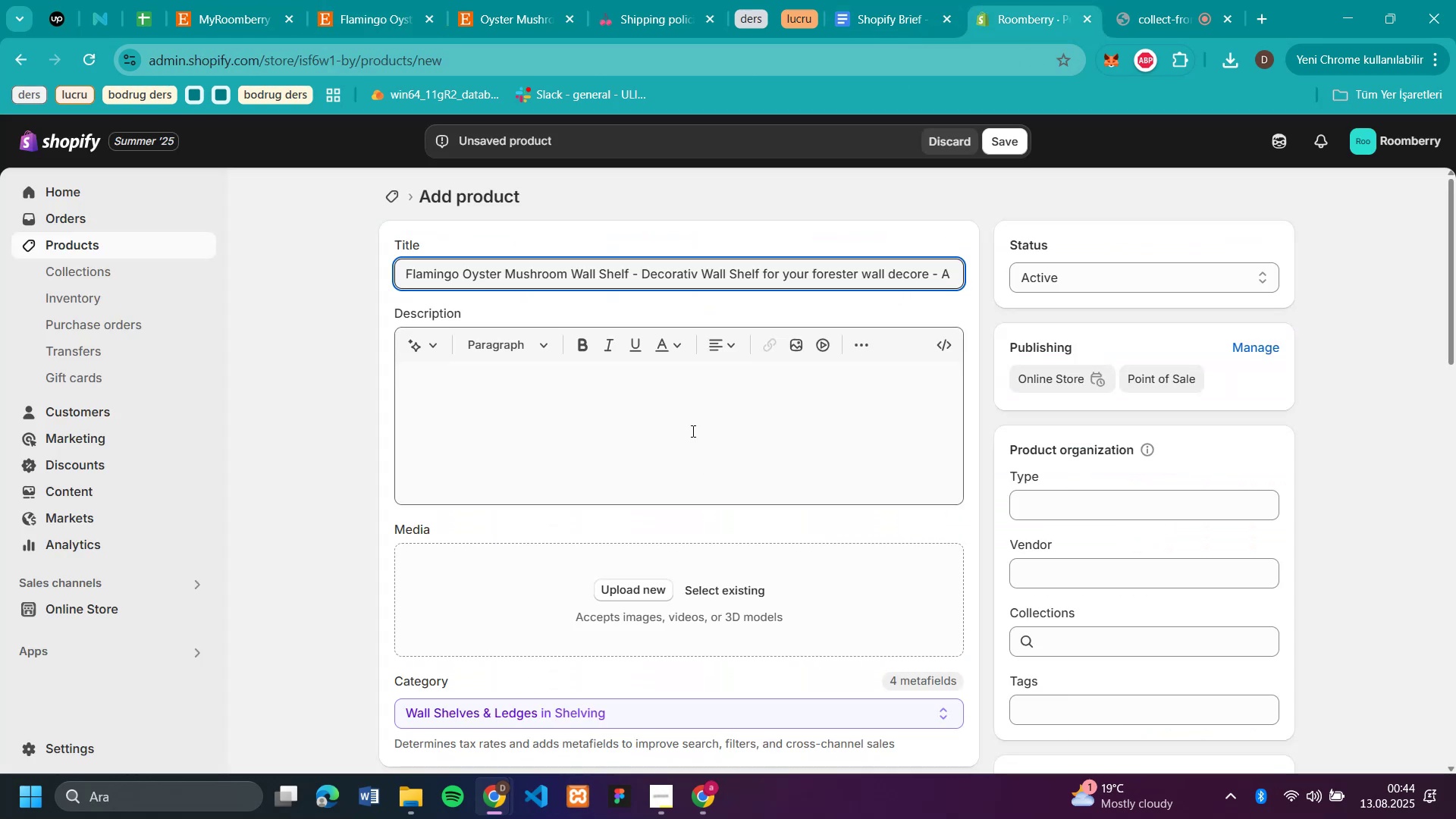 
left_click([697, 410])
 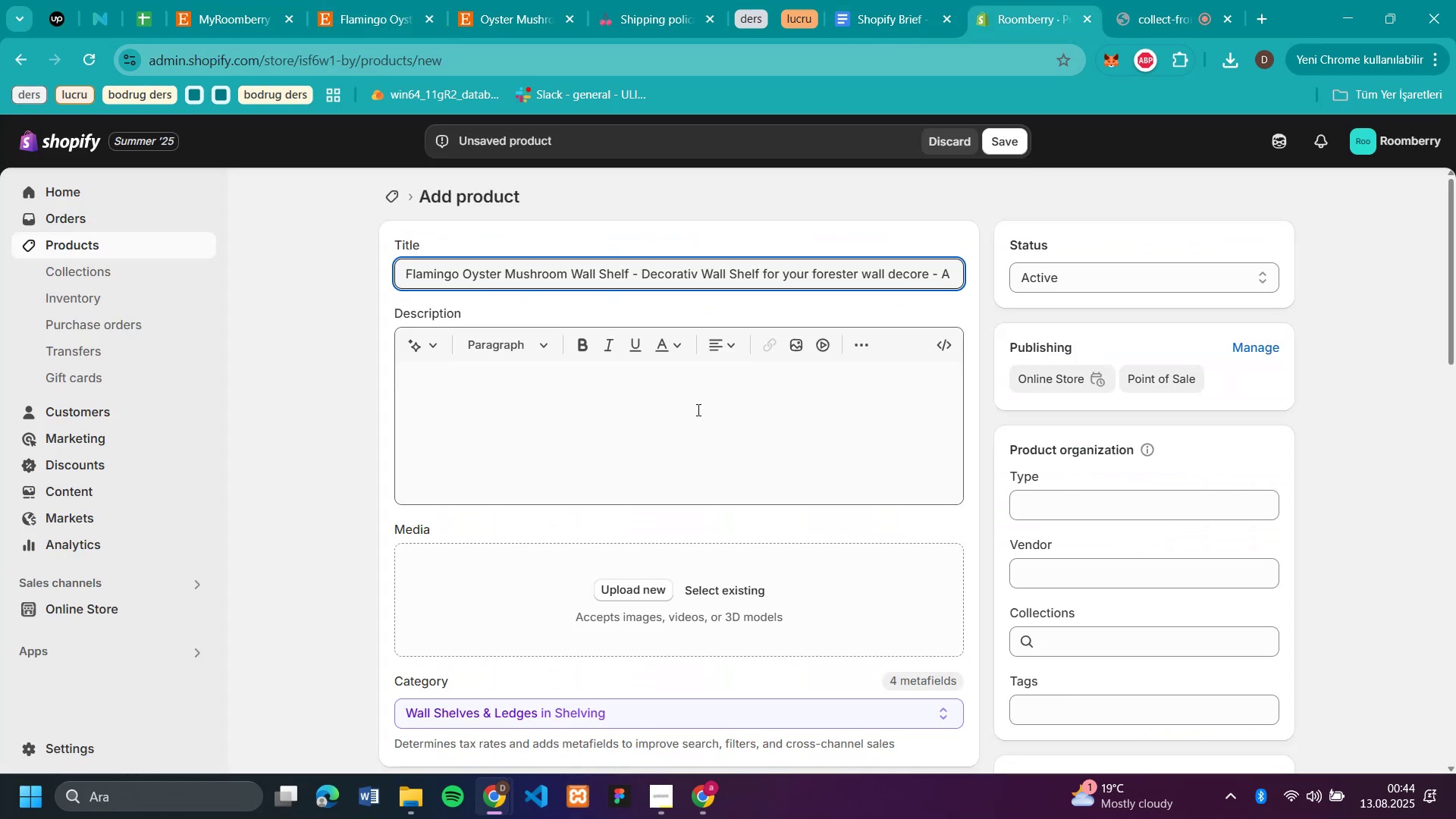 
key(Control+V)
 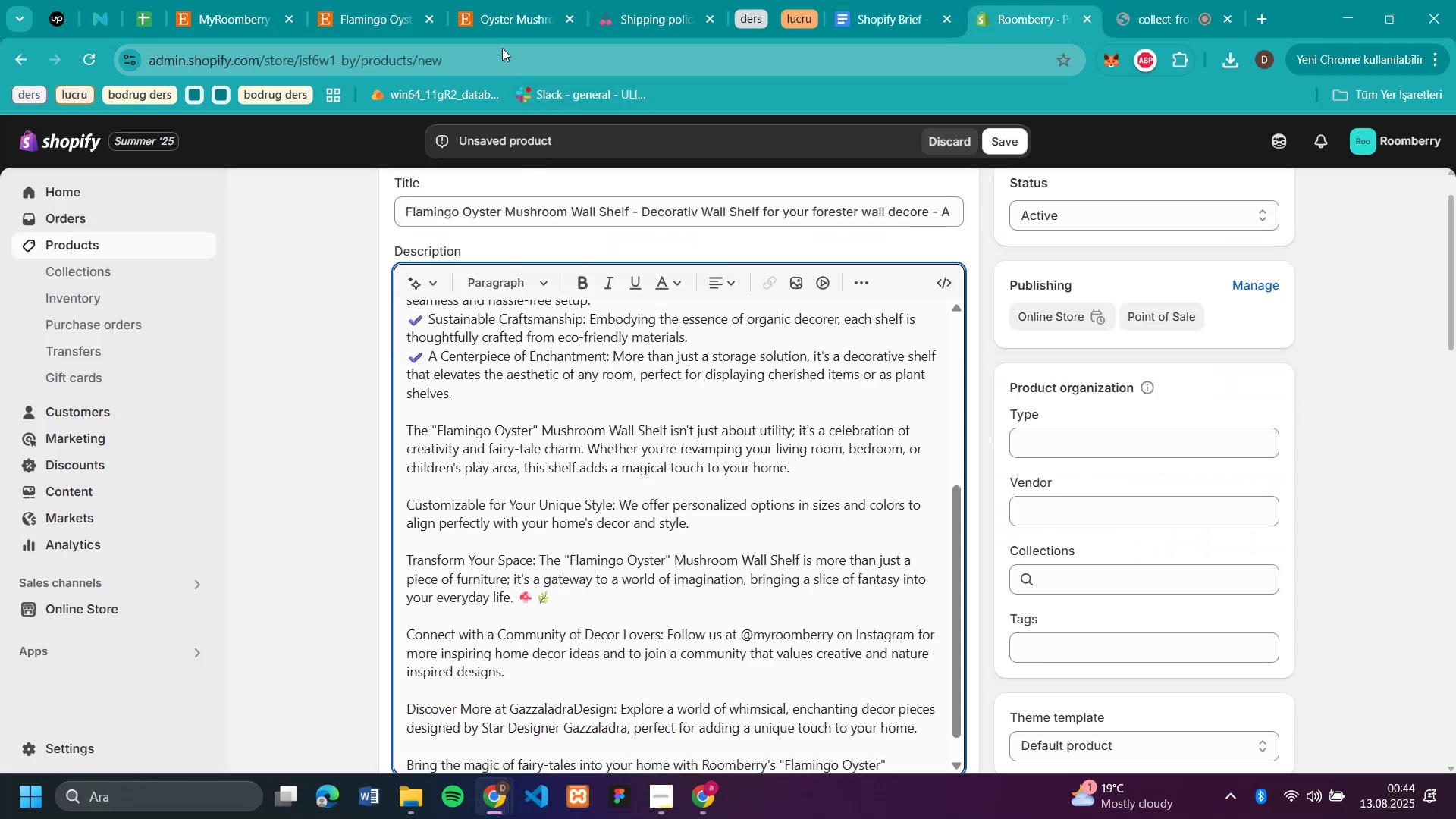 
left_click([505, 20])
 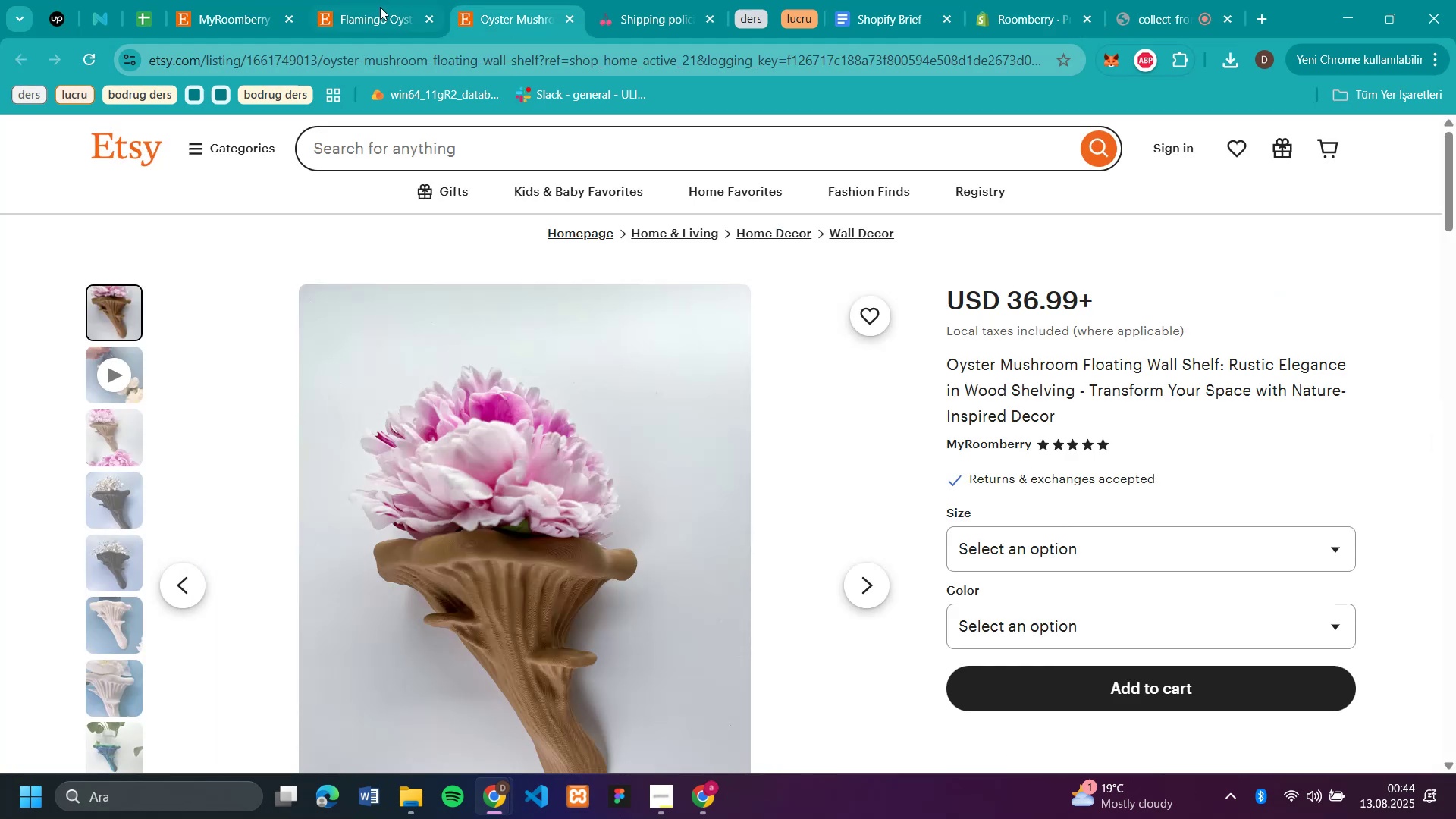 
left_click([352, 20])
 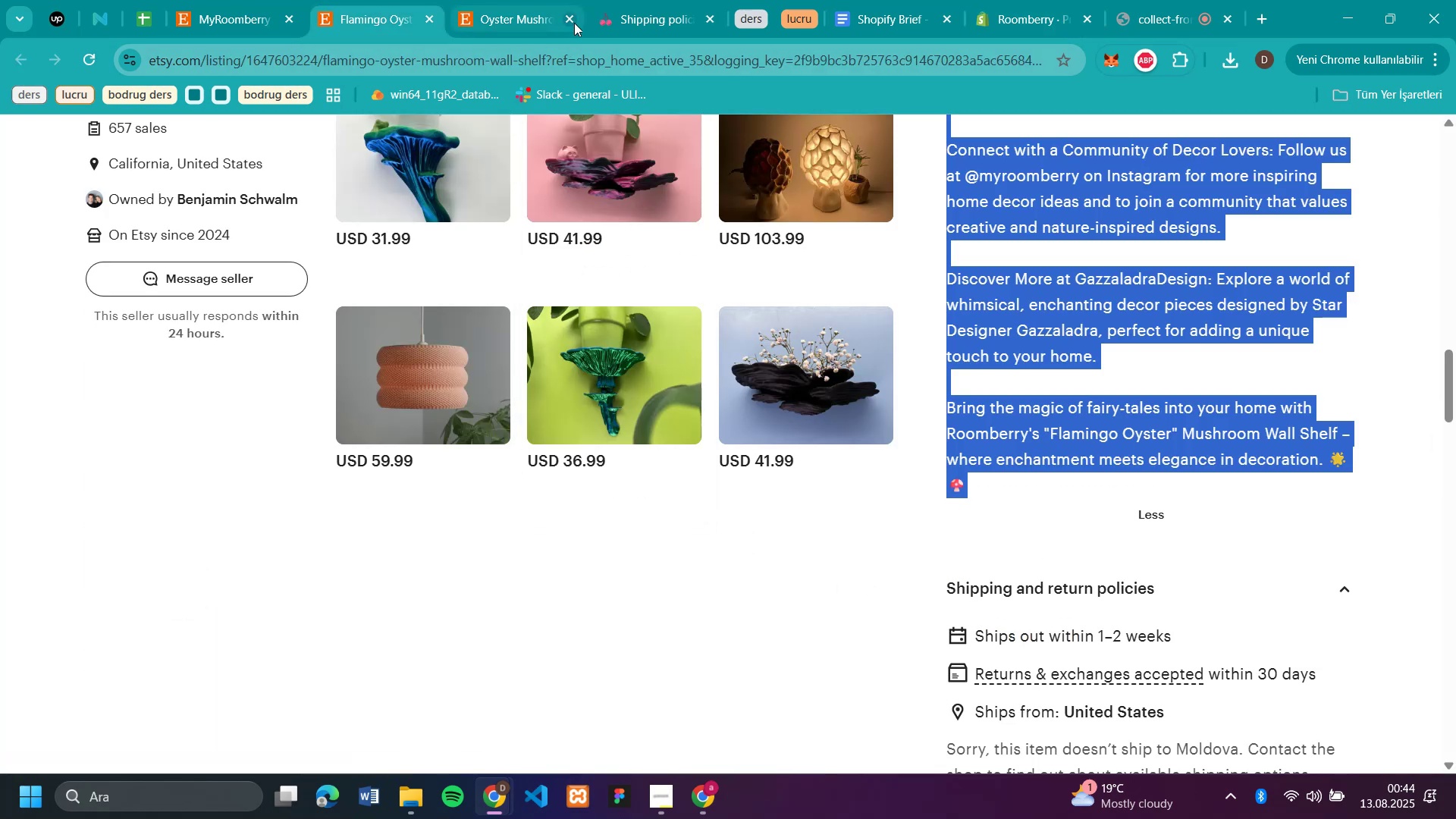 
left_click([570, 17])
 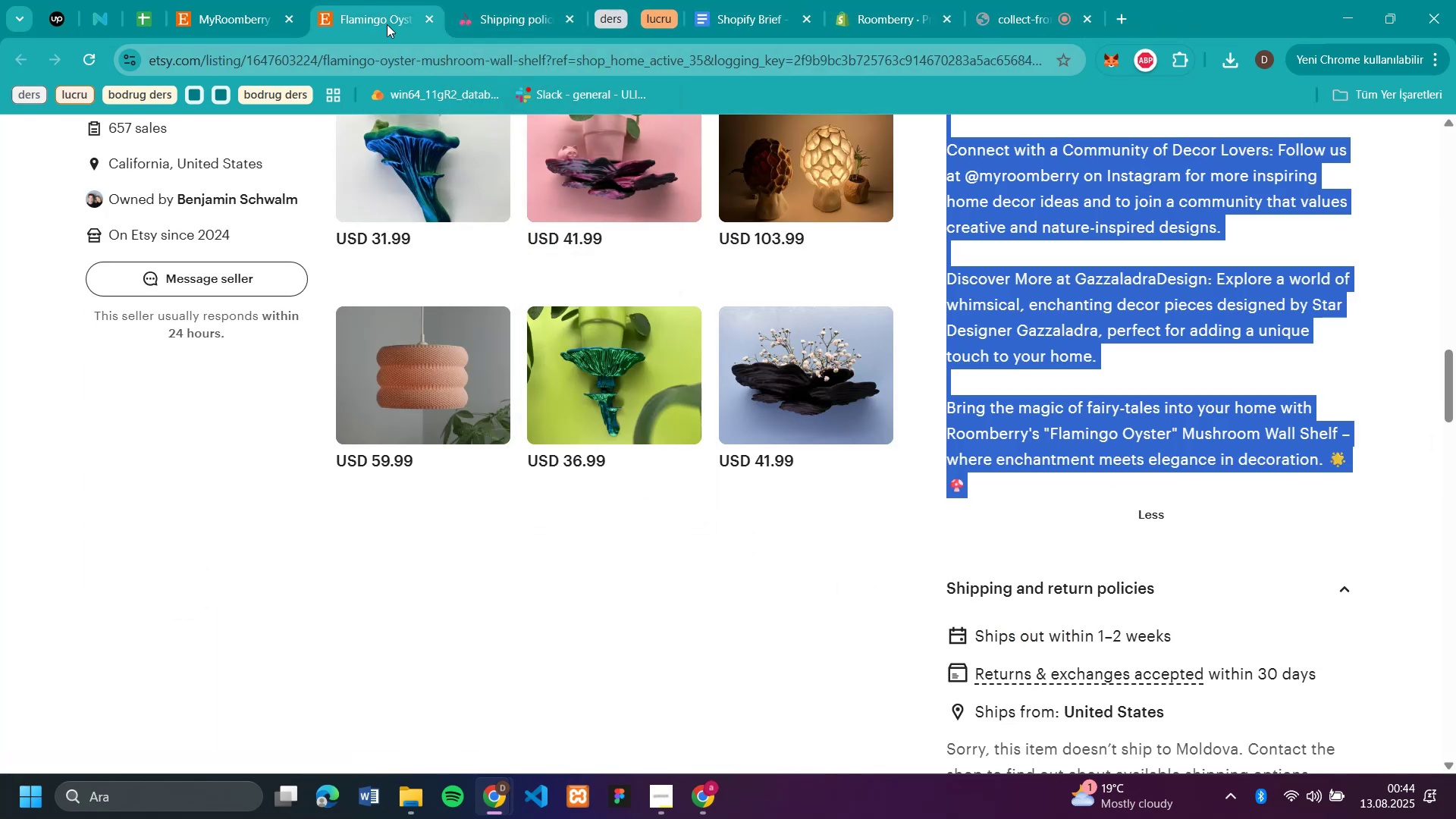 
left_click([381, 24])
 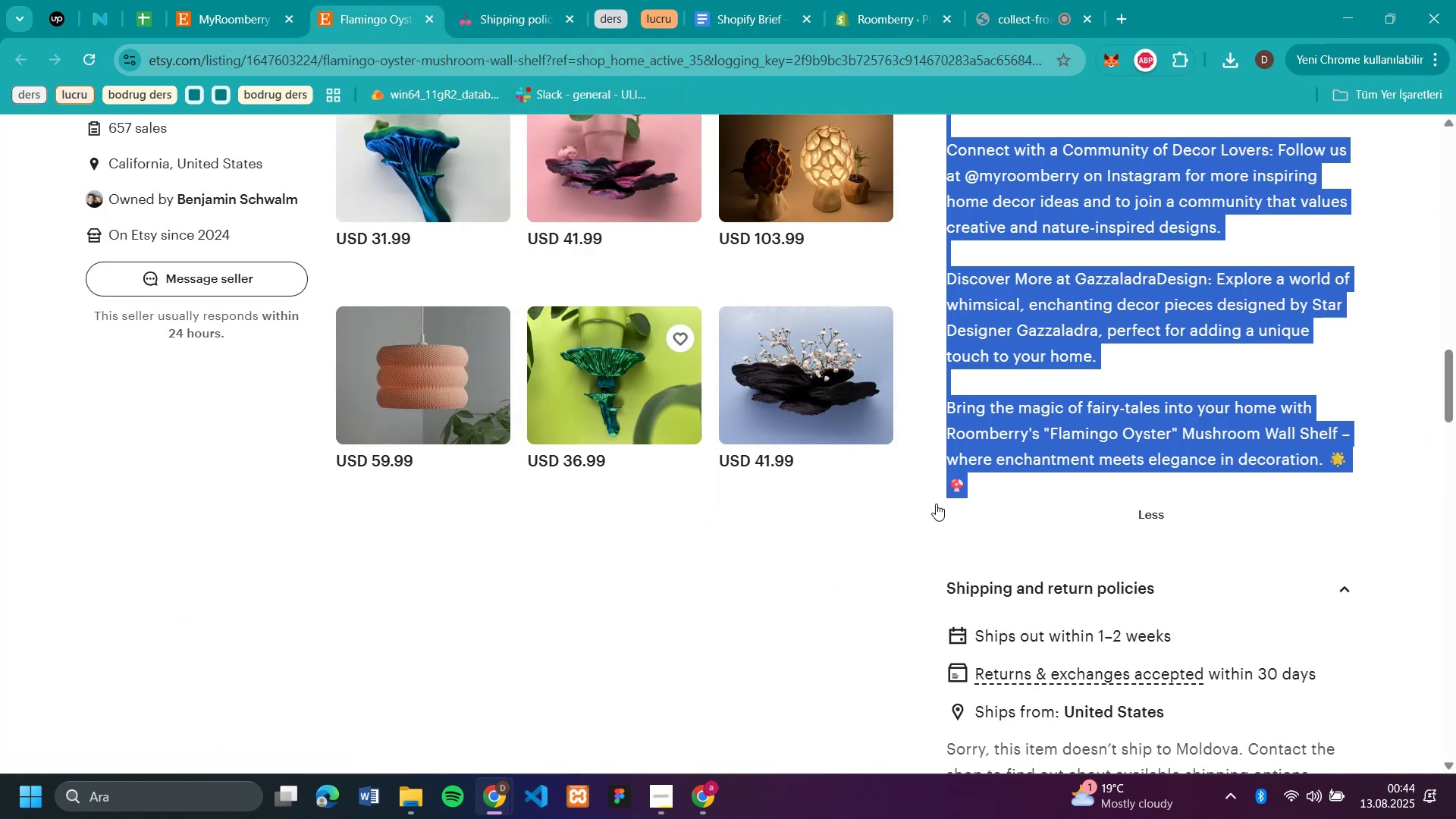 
scroll: coordinate [1051, 532], scroll_direction: up, amount: 22.0
 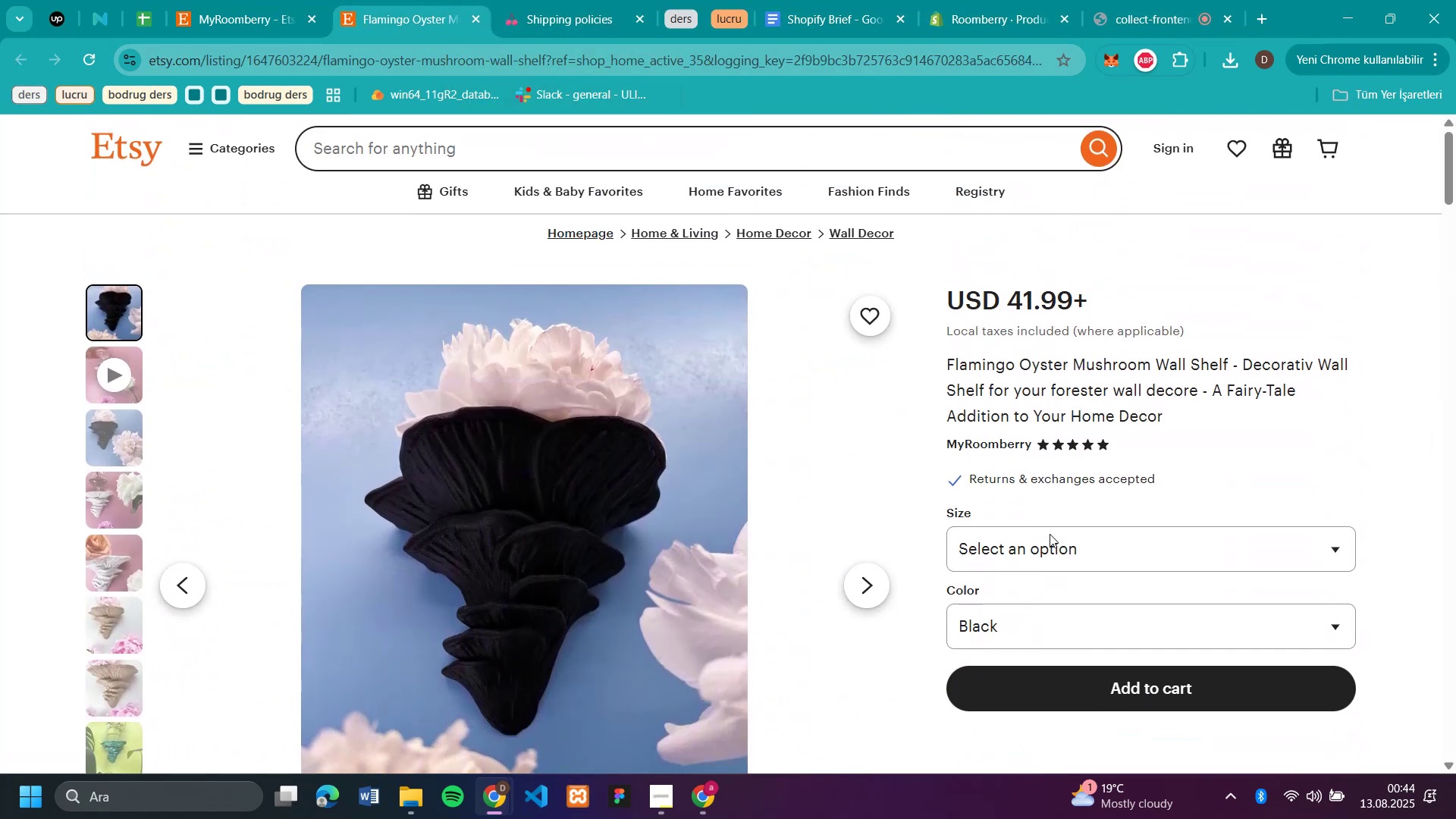 
left_click([1049, 541])
 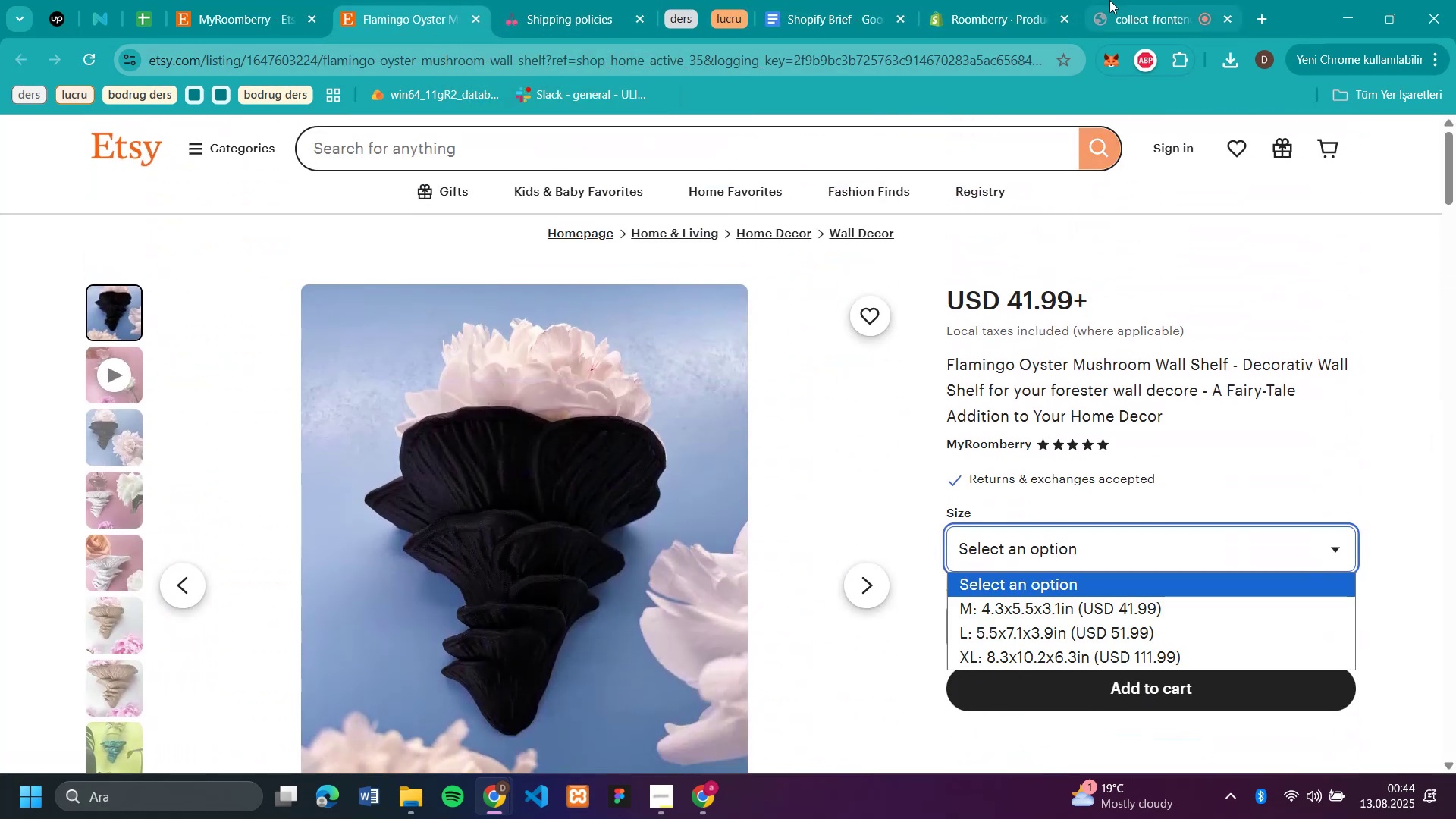 
left_click([995, 14])
 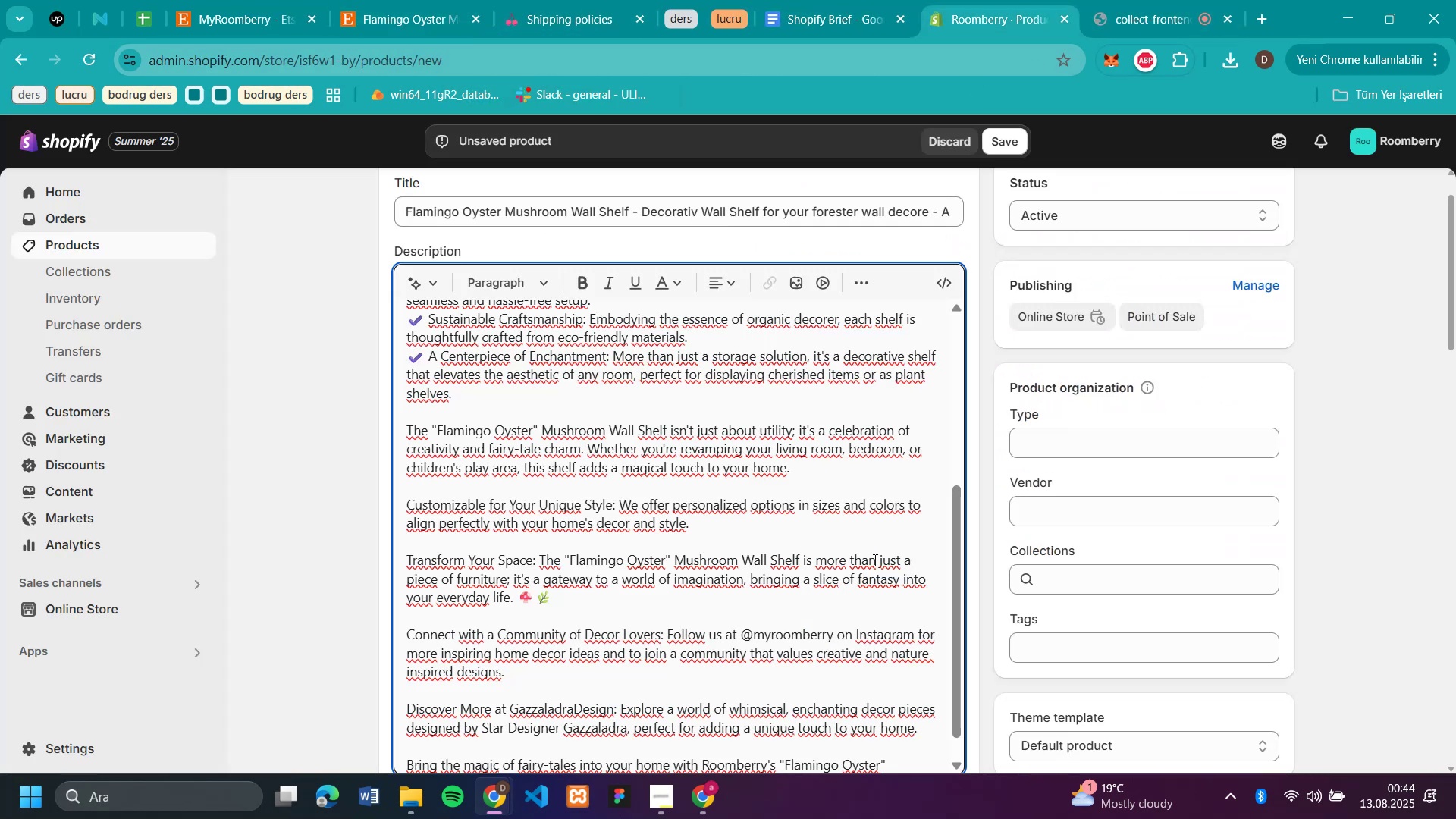 
scroll: coordinate [839, 555], scroll_direction: down, amount: 4.0
 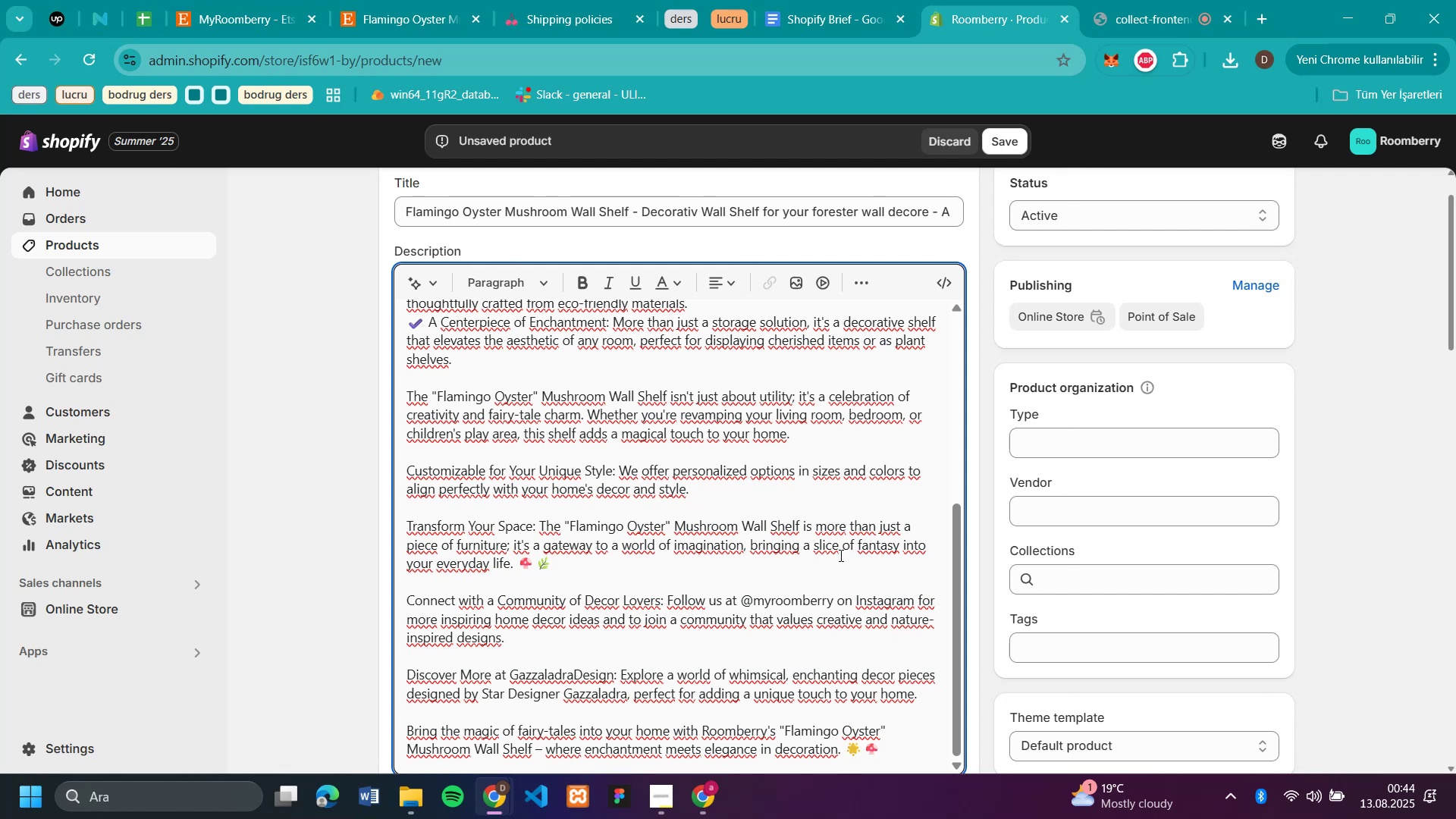 
wait(10.45)
 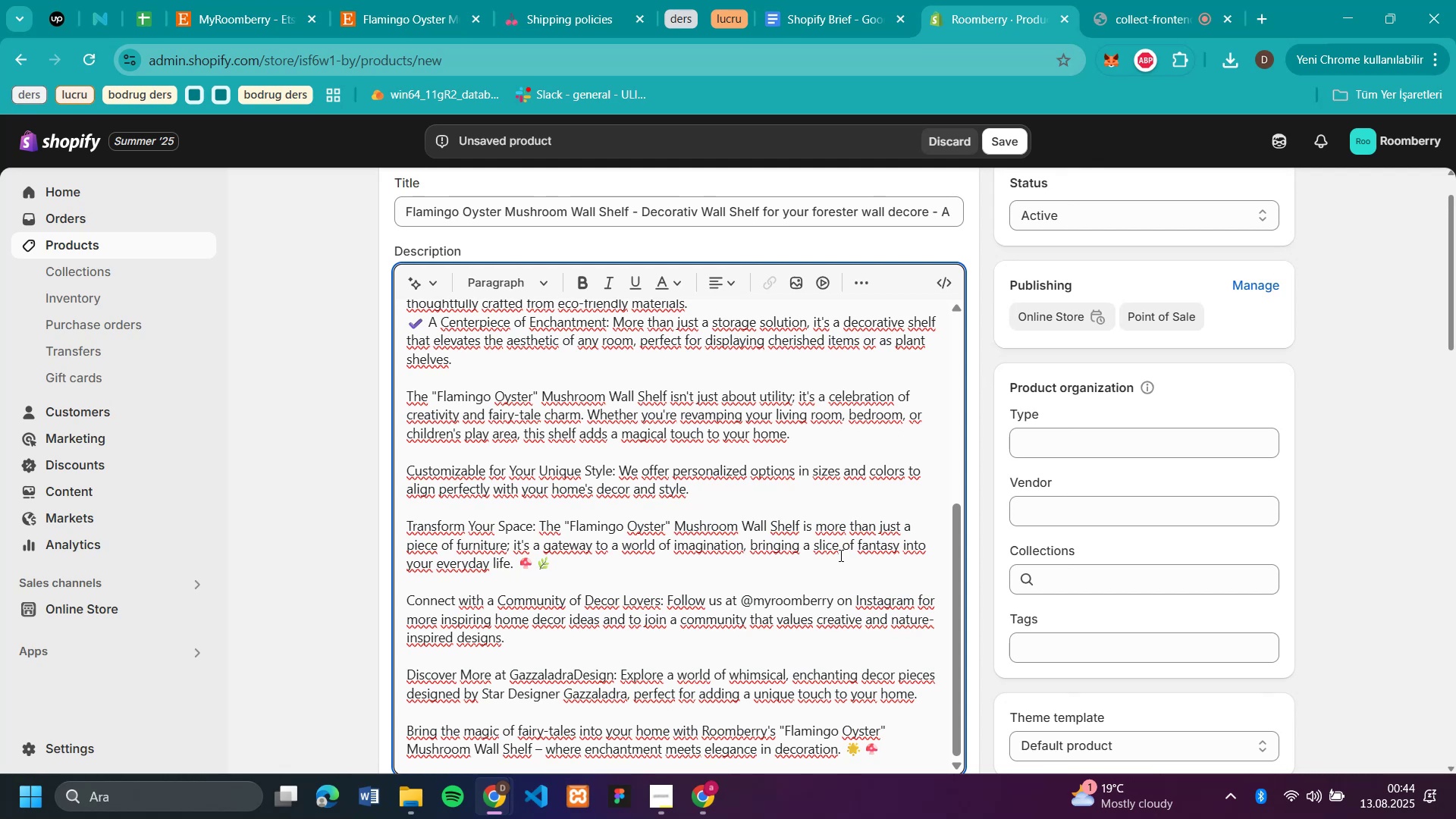 
scroll: coordinate [608, 518], scroll_direction: down, amount: 13.0
 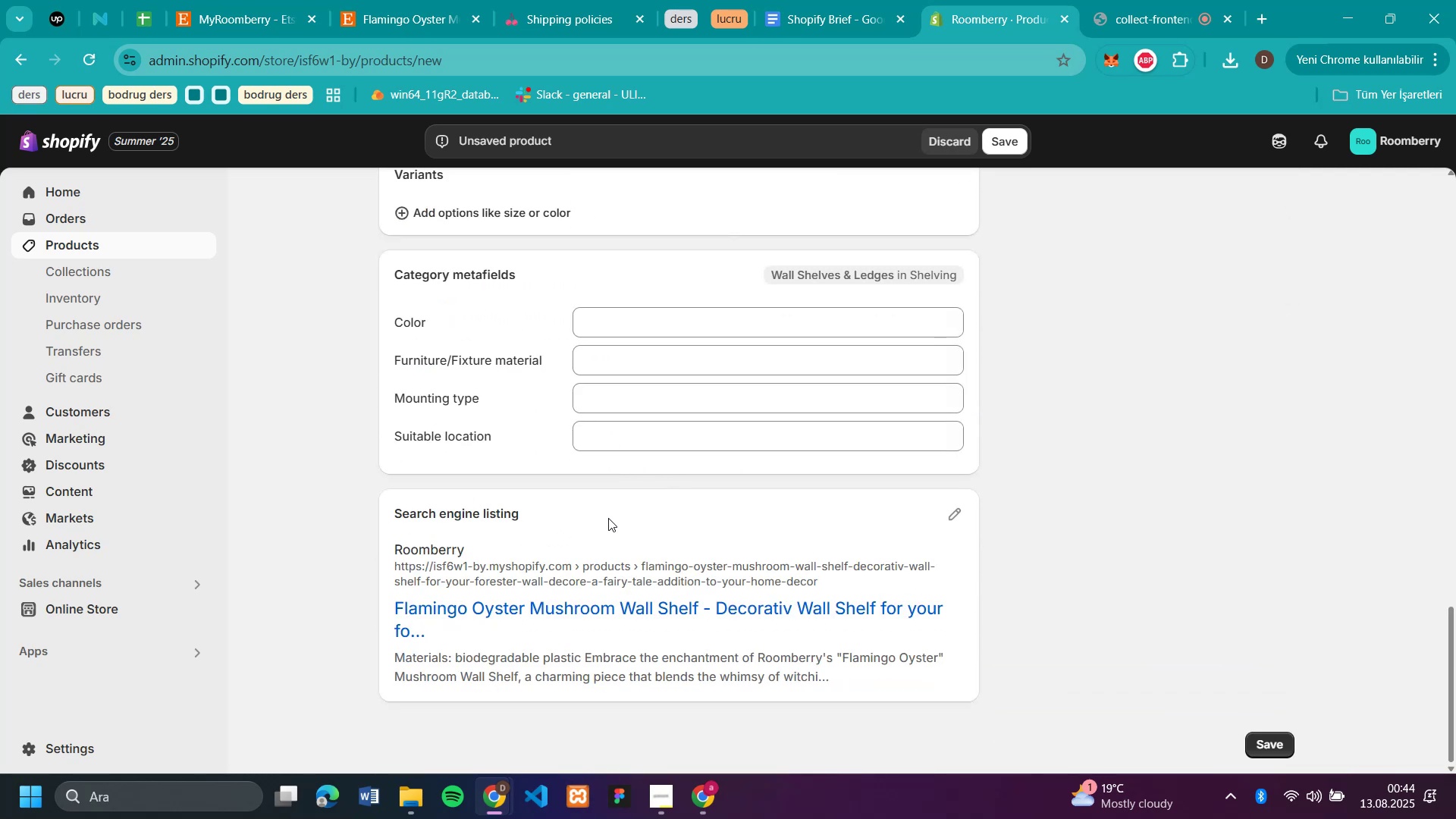 
scroll: coordinate [599, 492], scroll_direction: up, amount: 3.0
 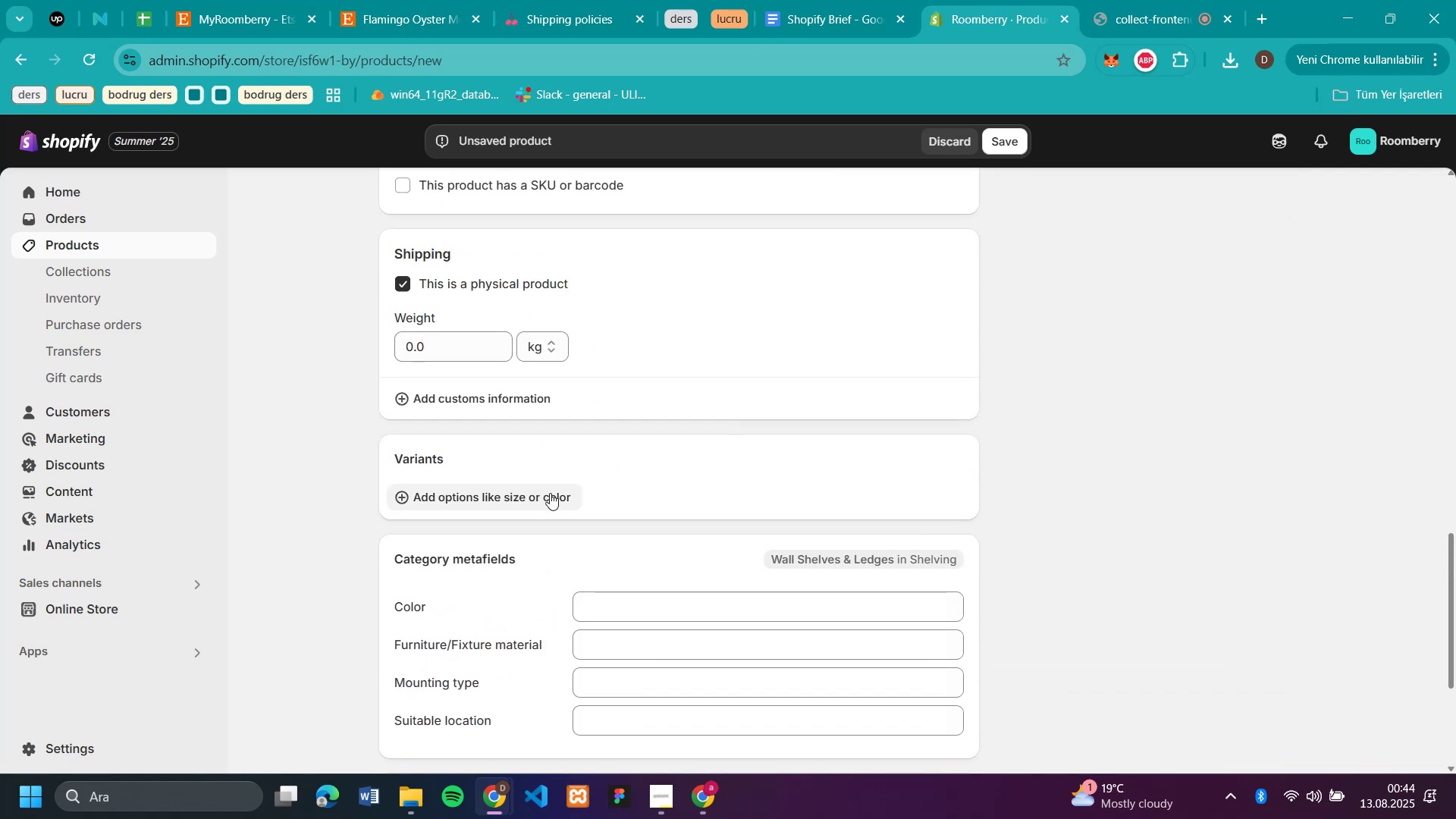 
left_click([550, 493])
 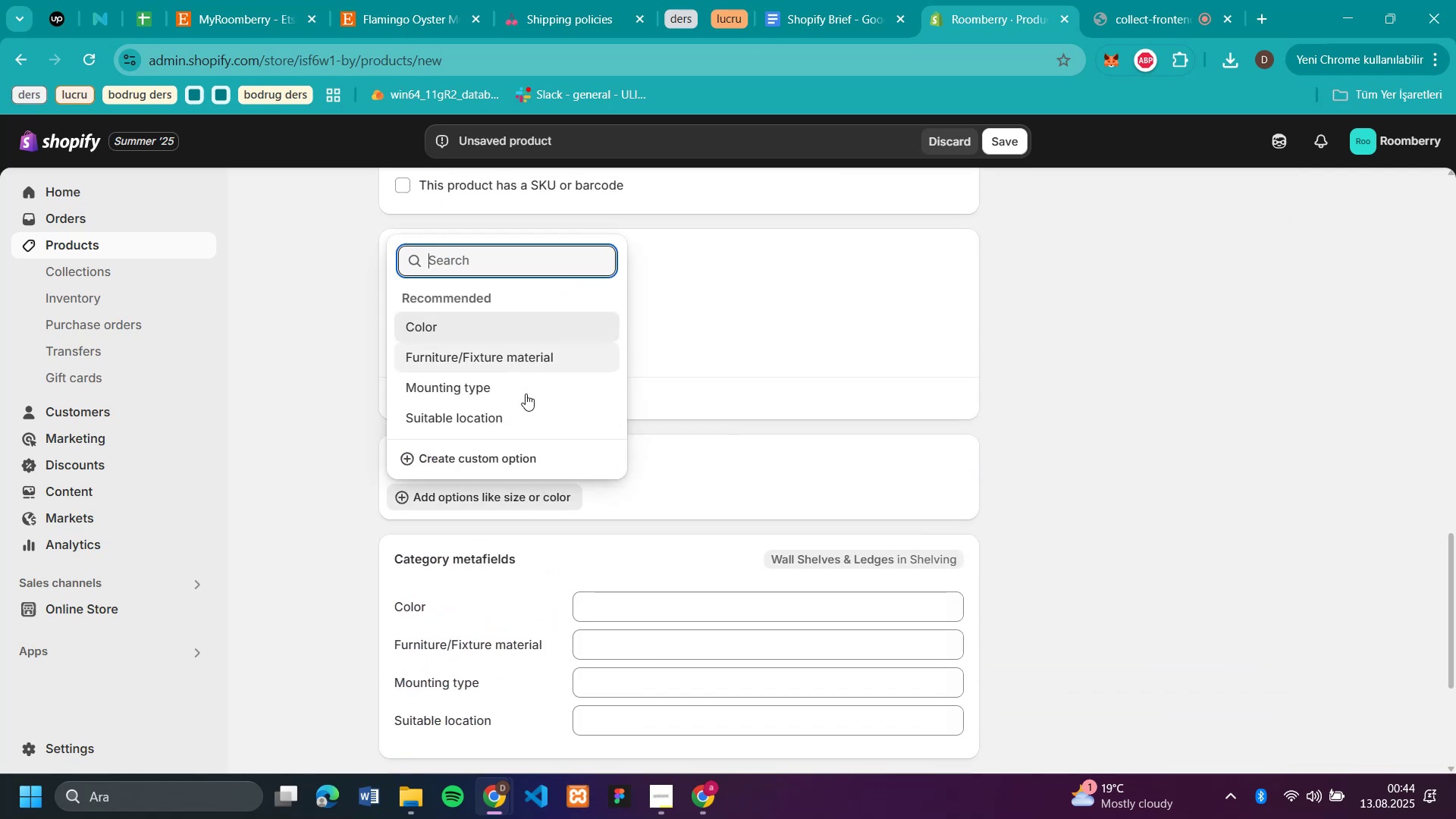 
left_click([535, 447])
 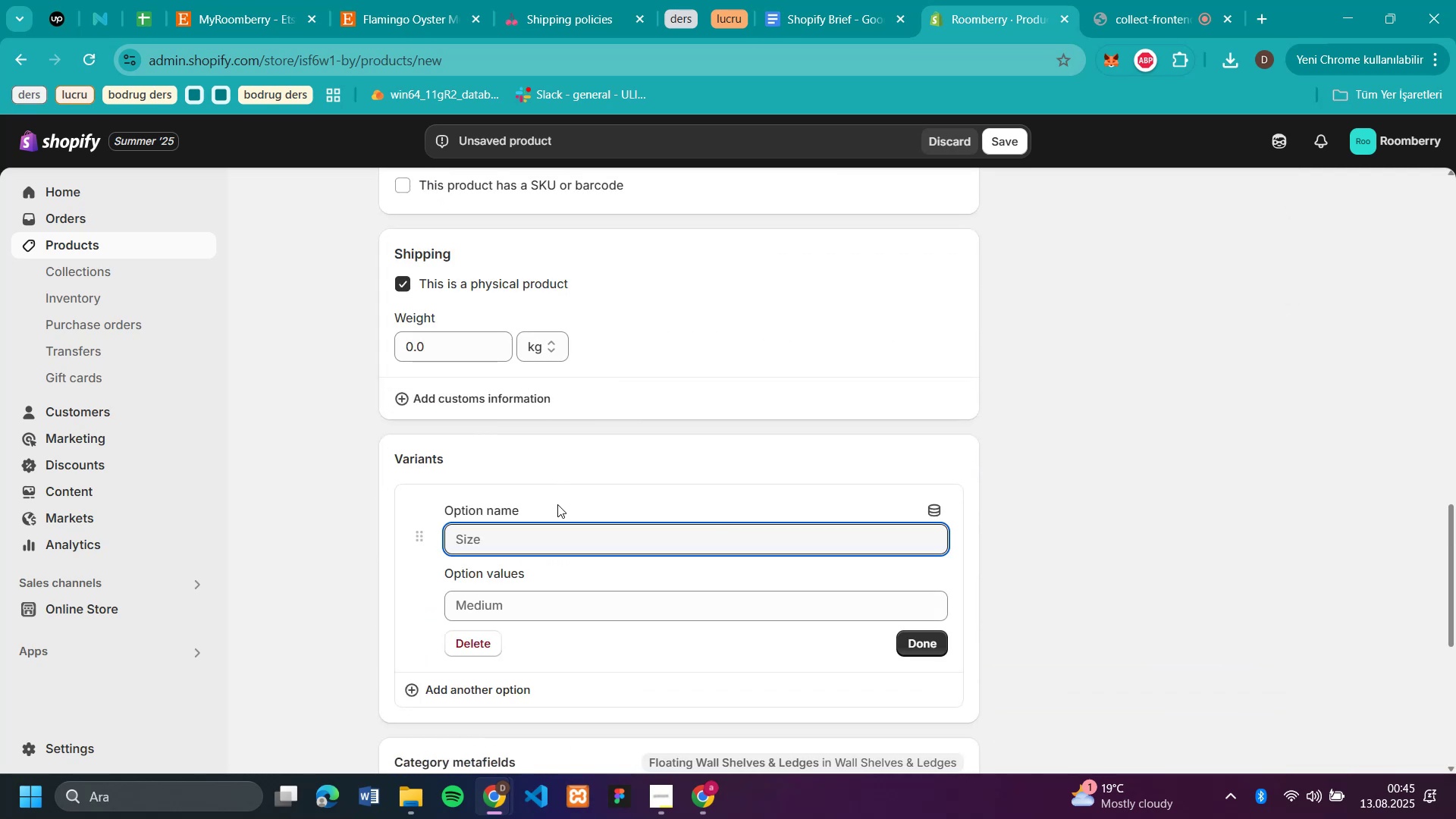 
type(s'ze)
 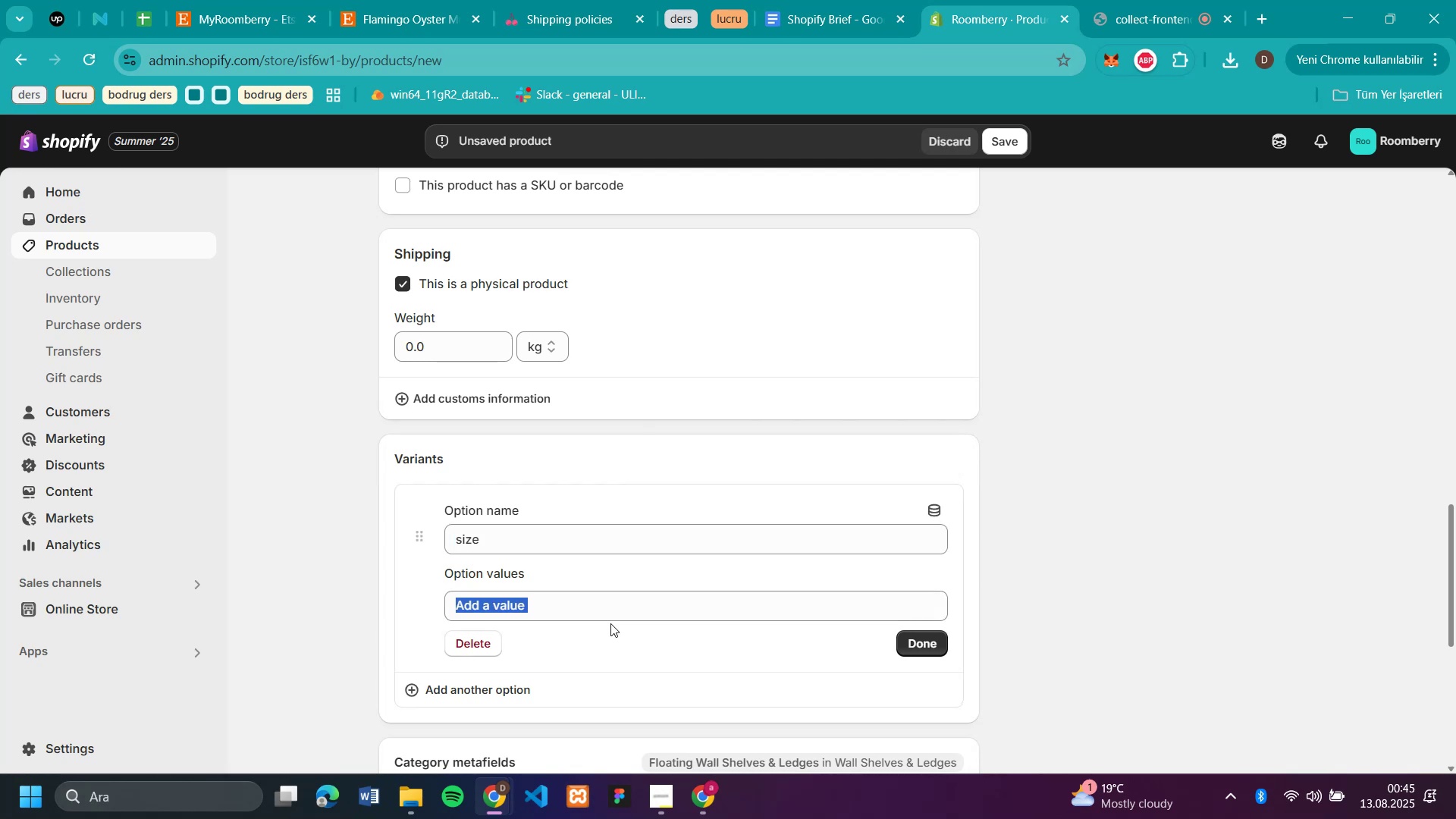 
left_click([610, 610])
 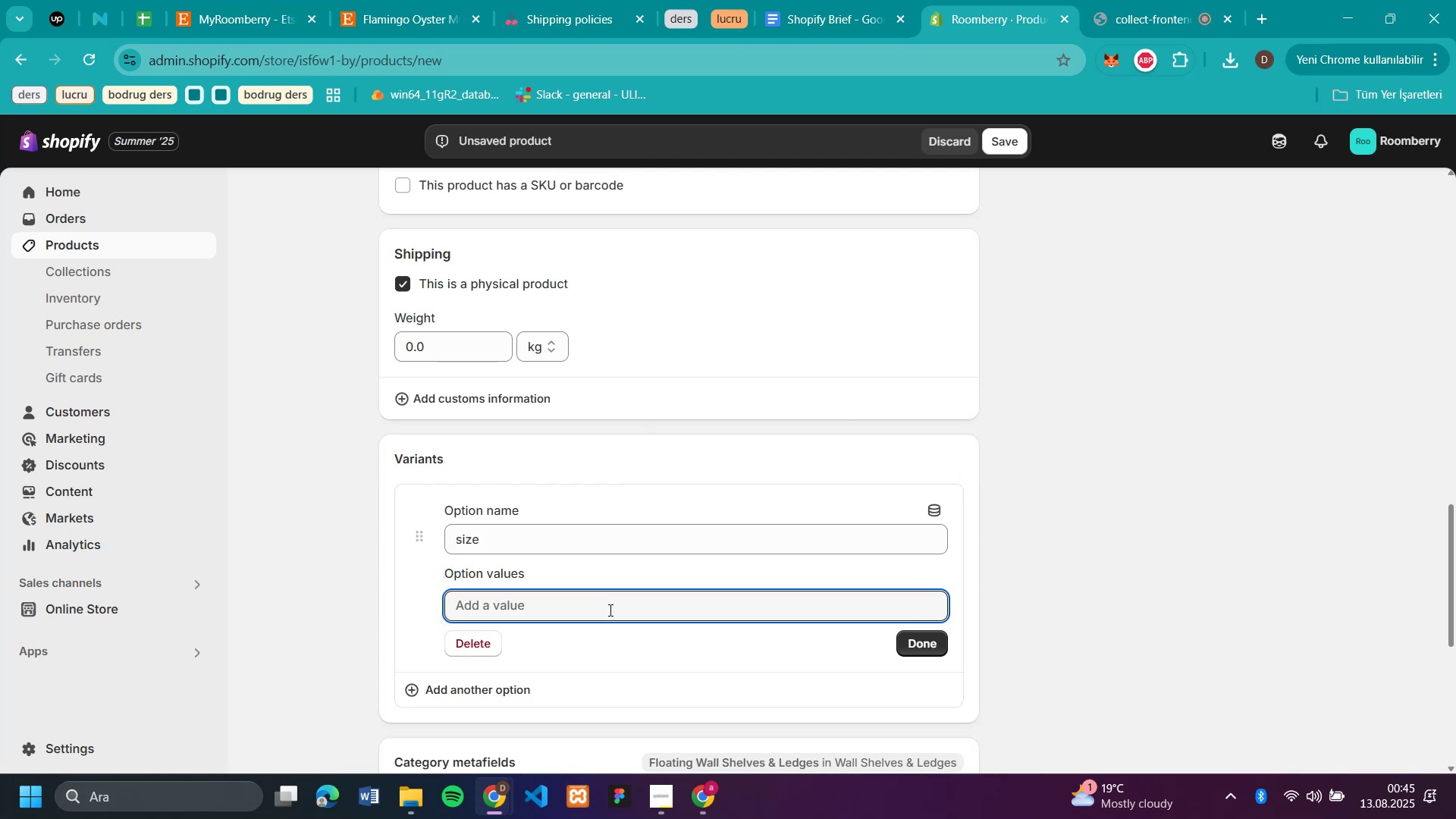 
type(Mlk)
key(Backspace)
key(Backspace)
type(L)
 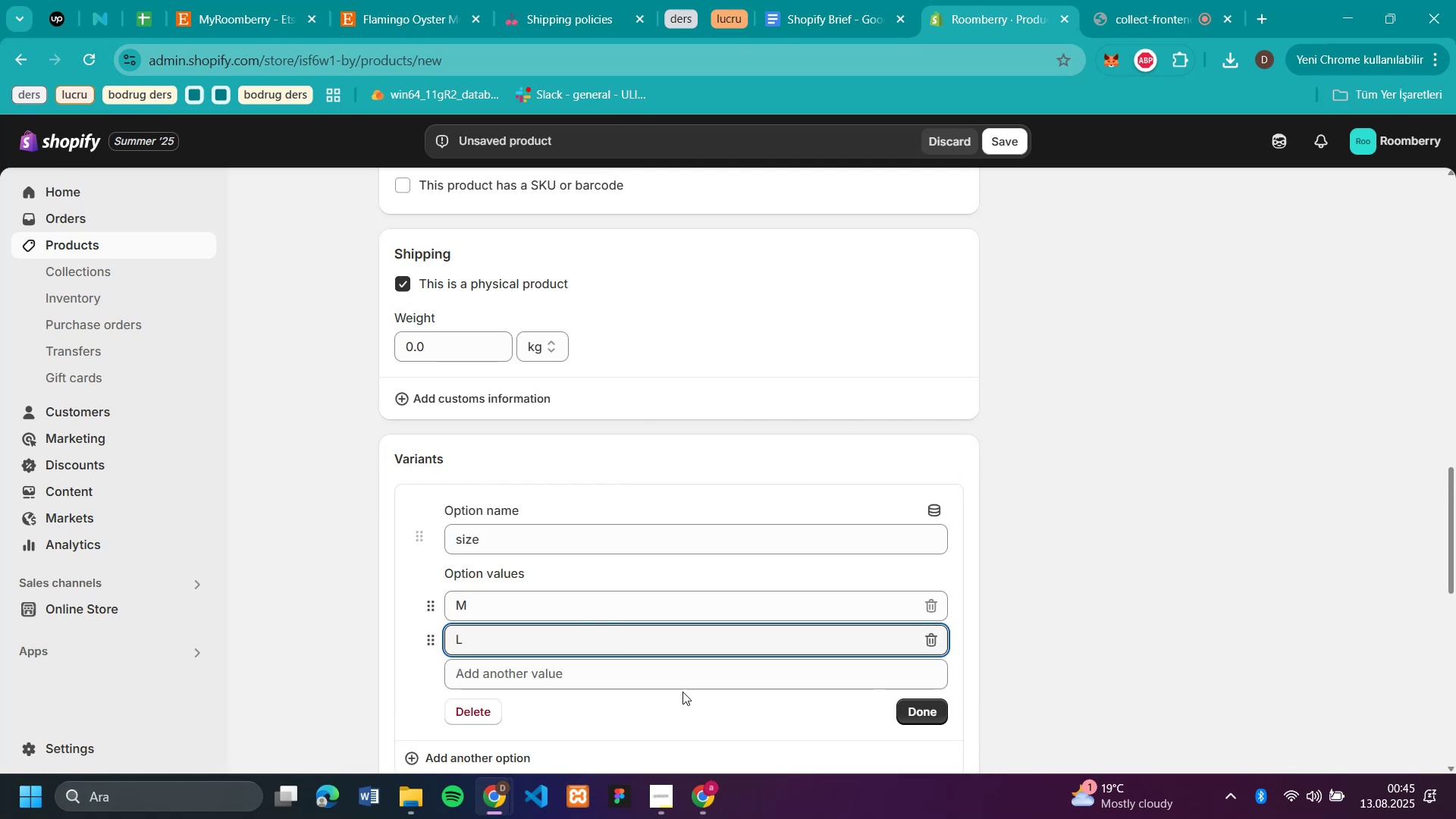 
left_click([677, 689])
 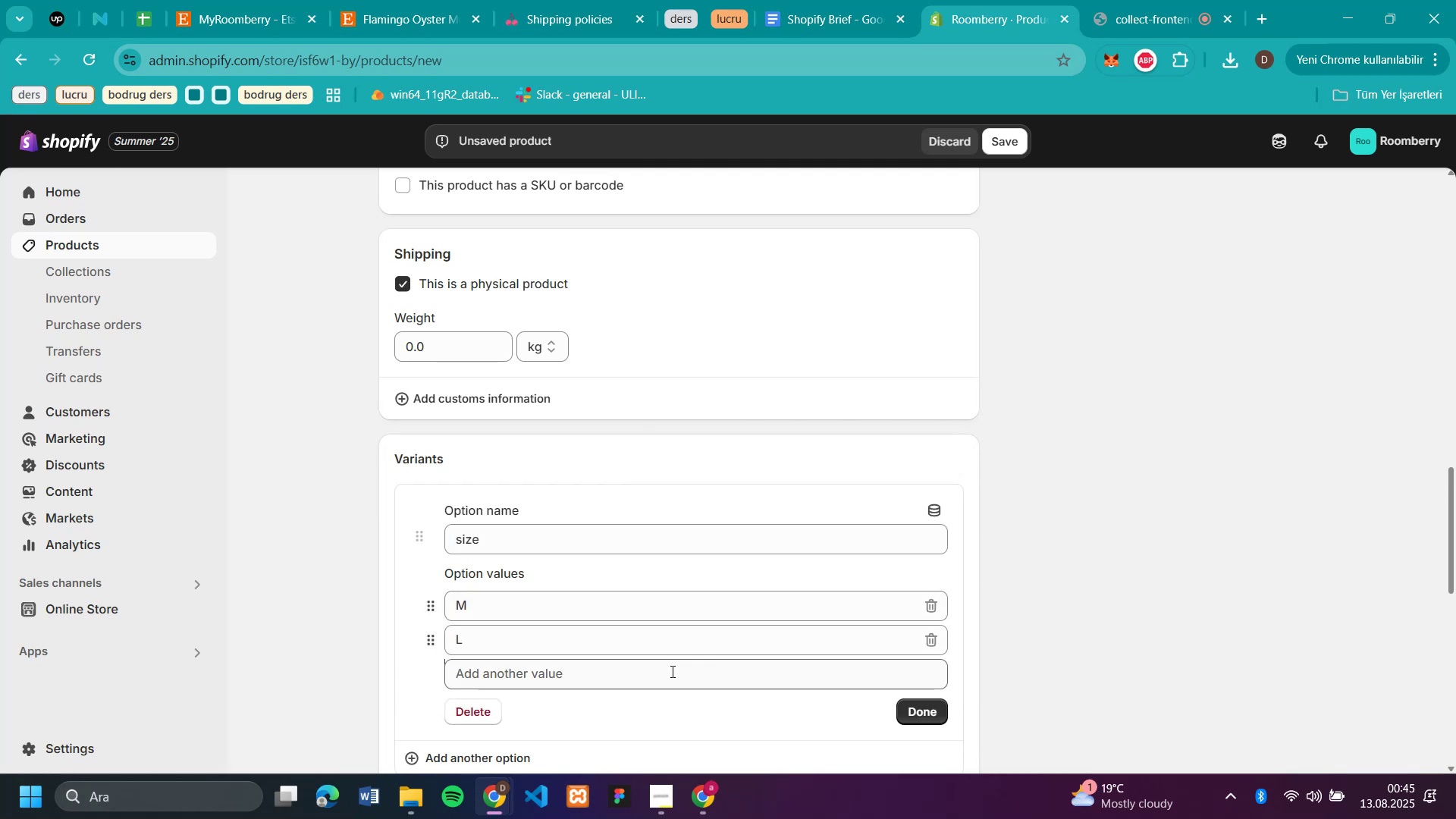 
left_click([671, 670])
 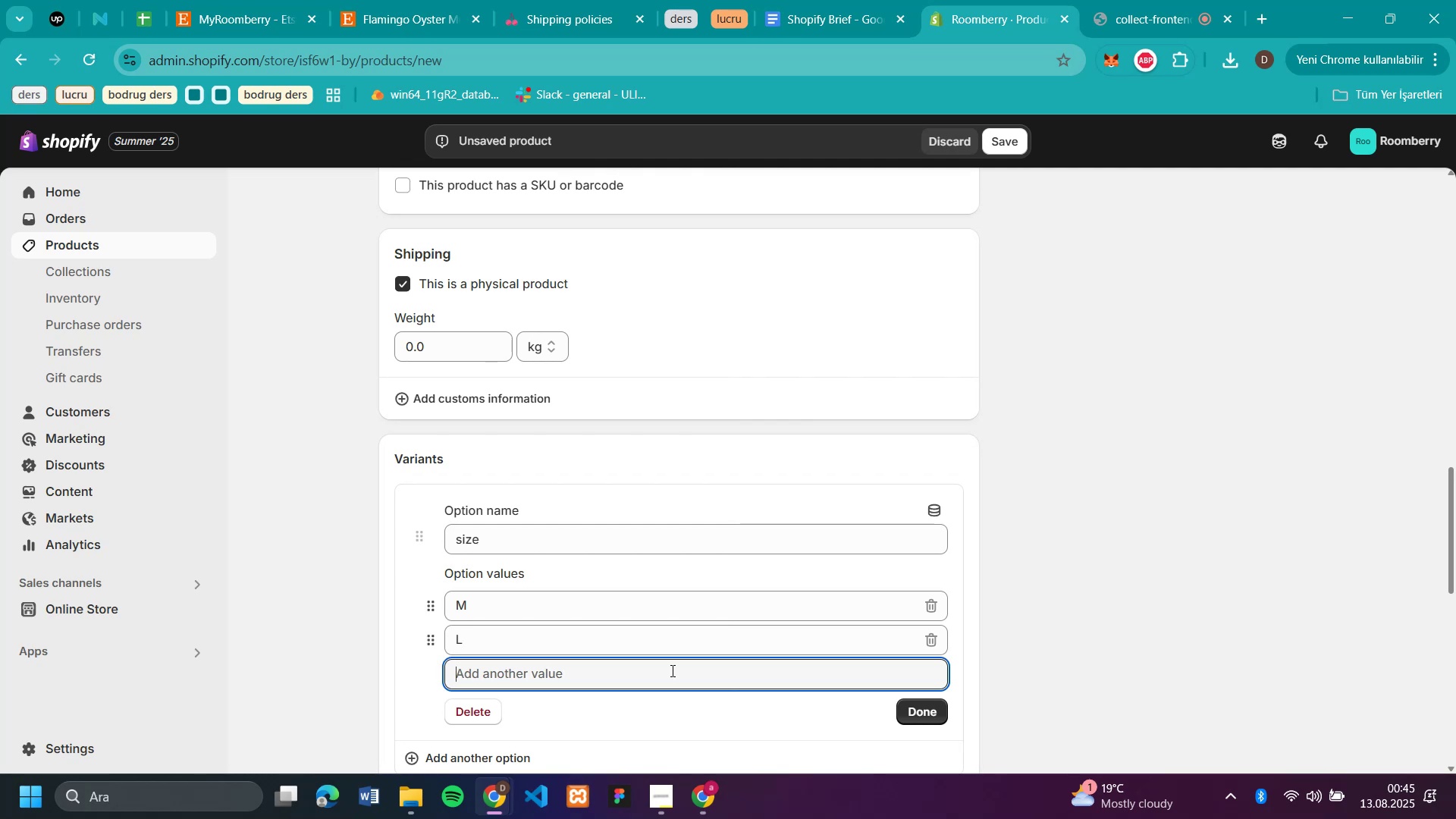 
type(XL)
 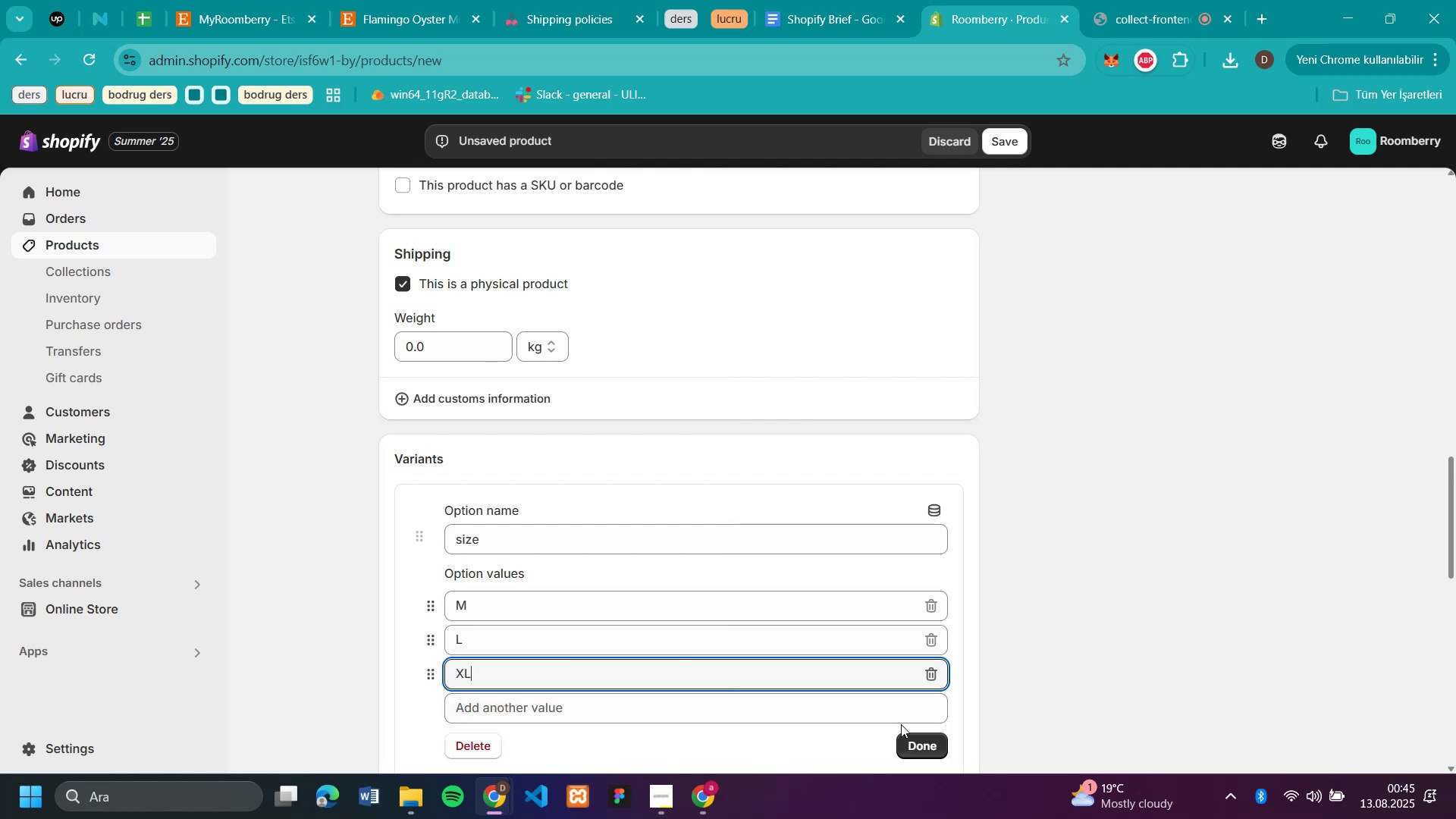 
left_click([917, 740])
 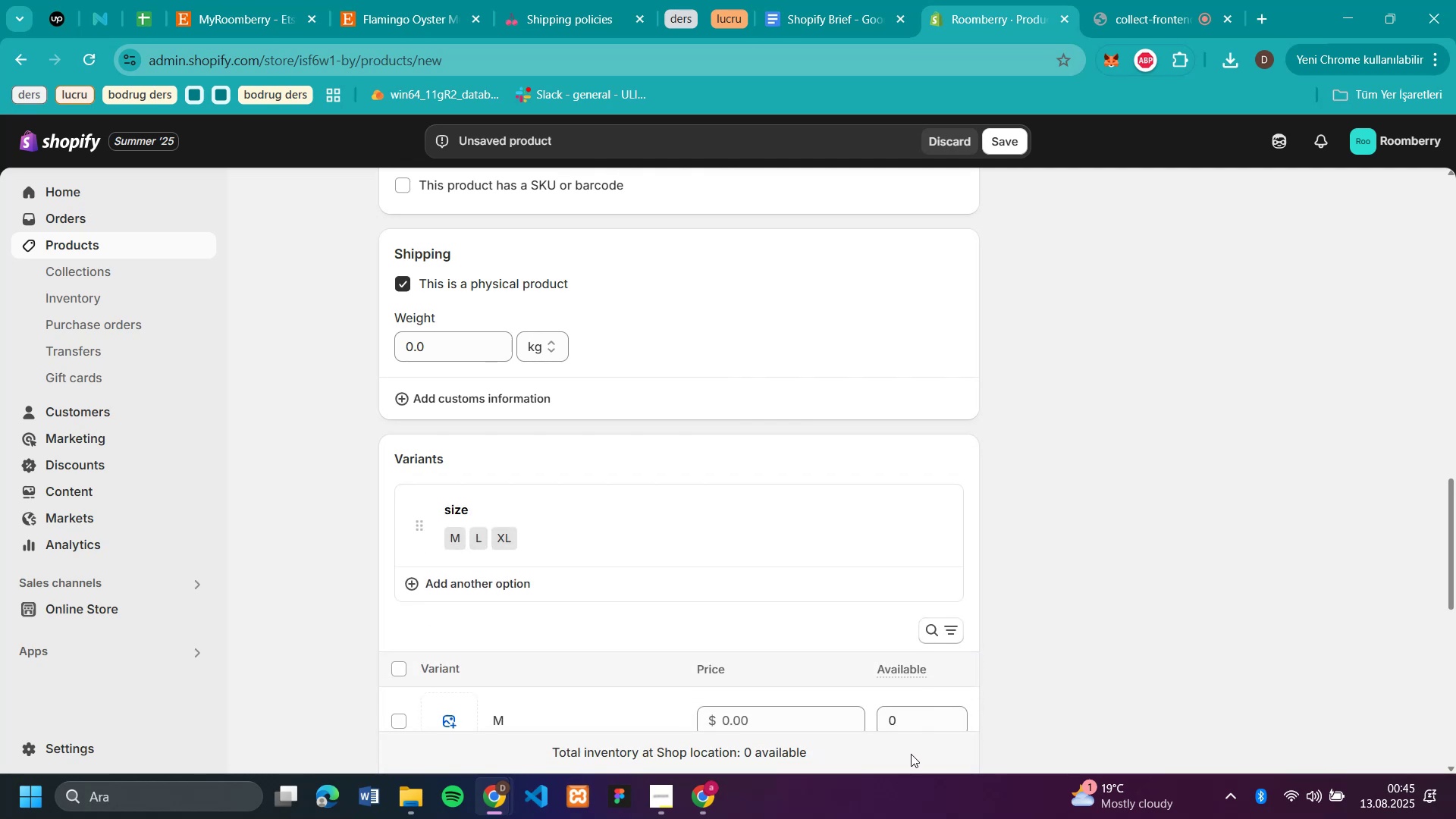 
scroll: coordinate [1065, 553], scroll_direction: down, amount: 1.0
 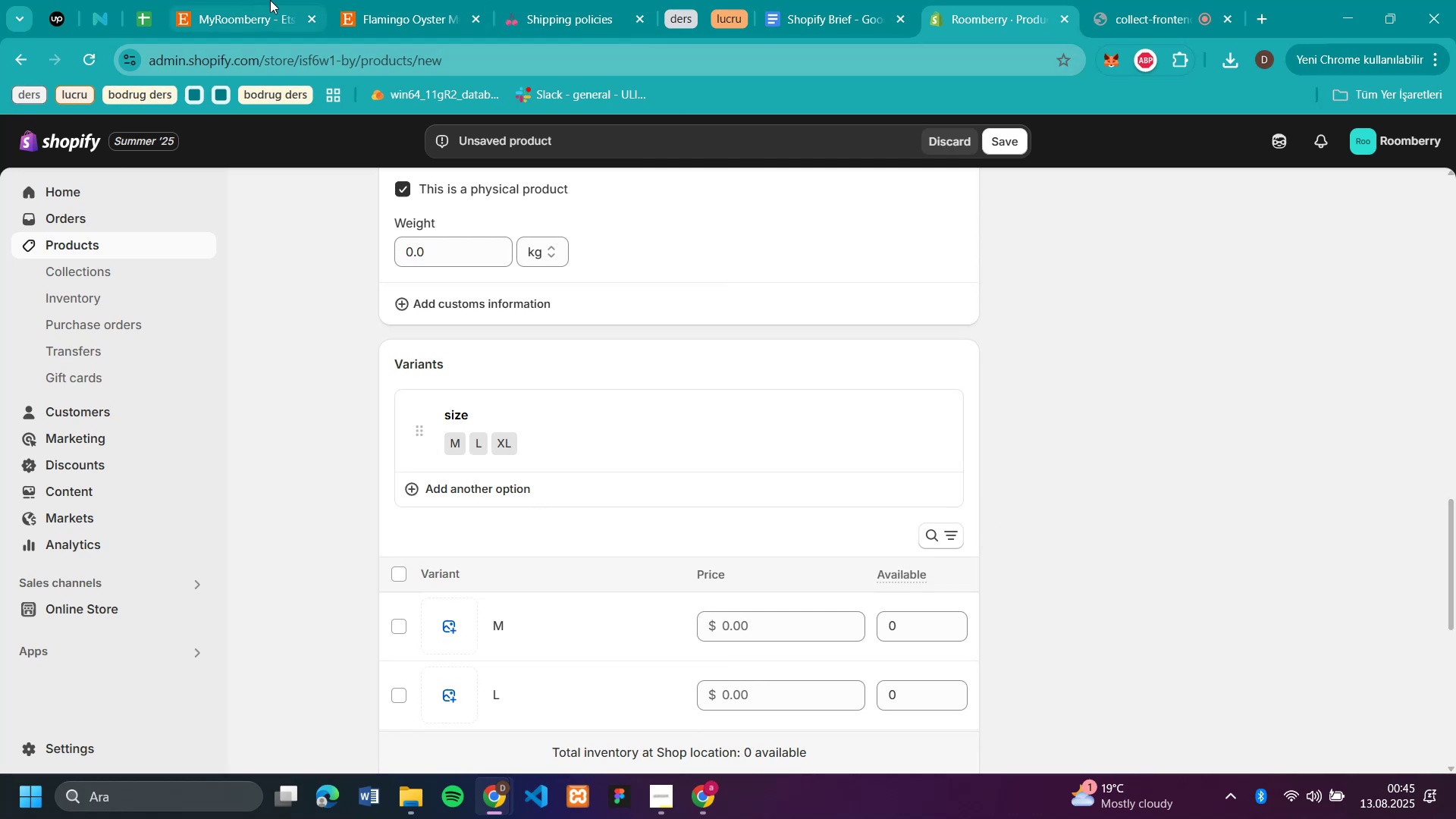 
left_click([401, 22])
 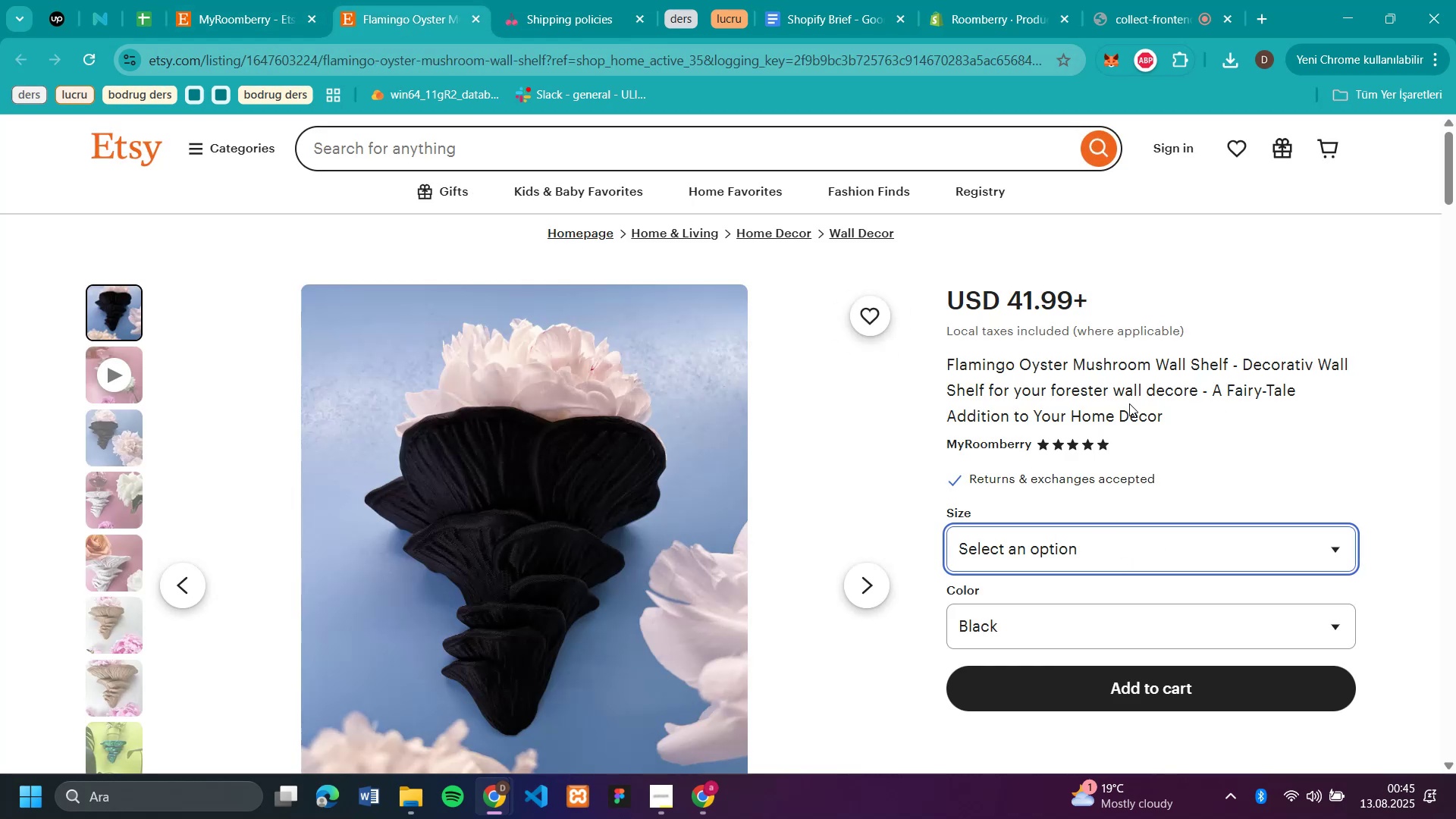 
wait(6.41)
 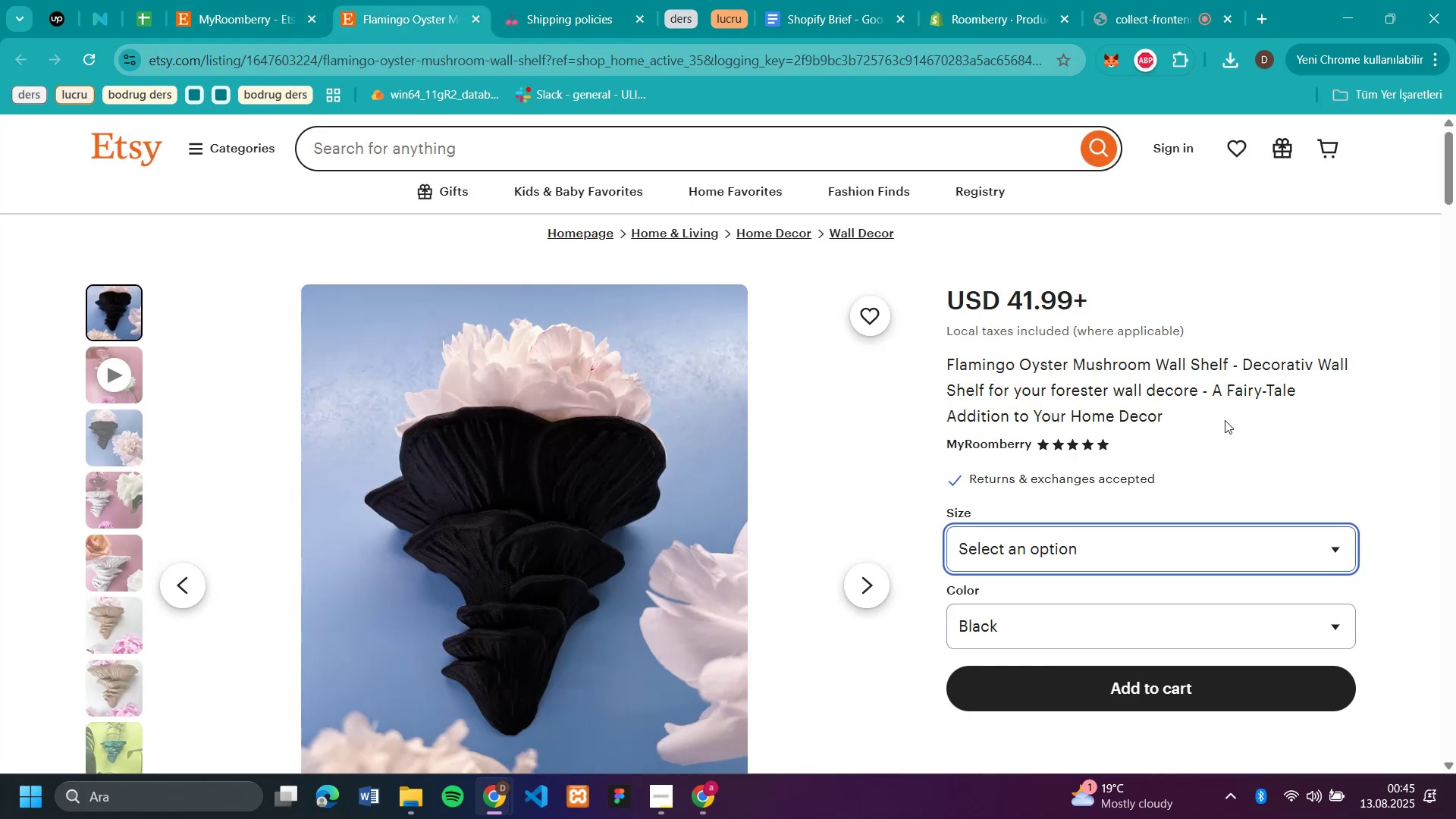 
left_click([1060, 529])
 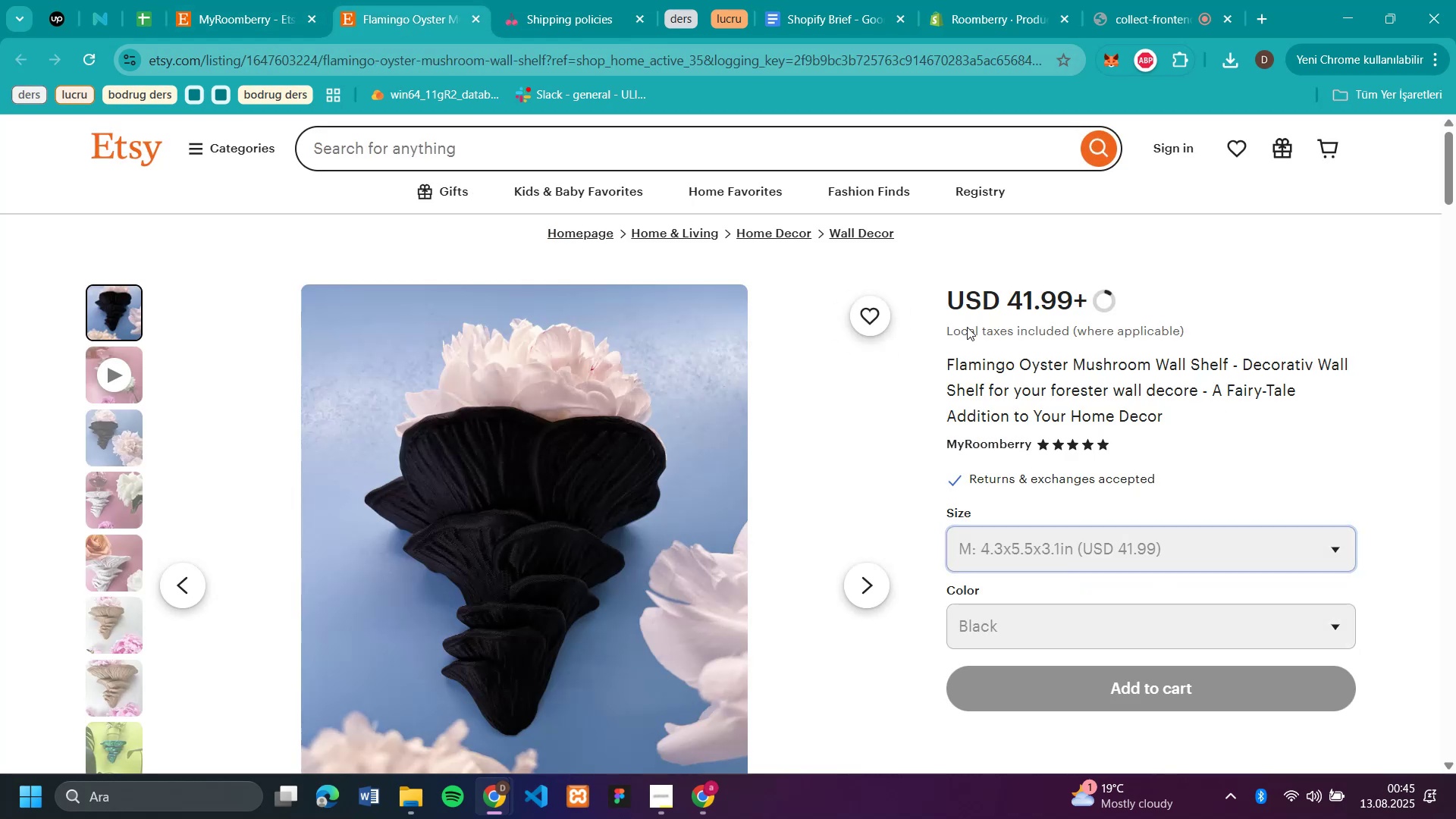 
left_click_drag(start_coordinate=[1090, 296], to_coordinate=[1009, 300])
 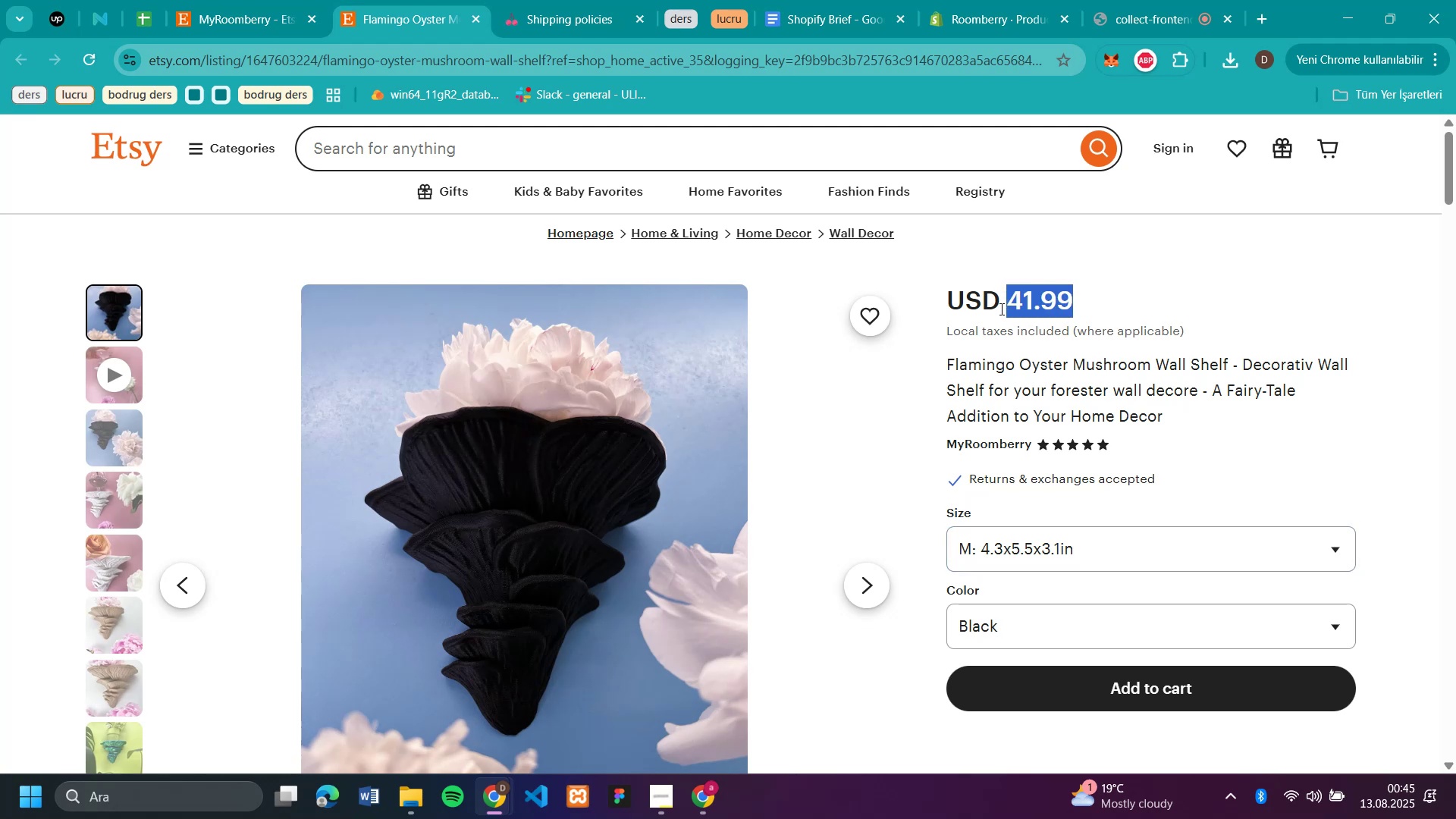 
key(Control+C)
 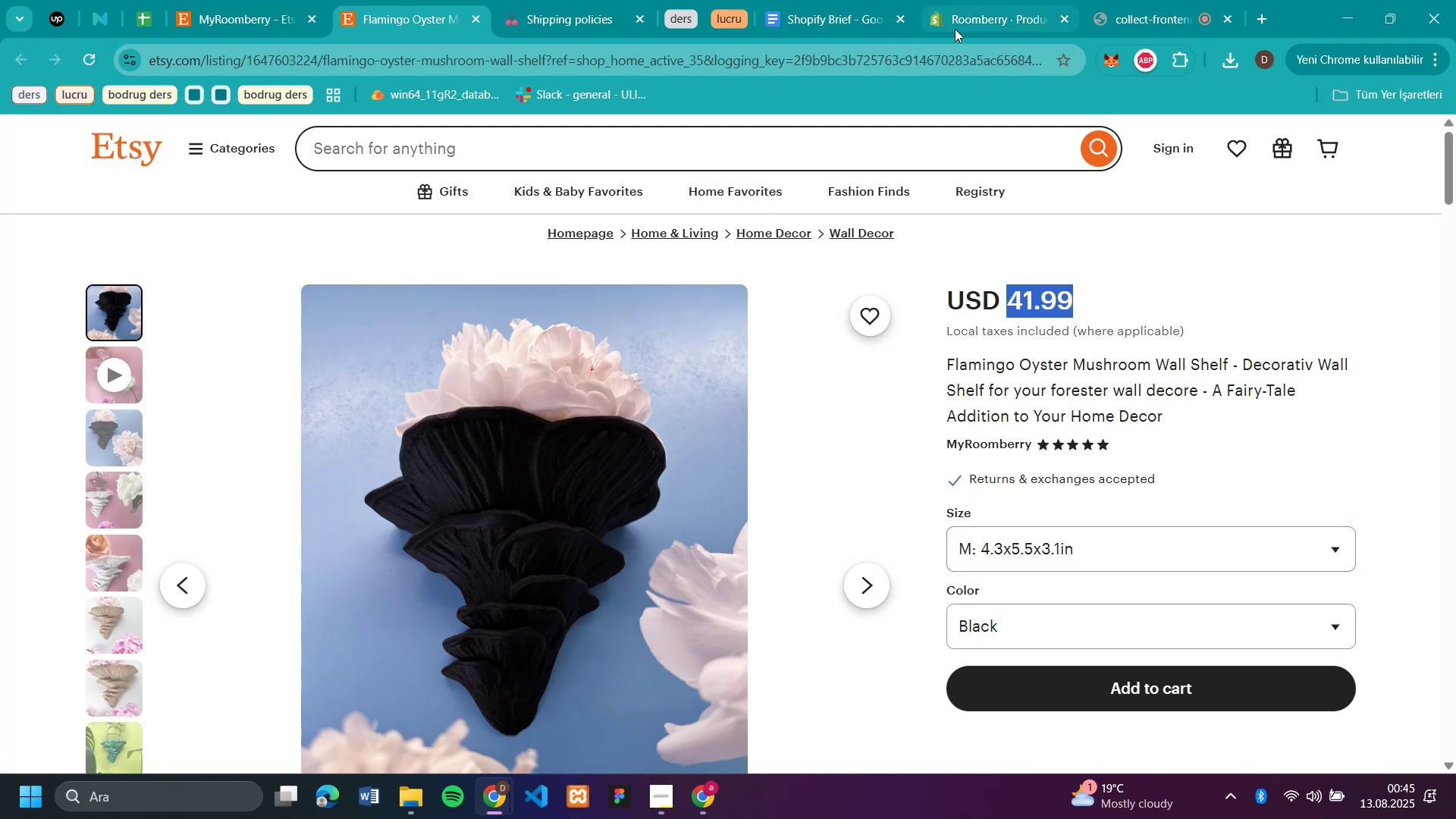 
left_click([961, 21])
 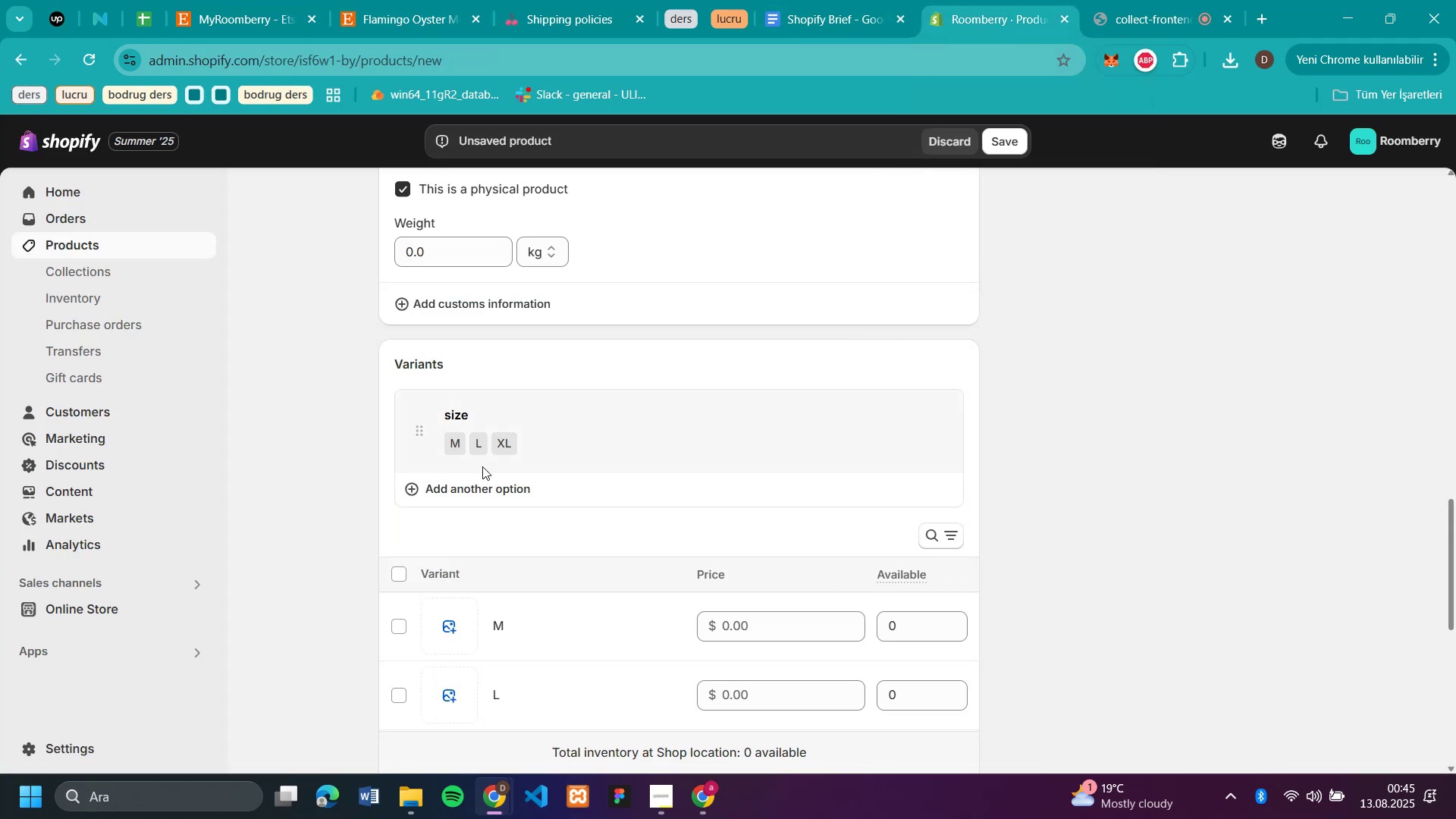 
left_click([487, 484])
 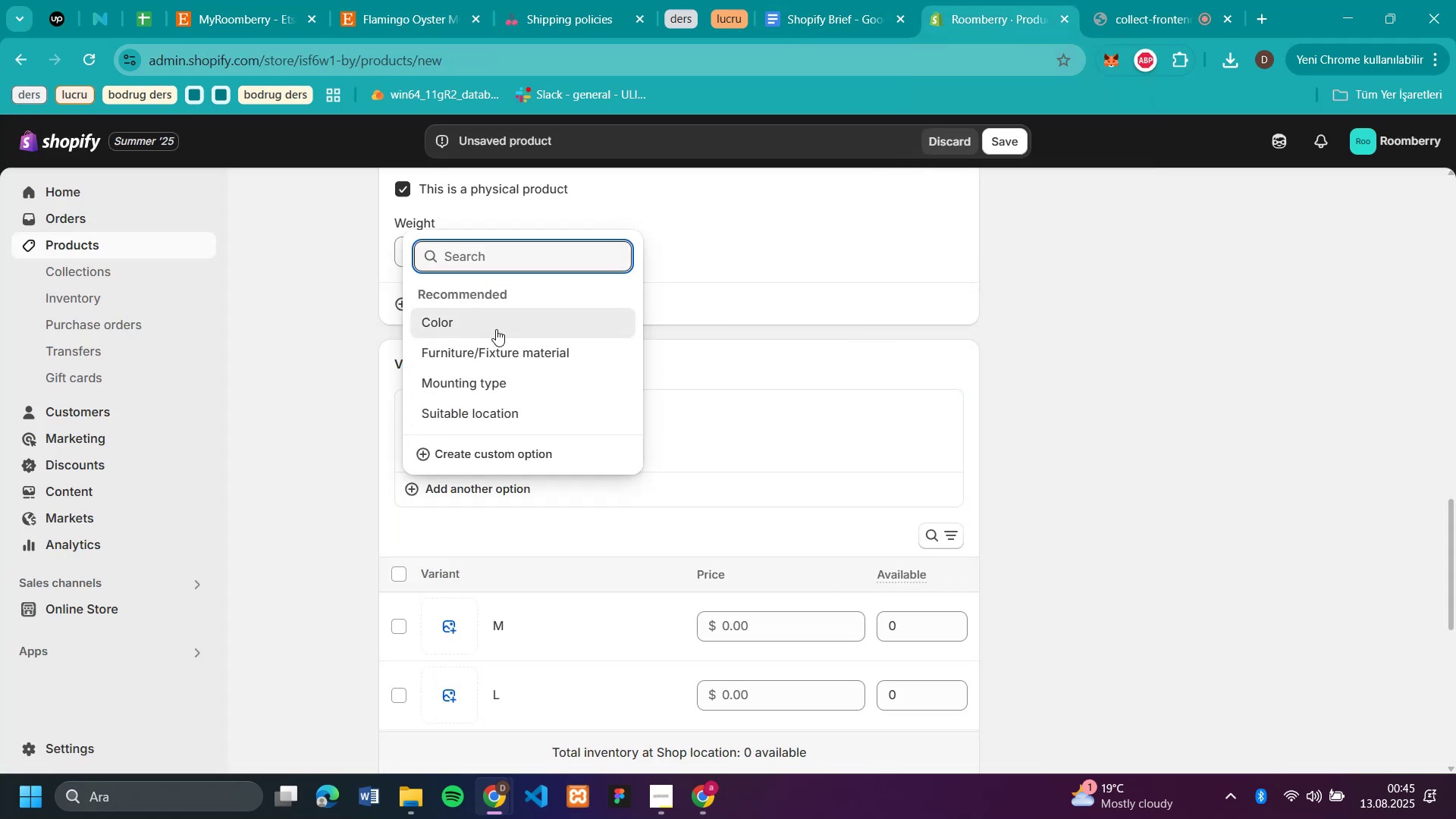 
left_click([496, 329])
 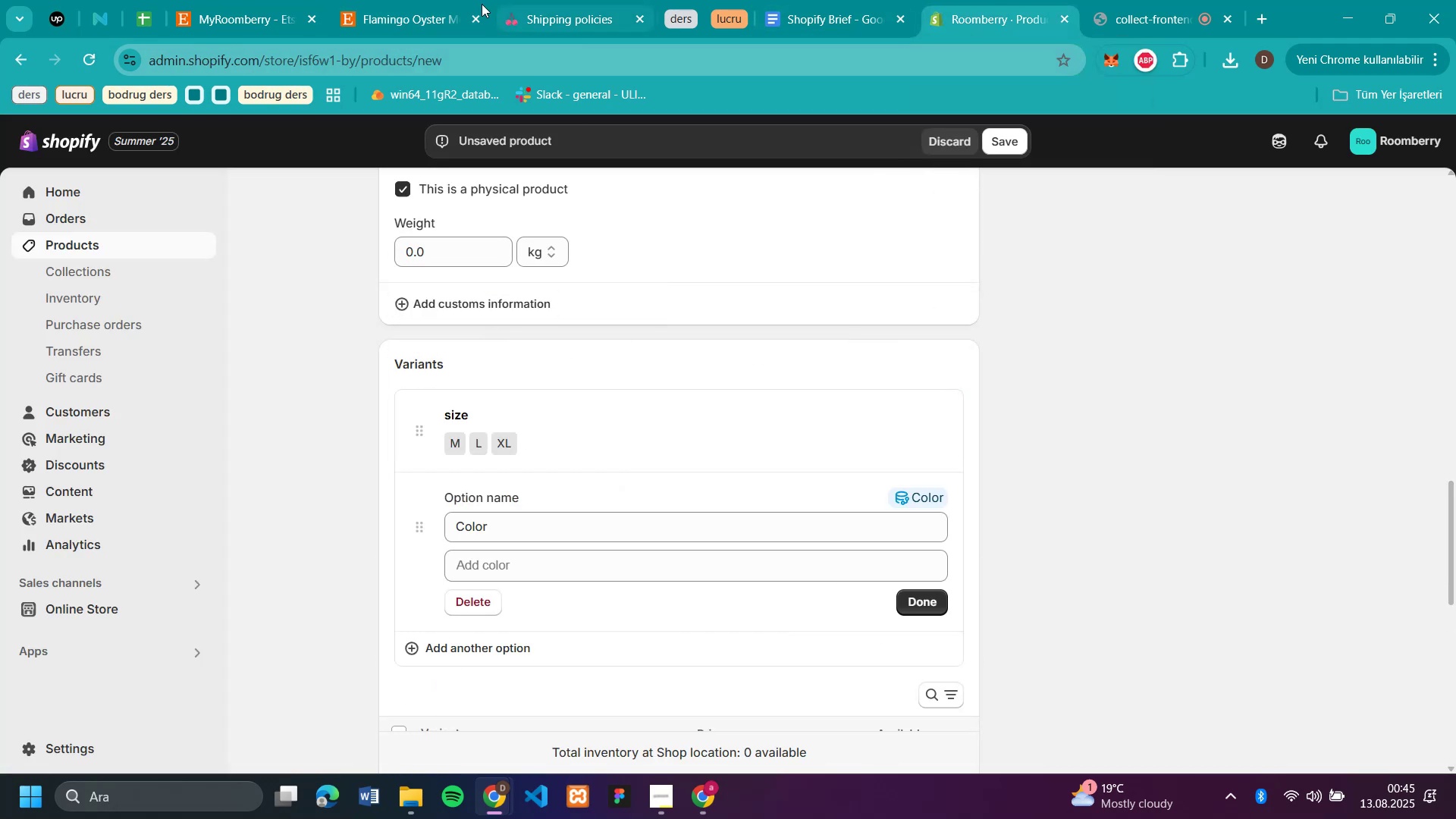 
left_click([425, 8])
 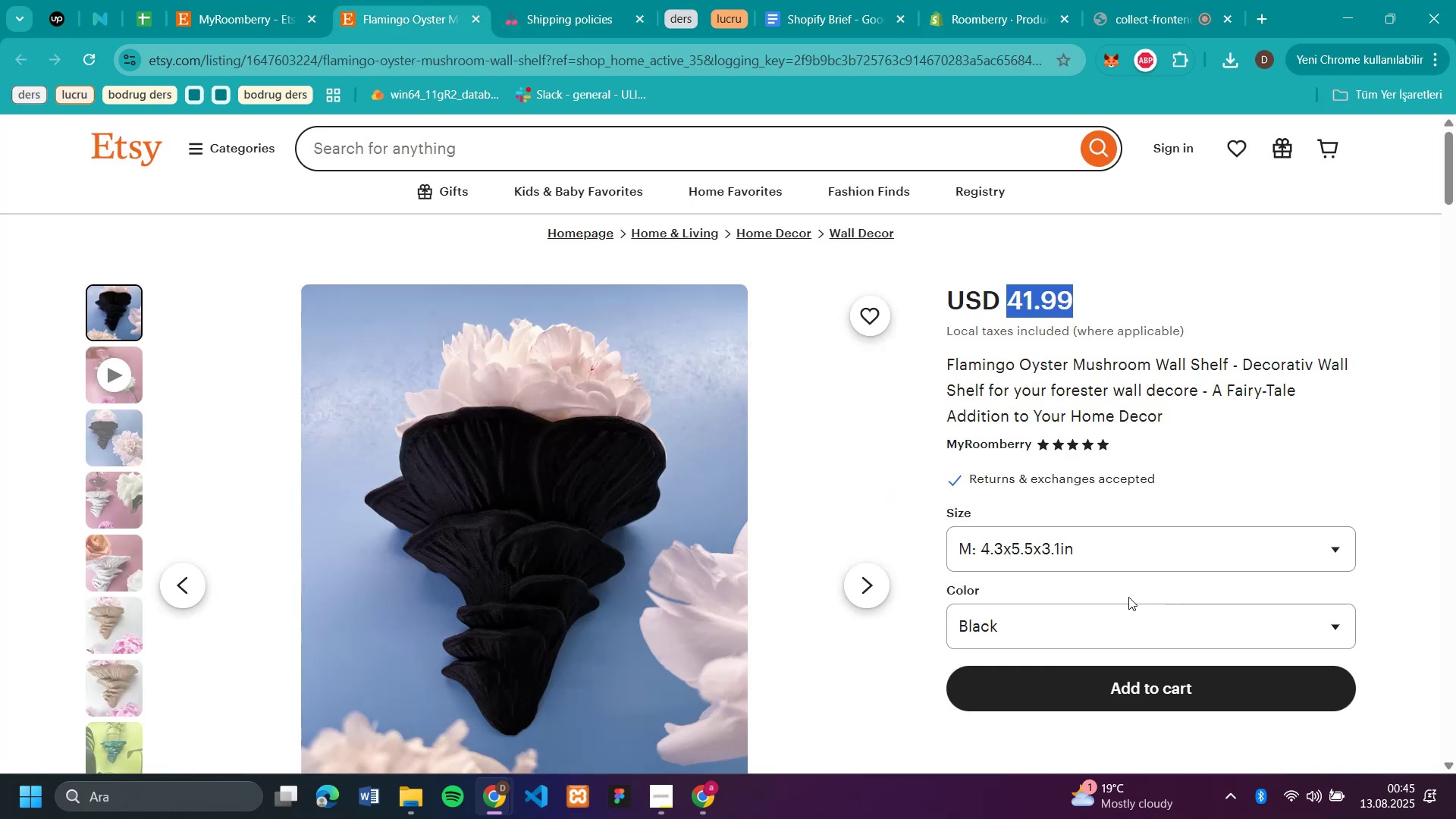 
left_click([1129, 611])
 